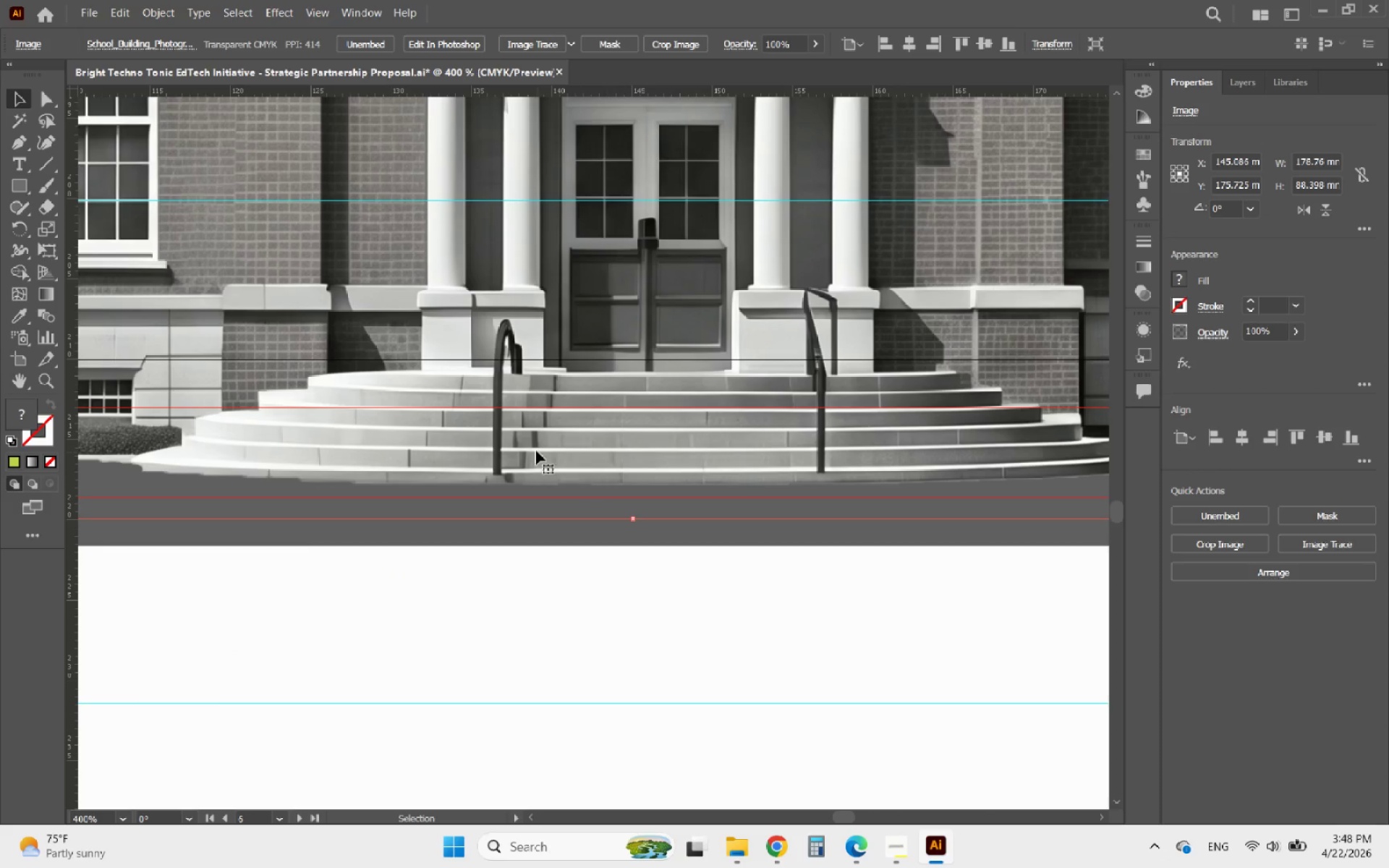 
left_click_drag(start_coordinate=[529, 442], to_coordinate=[534, 422])
 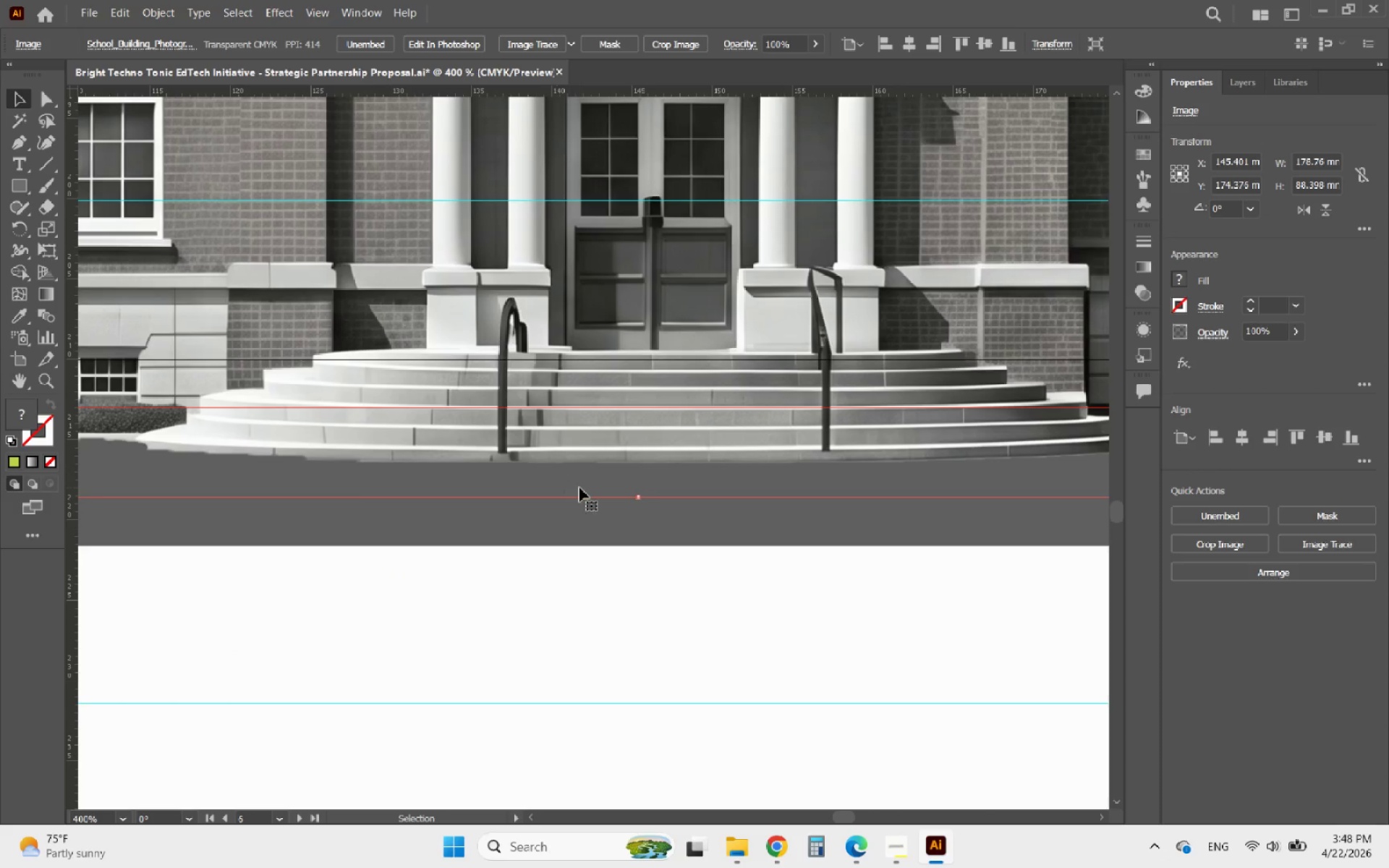 
hold_key(key=AltLeft, duration=1.78)
scroll: coordinate [582, 493], scroll_direction: down, amount: 7.0
 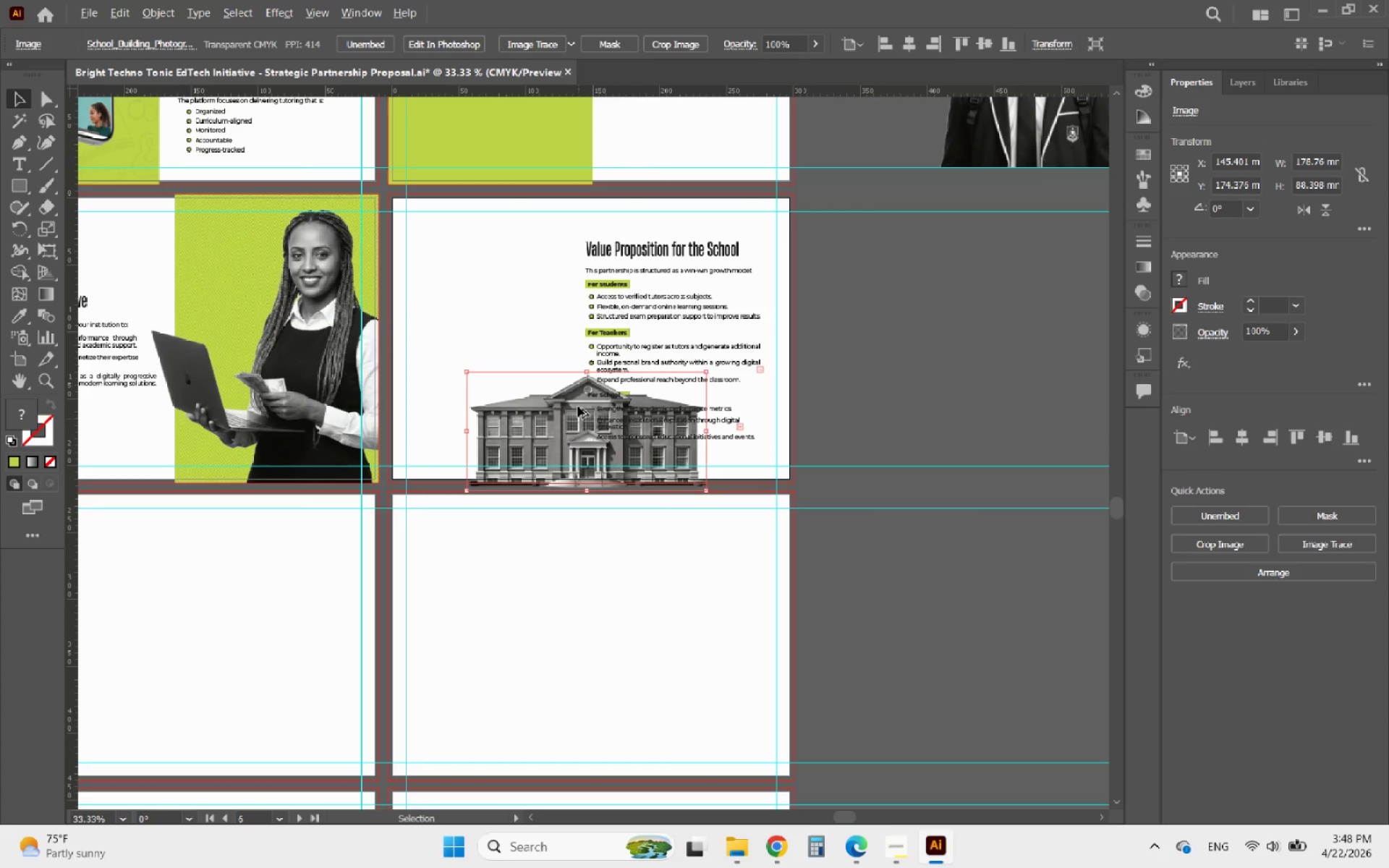 
scroll: coordinate [571, 380], scroll_direction: up, amount: 1.0
 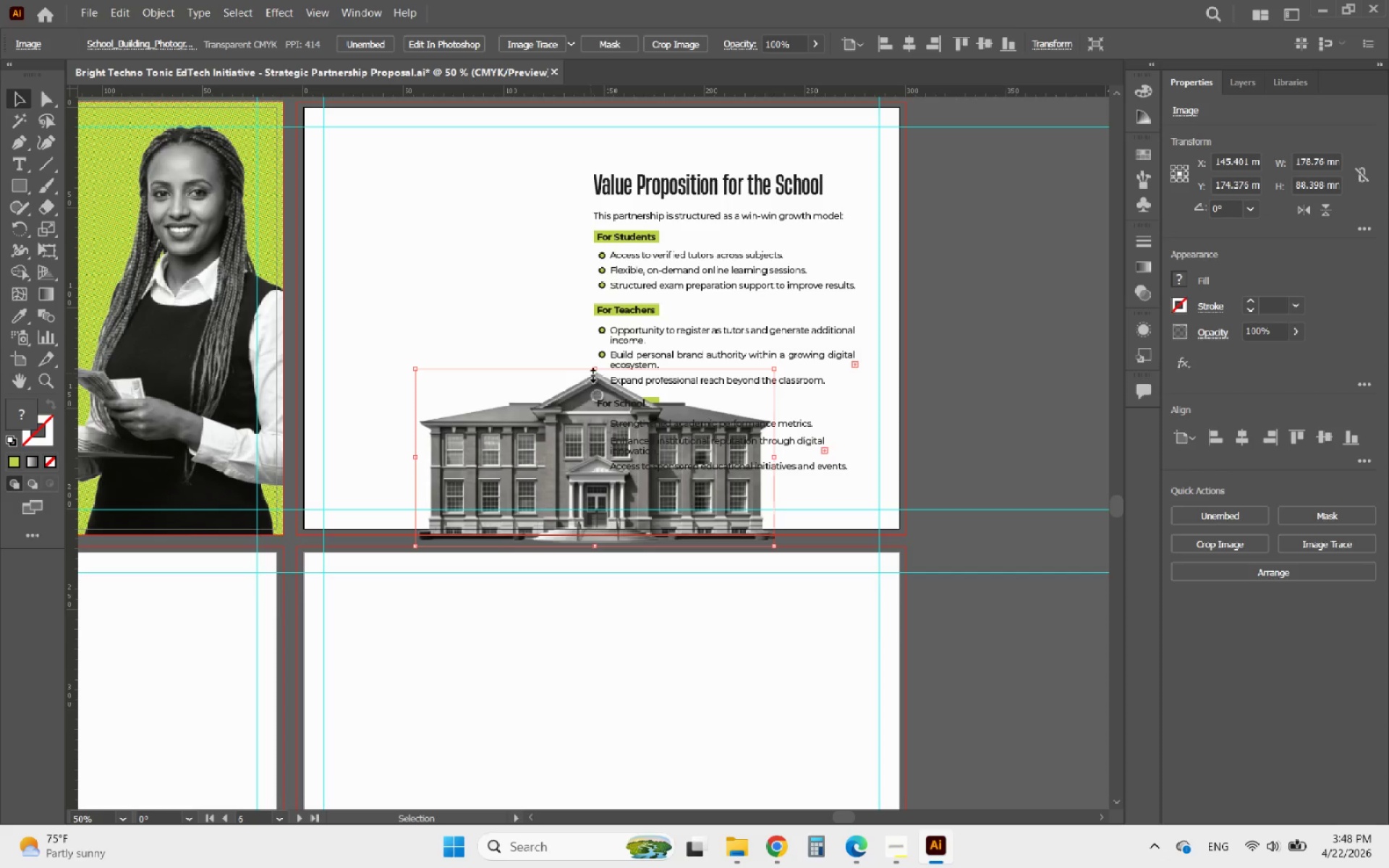 
hold_key(key=ShiftLeft, duration=1.69)
left_click_drag(start_coordinate=[593, 369], to_coordinate=[594, 354])
 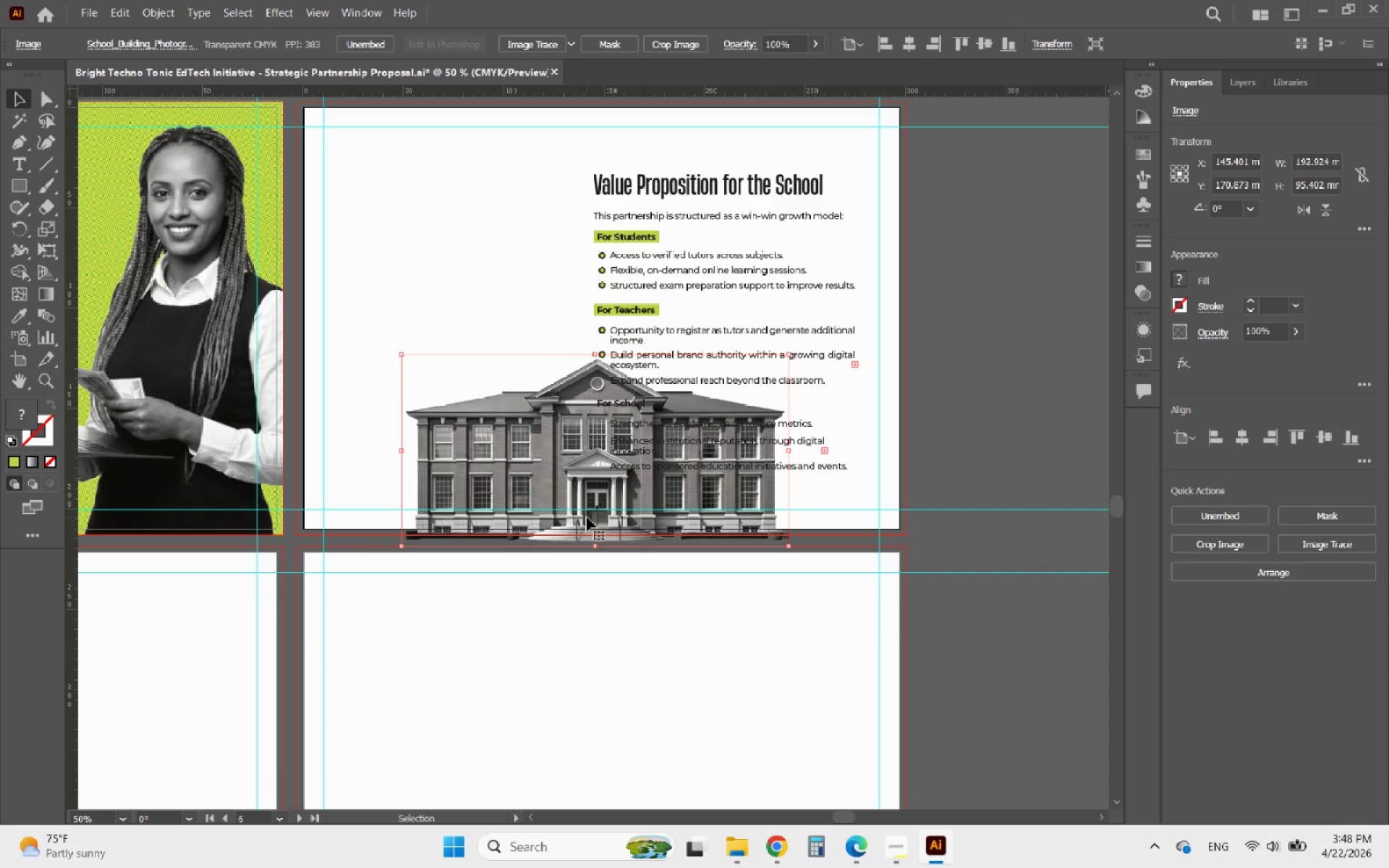 
hold_key(key=AltLeft, duration=0.41)
scroll: coordinate [577, 533], scroll_direction: up, amount: 4.0
 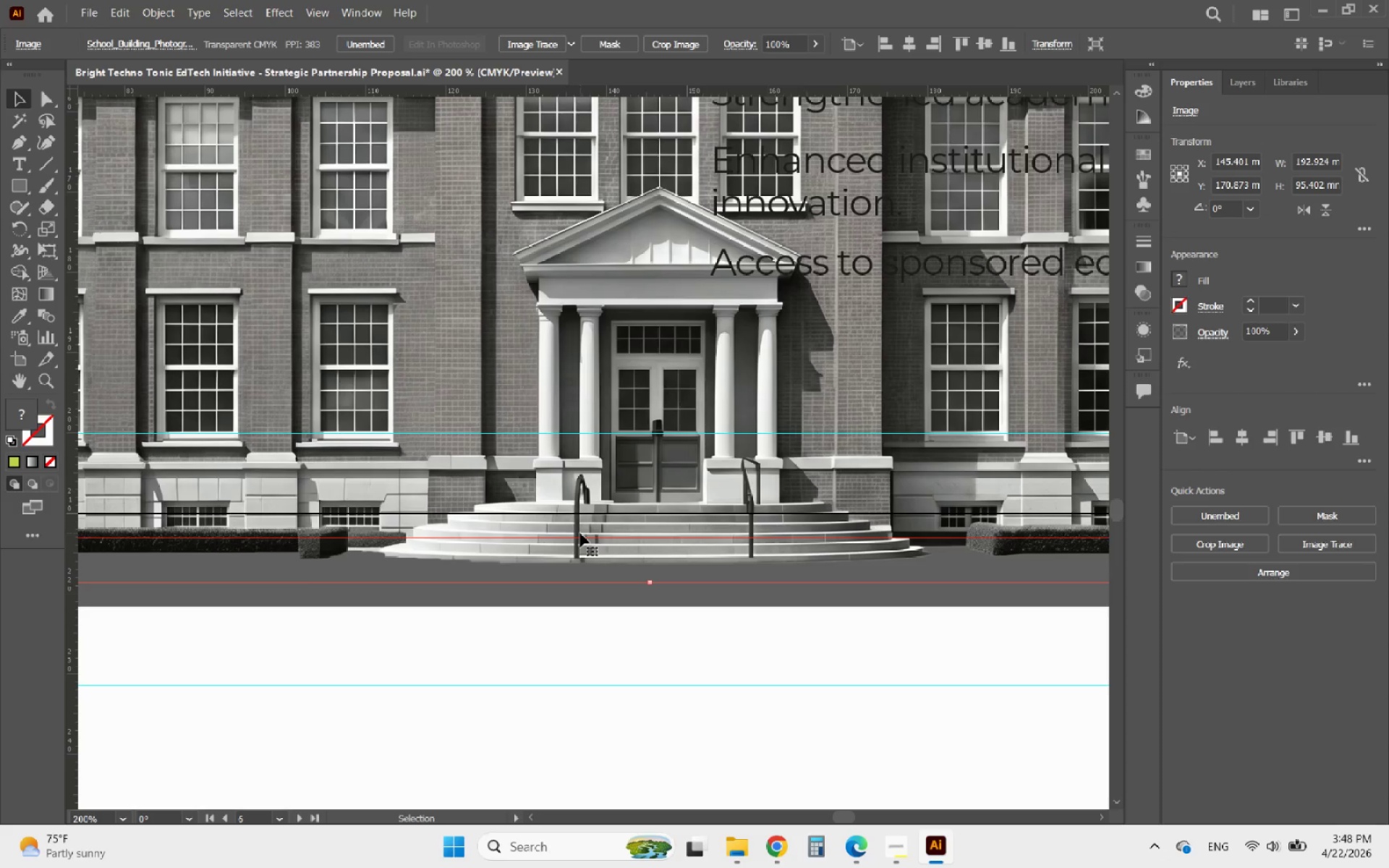 
left_click_drag(start_coordinate=[581, 533], to_coordinate=[582, 466])
 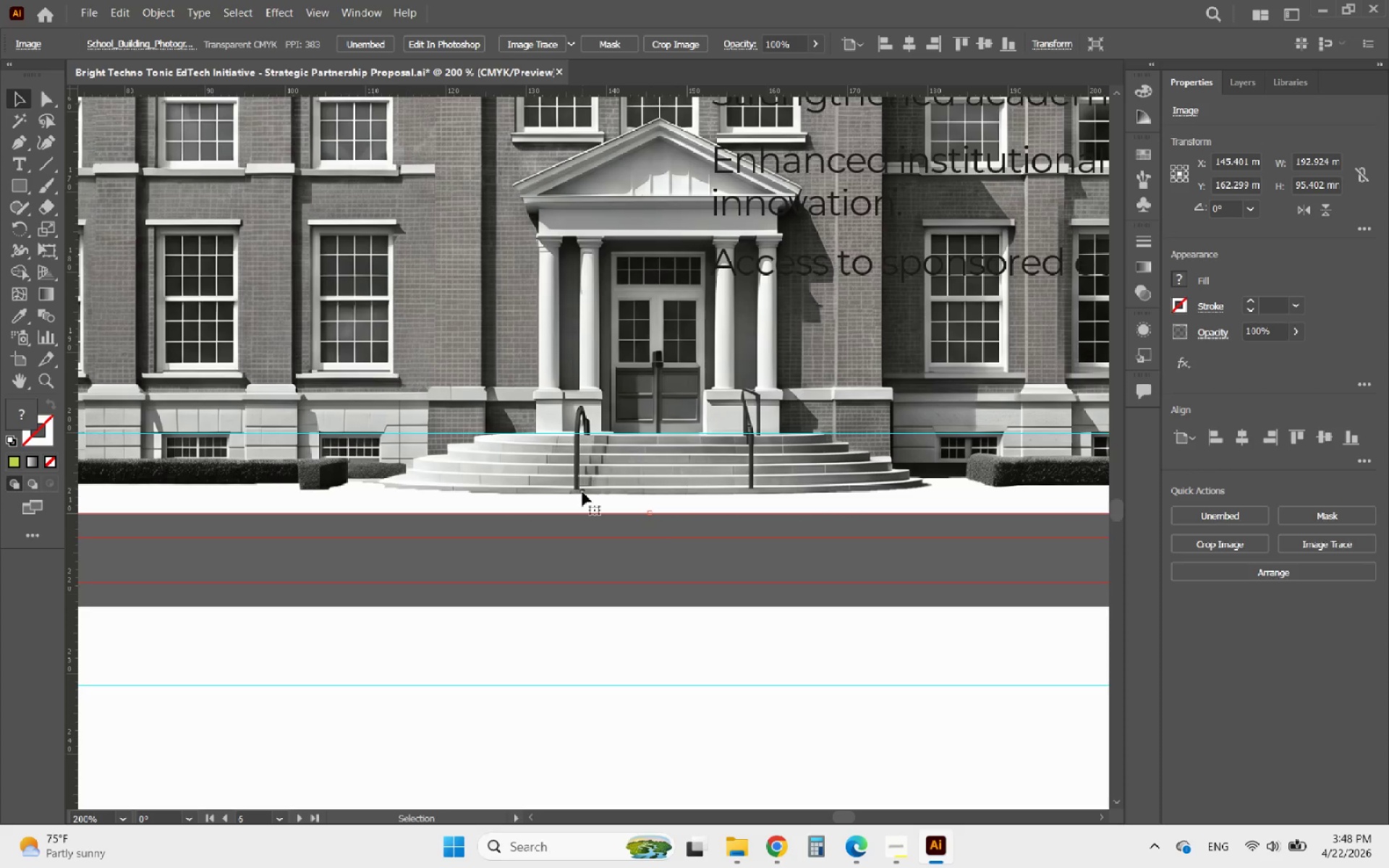 
hold_key(key=AltLeft, duration=1.58)
scroll: coordinate [583, 601], scroll_direction: down, amount: 2.0
 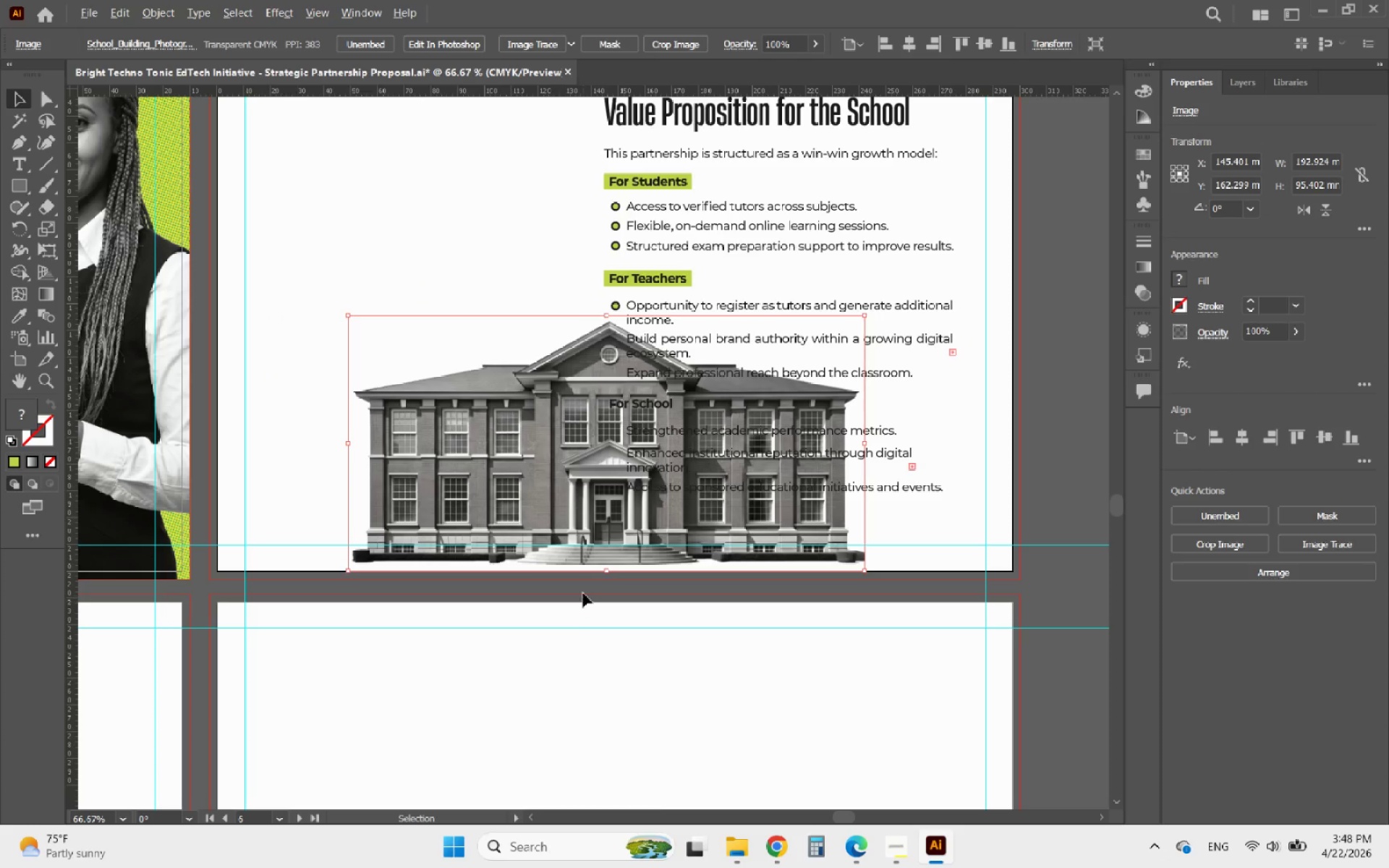 
scroll: coordinate [582, 578], scroll_direction: up, amount: 2.0
 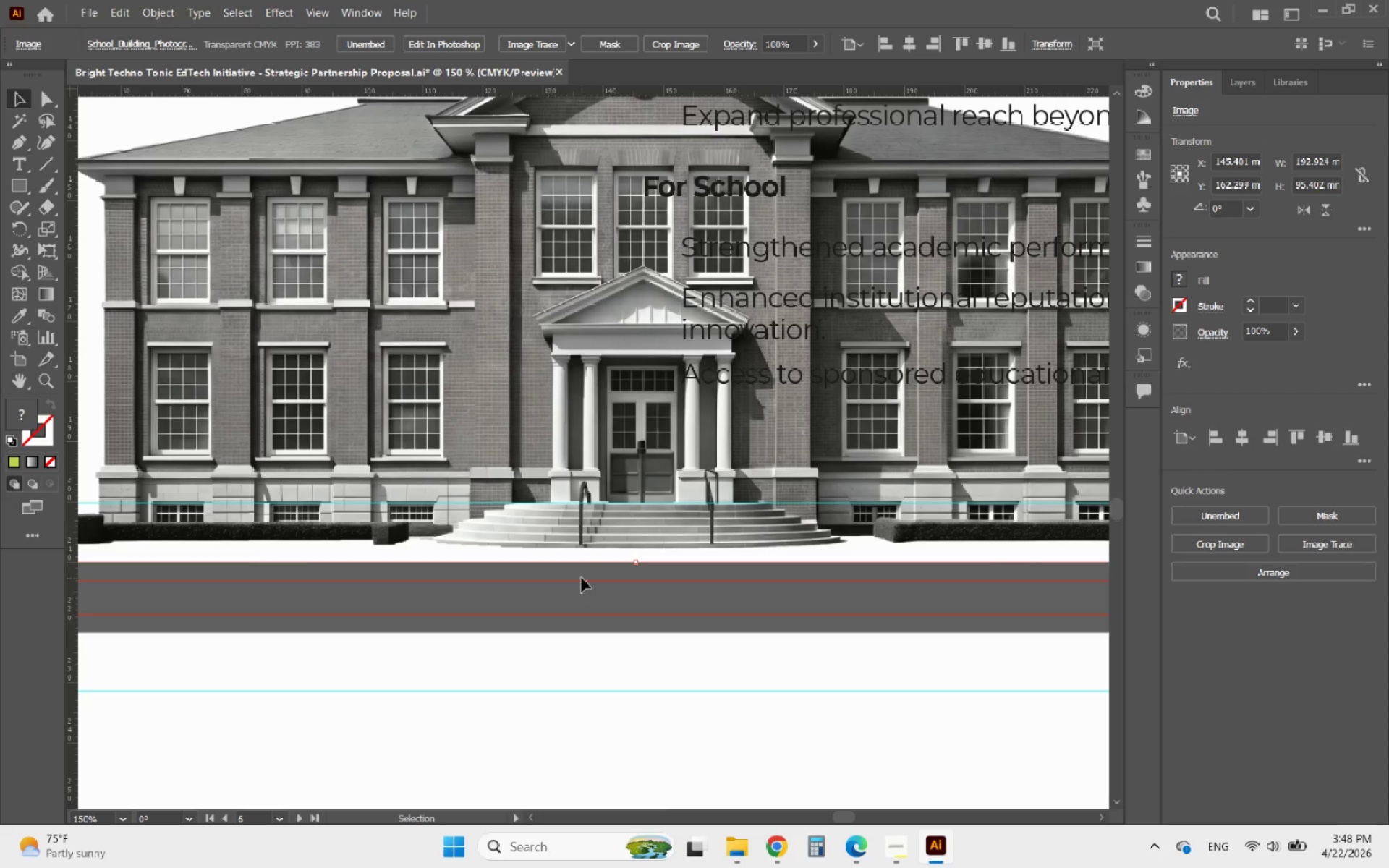 
key(ArrowDown)
 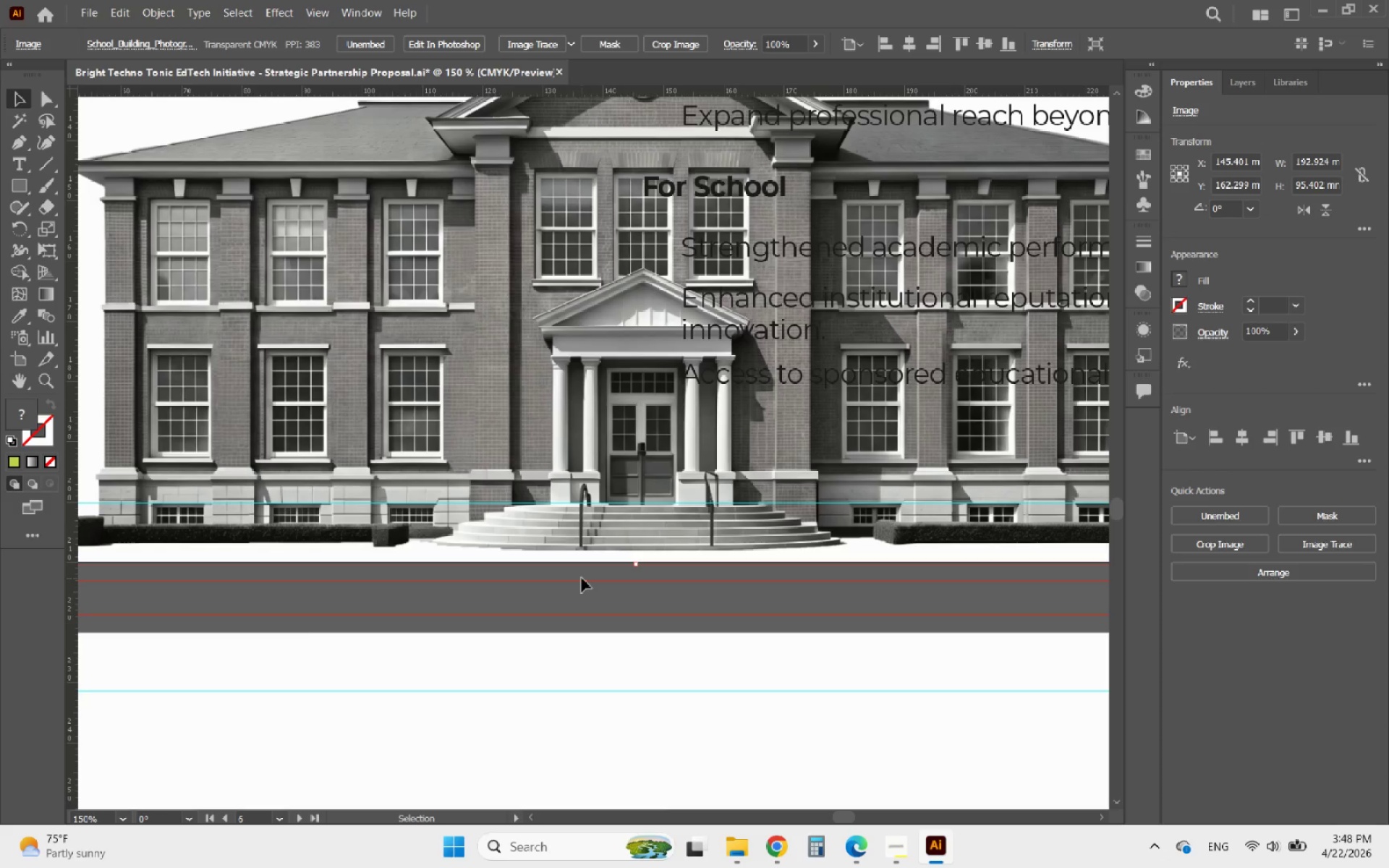 
key(ArrowDown)
 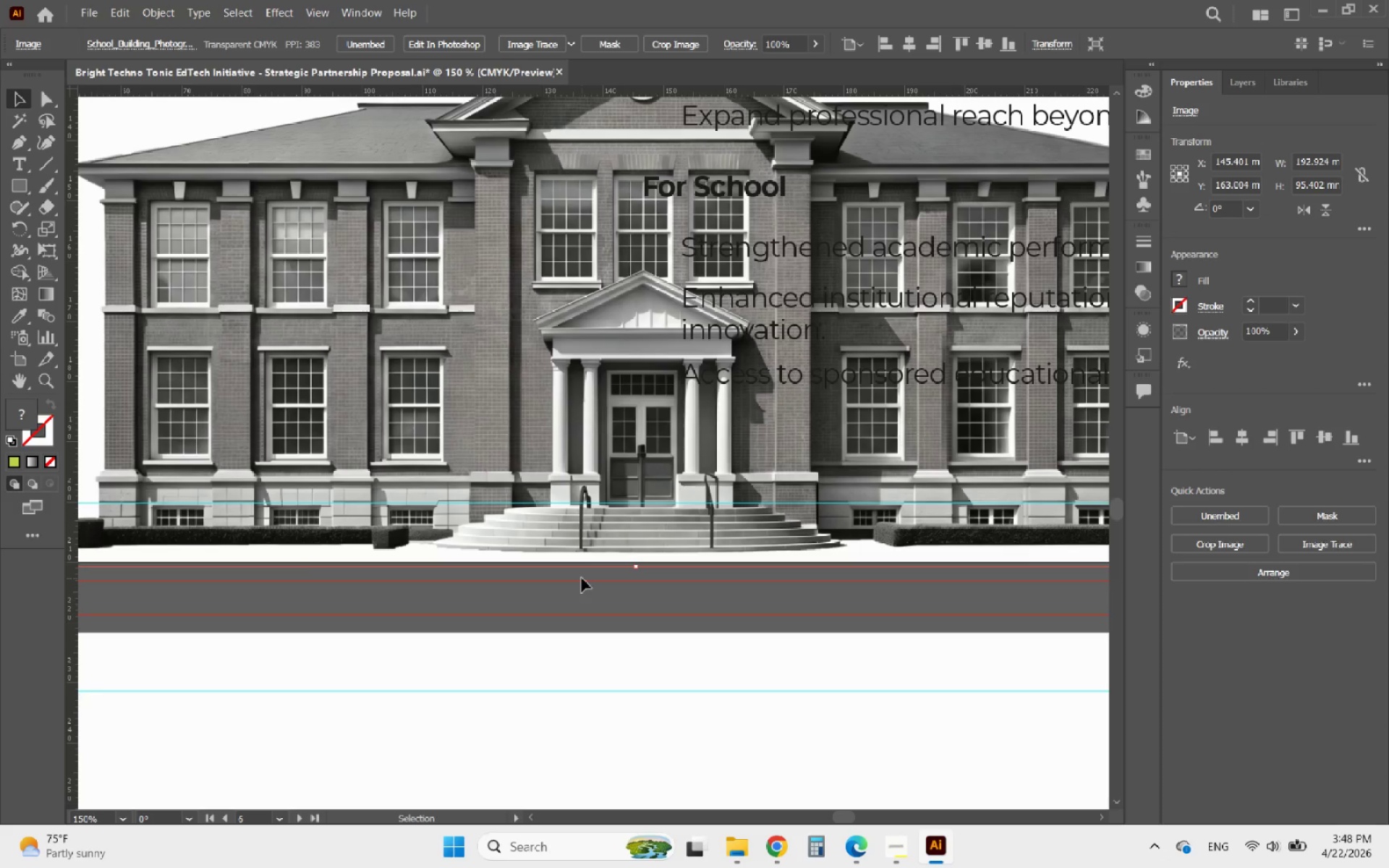 
key(ArrowDown)
 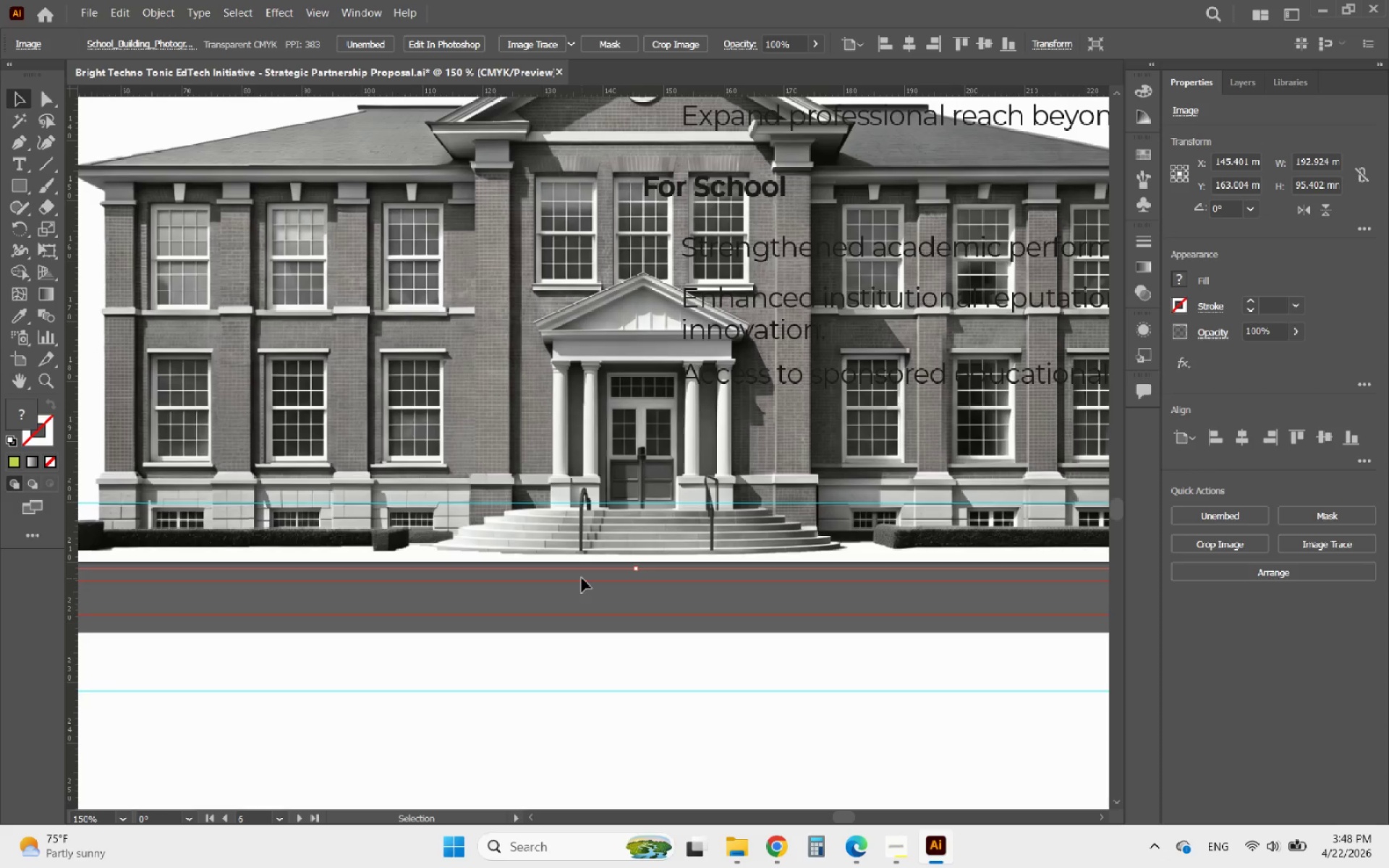 
key(ArrowDown)
 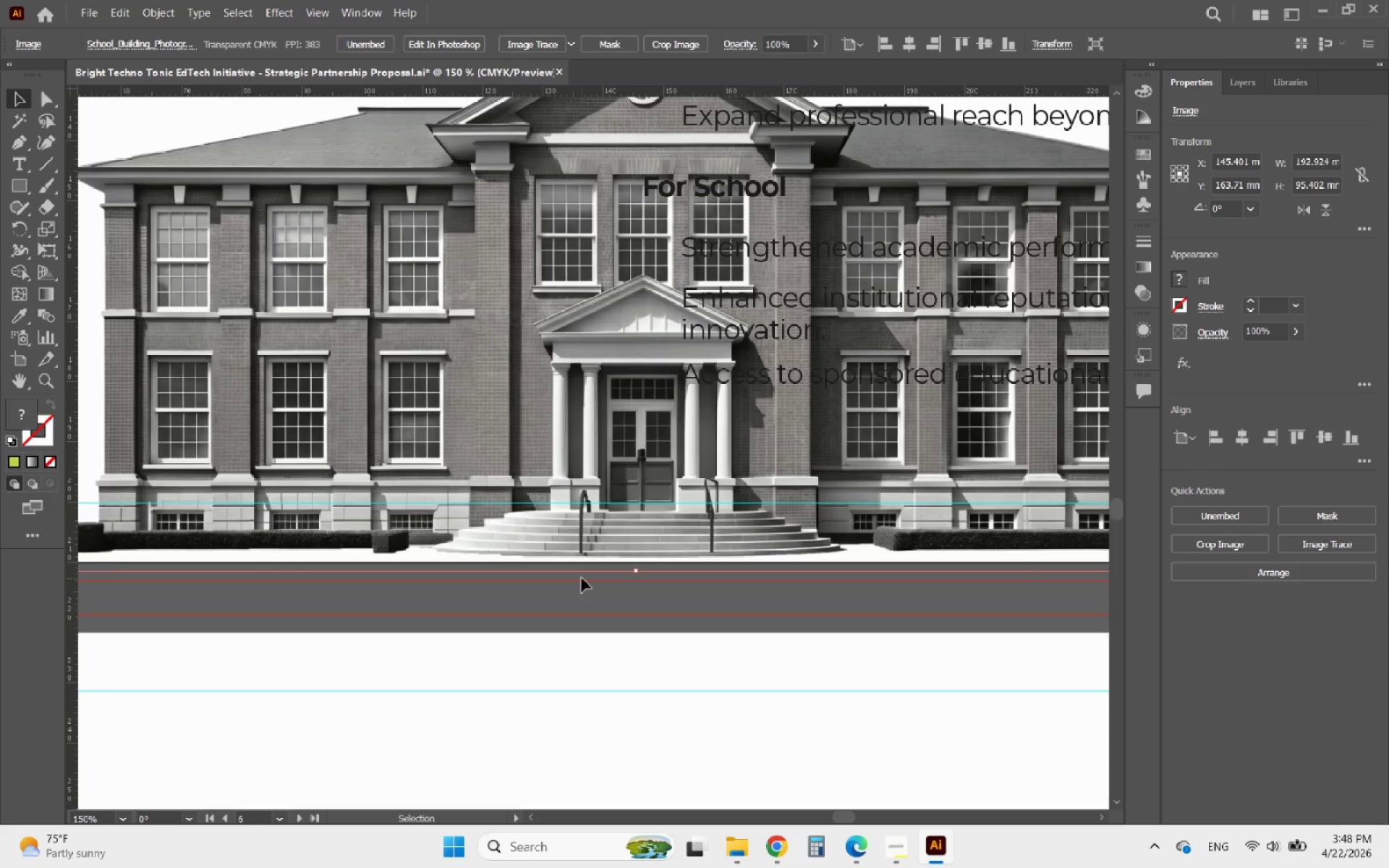 
hold_key(key=AltLeft, duration=2.38)
scroll: coordinate [582, 582], scroll_direction: down, amount: 4.0
 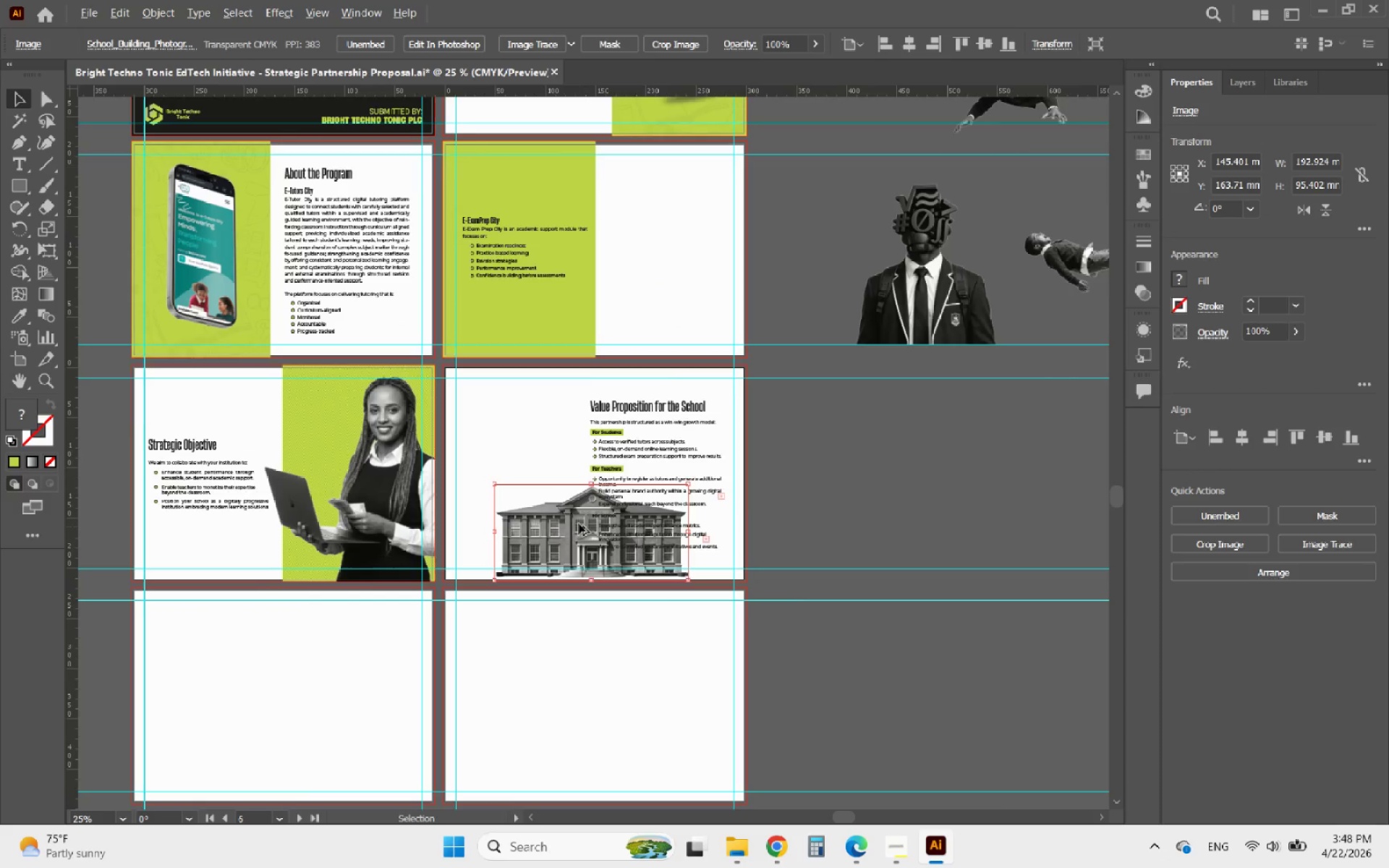 
scroll: coordinate [579, 482], scroll_direction: up, amount: 2.0
 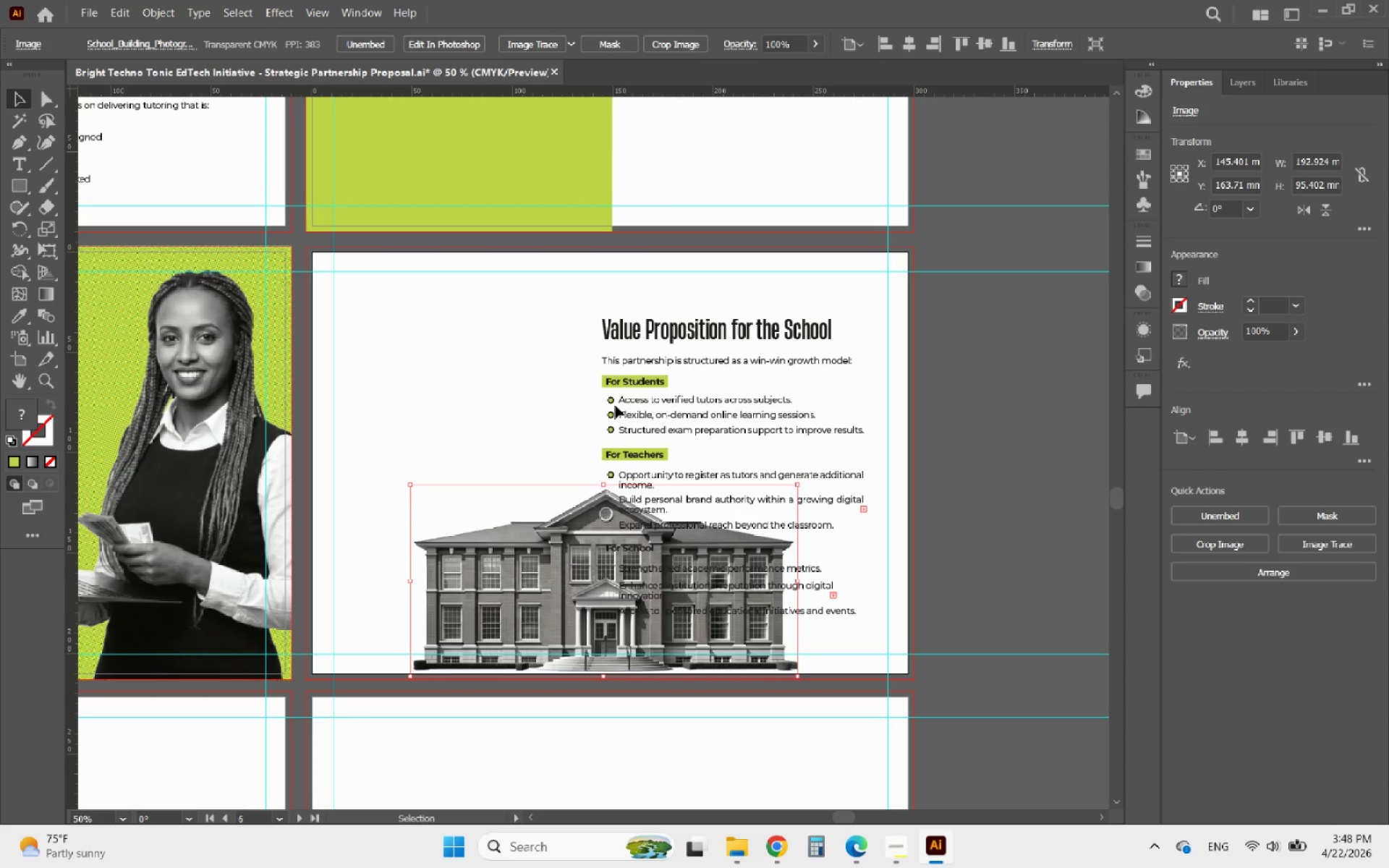 
wait(5.66)
 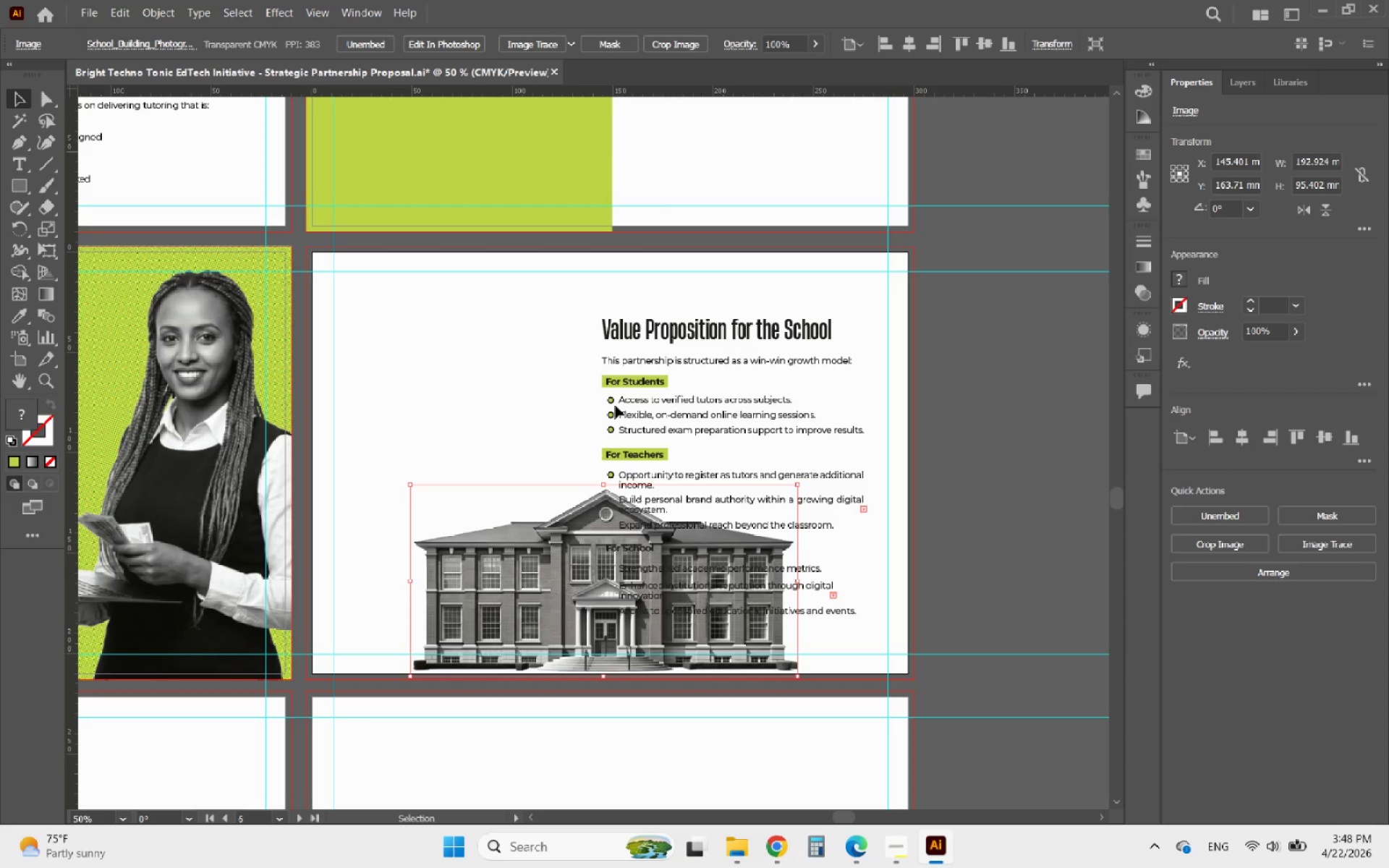 
left_click_drag(start_coordinate=[543, 556], to_coordinate=[376, 456])
 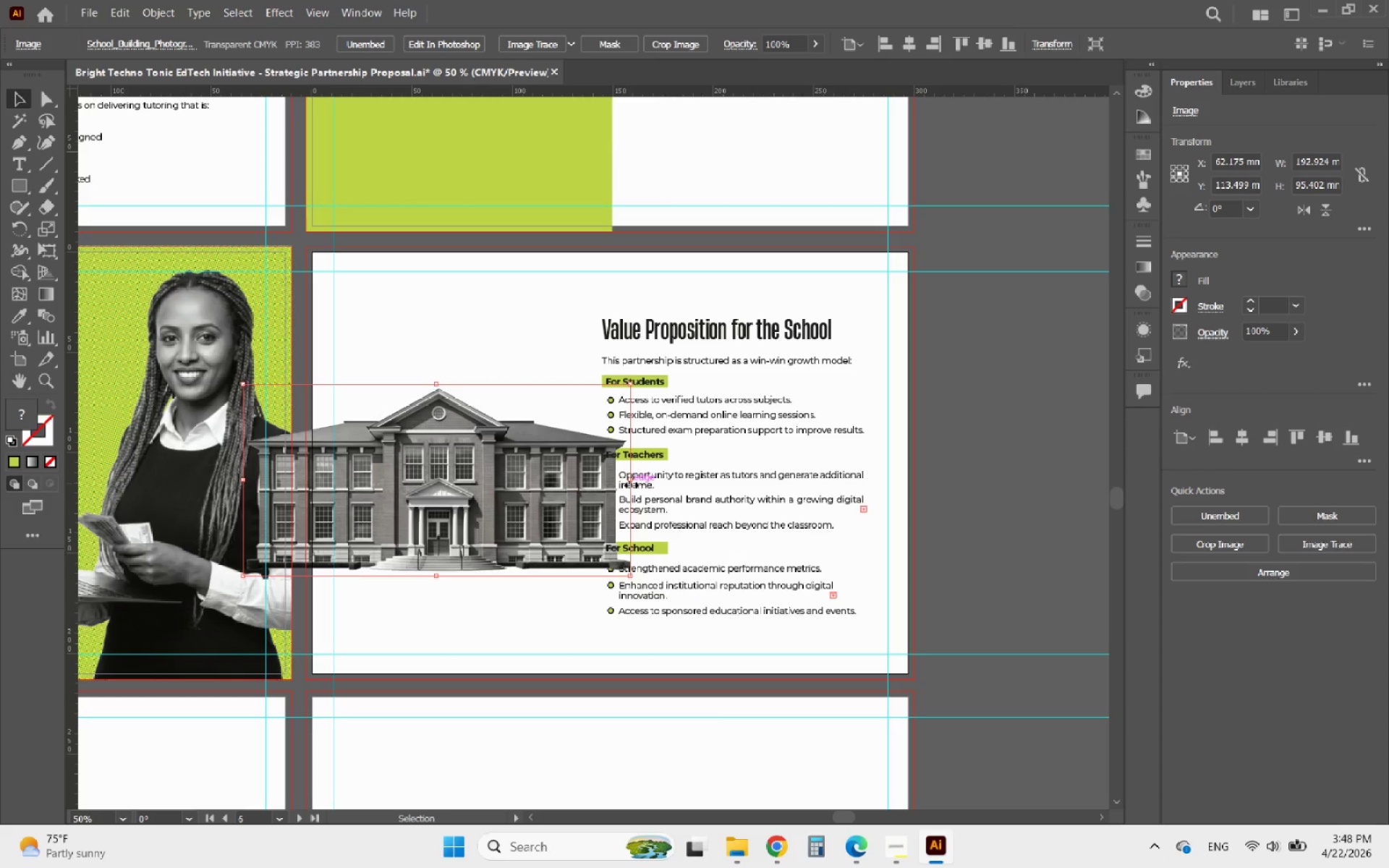 
hold_key(key=AltLeft, duration=0.48)
scroll: coordinate [462, 488], scroll_direction: down, amount: 3.0
 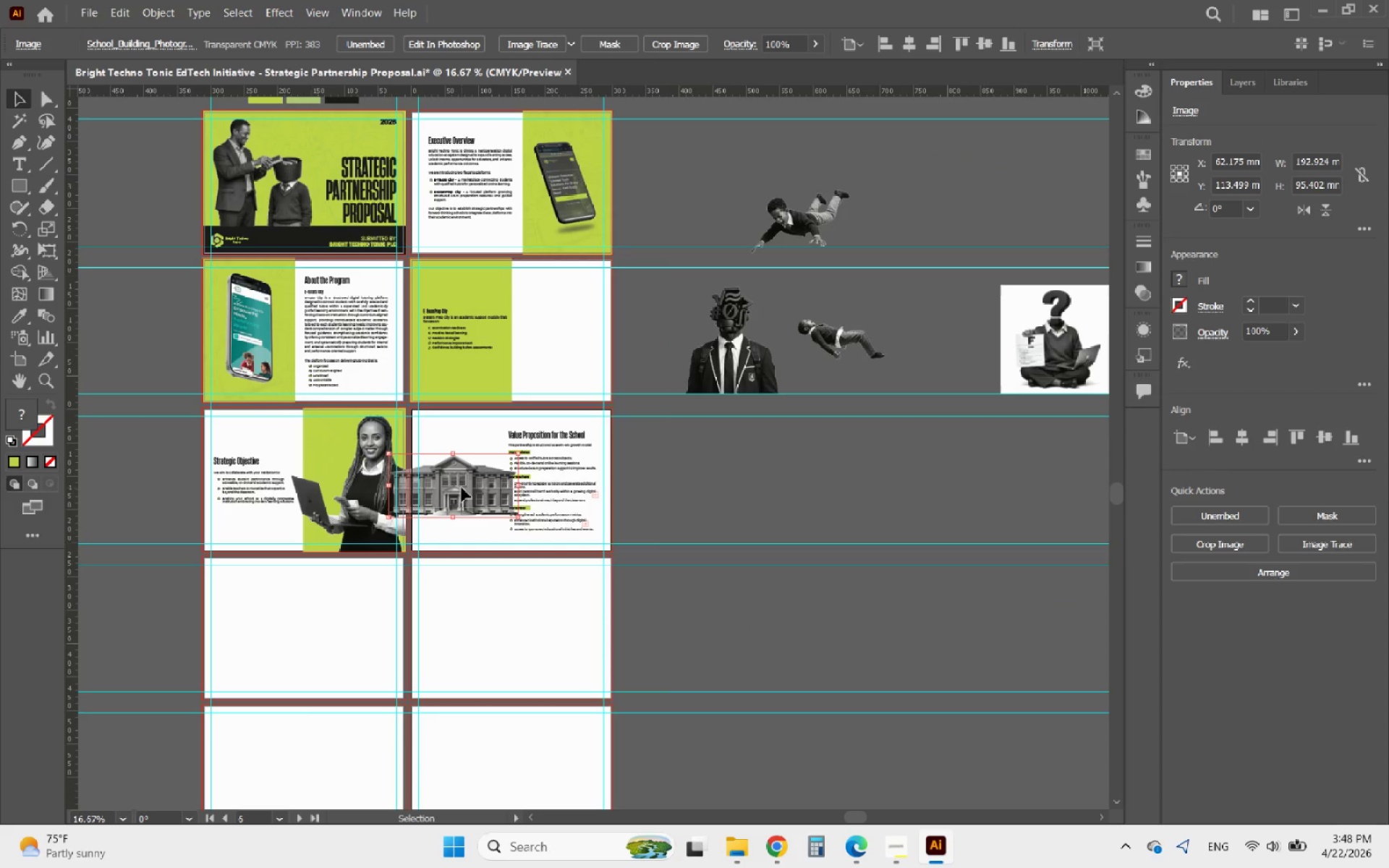 
left_click_drag(start_coordinate=[462, 488], to_coordinate=[735, 488])
 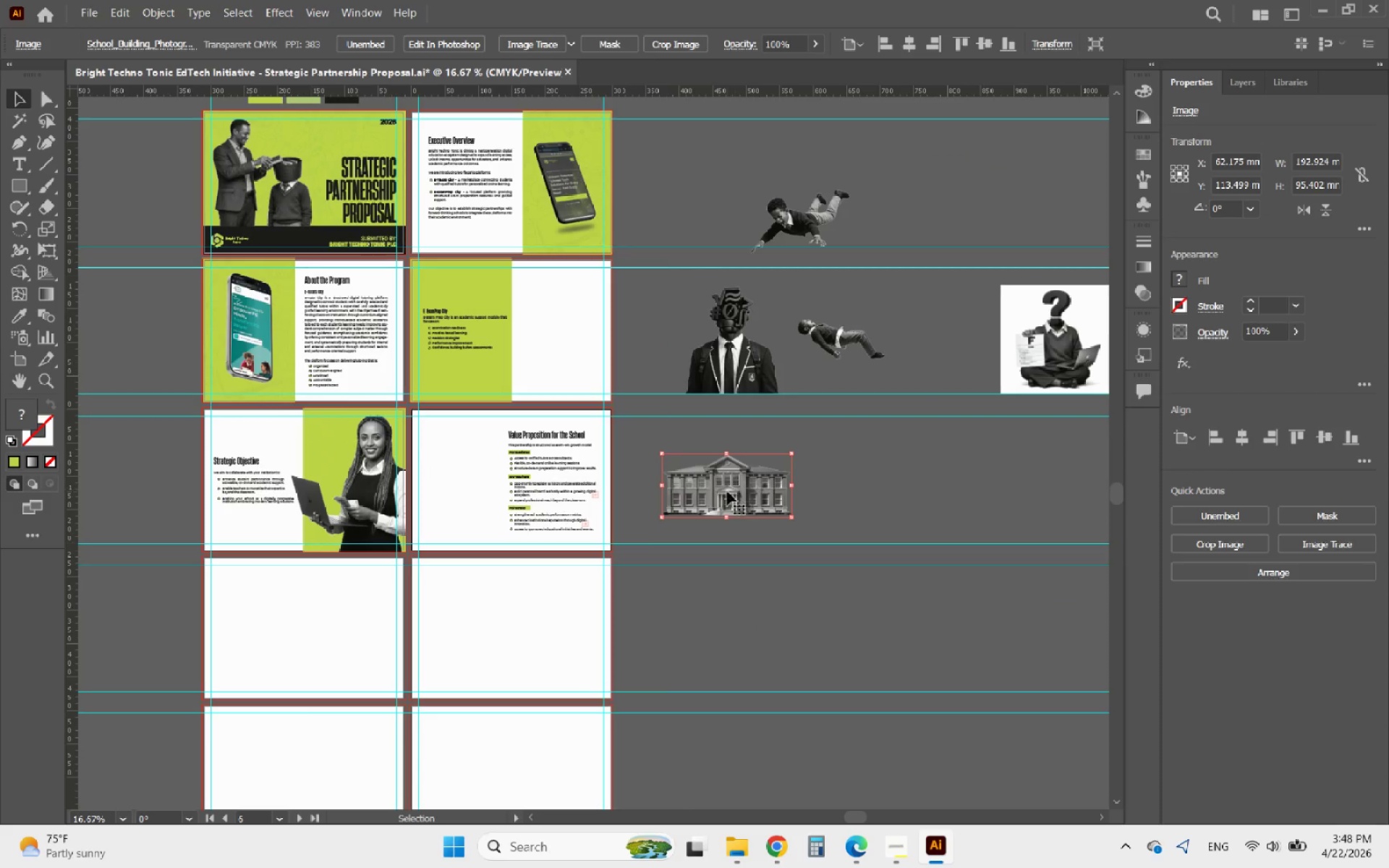 
hold_key(key=AltLeft, duration=2.55)
scroll: coordinate [728, 493], scroll_direction: up, amount: 6.0
 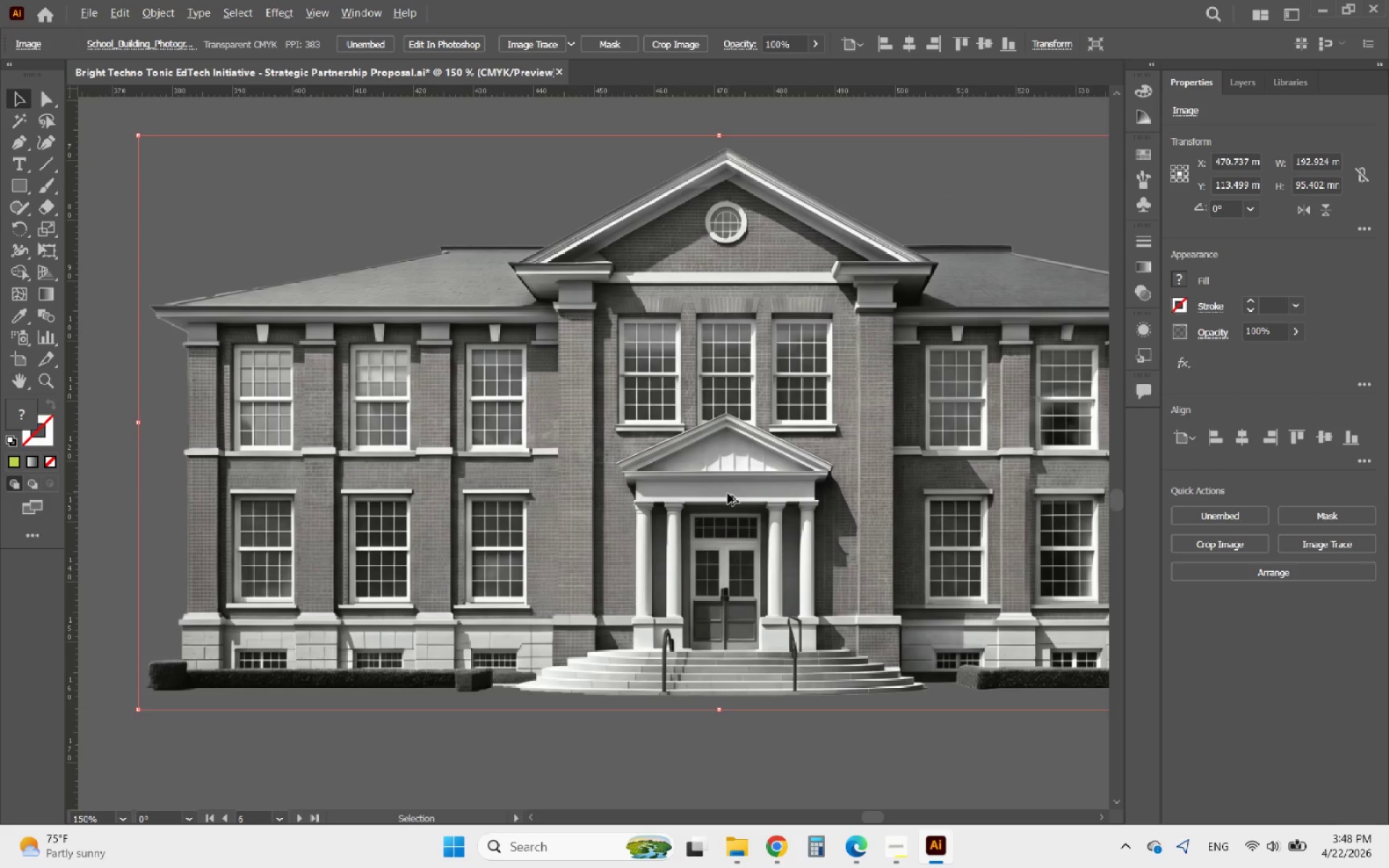 
scroll: coordinate [728, 493], scroll_direction: down, amount: 2.0
 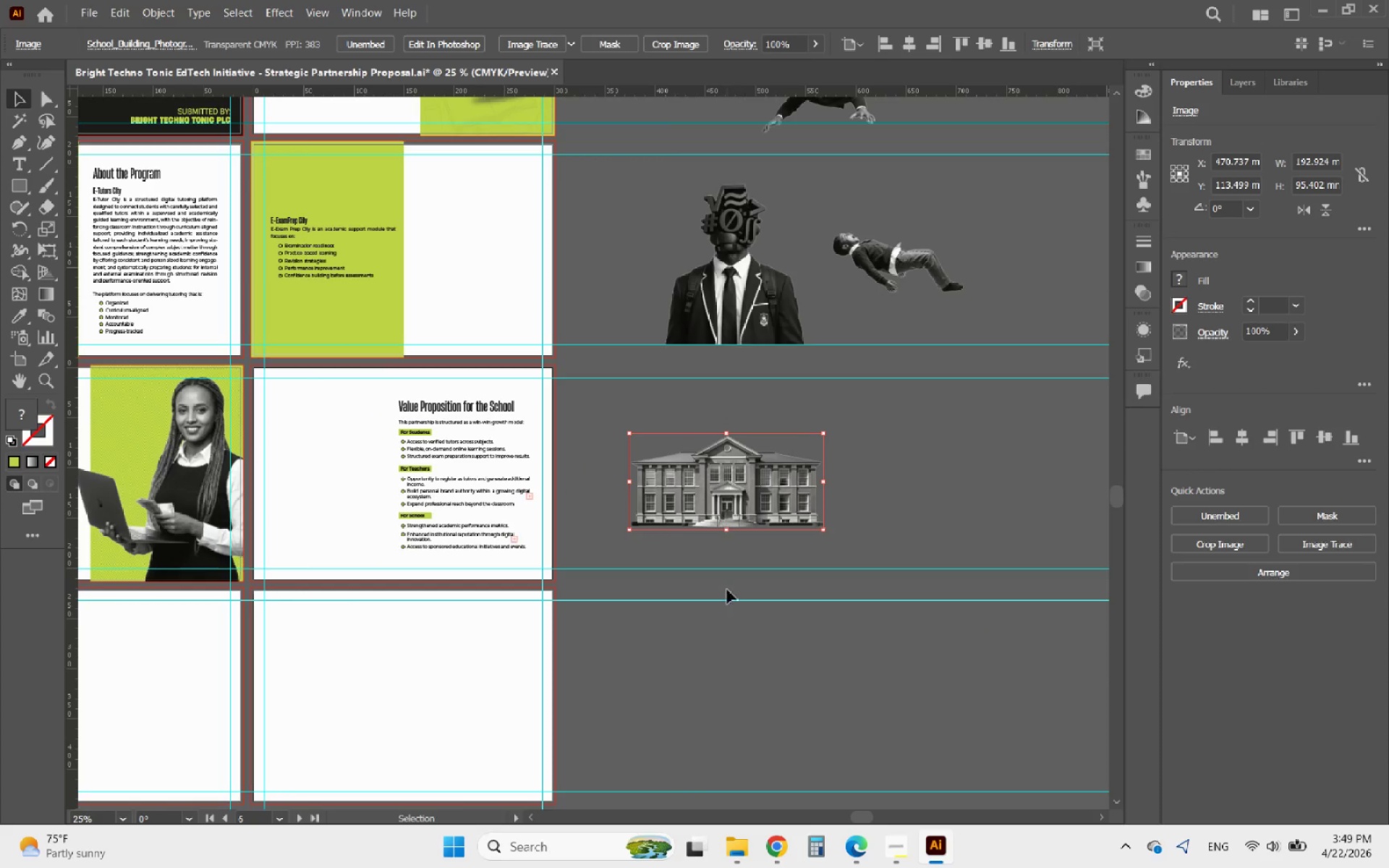 
mouse_move([769, 850])
 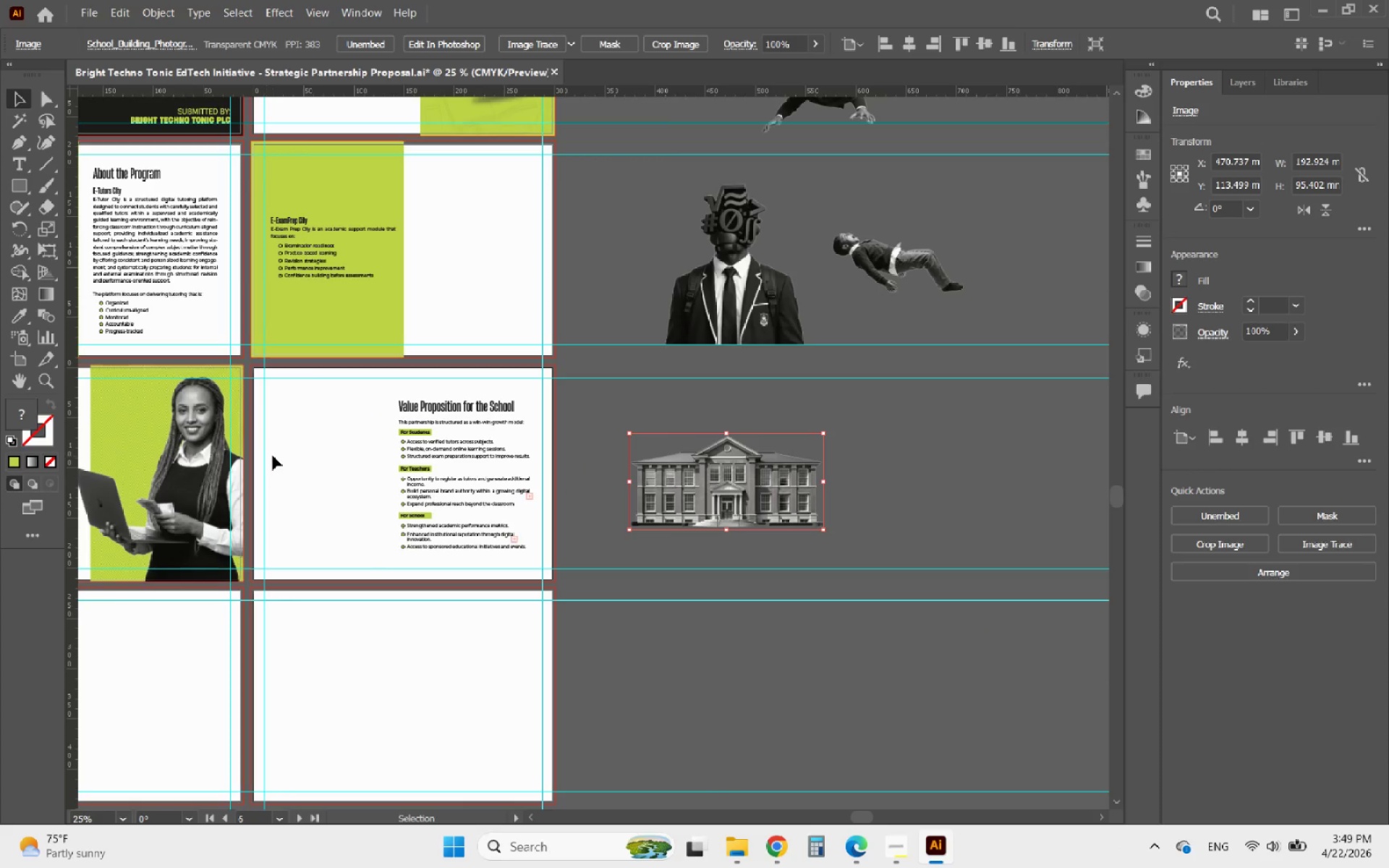 
left_click([273, 455])
 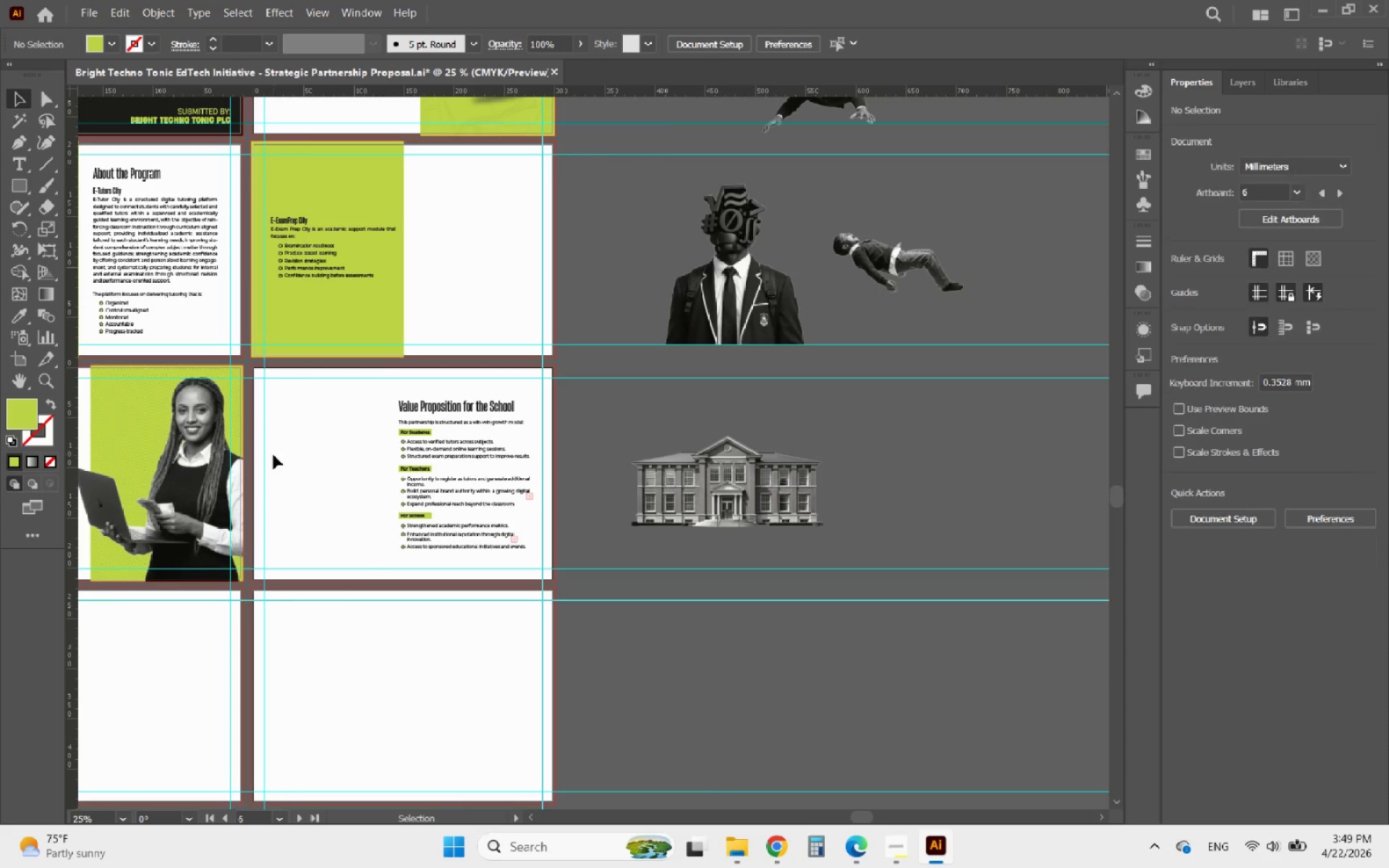 
hold_key(key=AltLeft, duration=1.34)
scroll: coordinate [135, 429], scroll_direction: up, amount: 3.0
 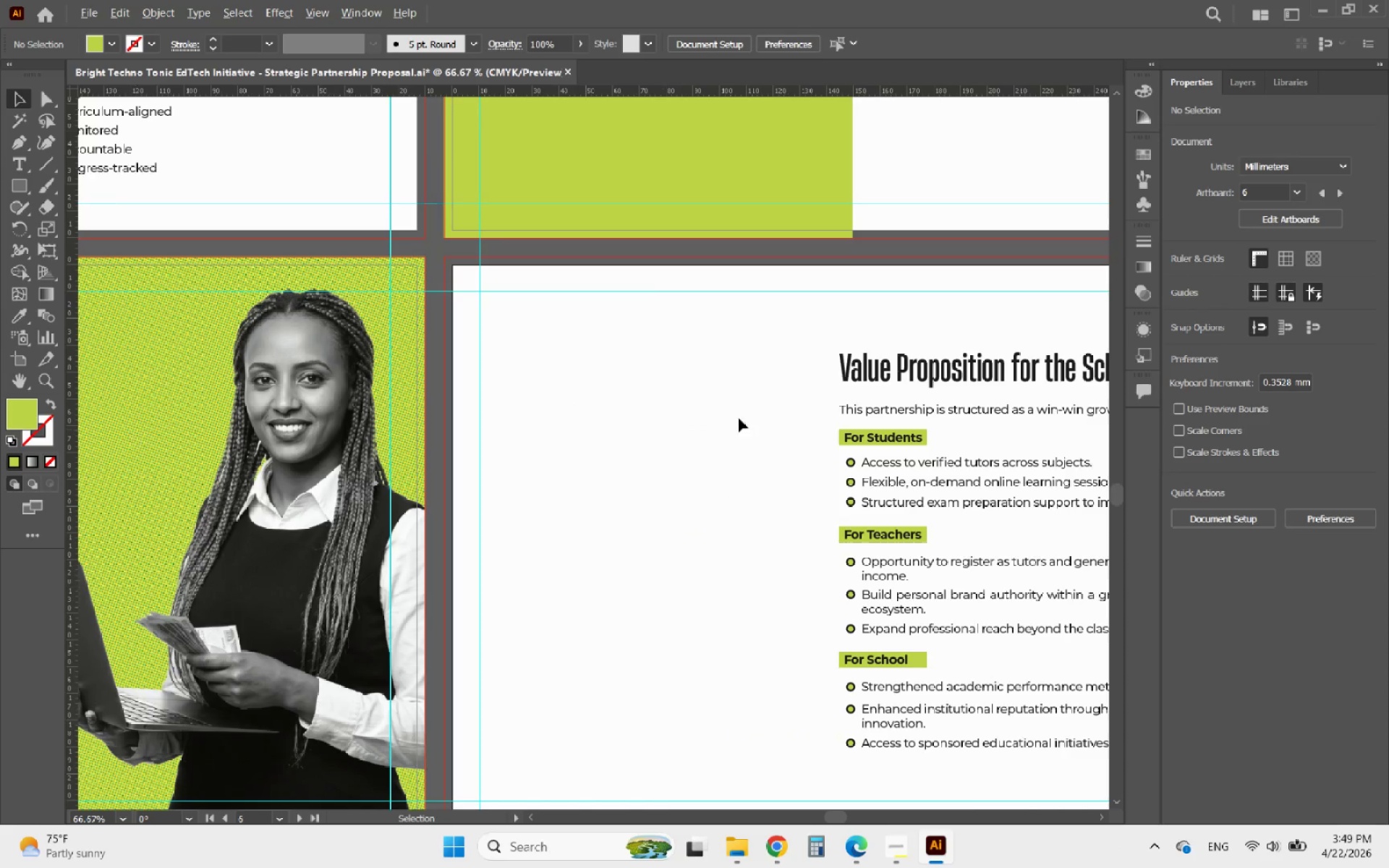 
scroll: coordinate [774, 409], scroll_direction: down, amount: 1.0
 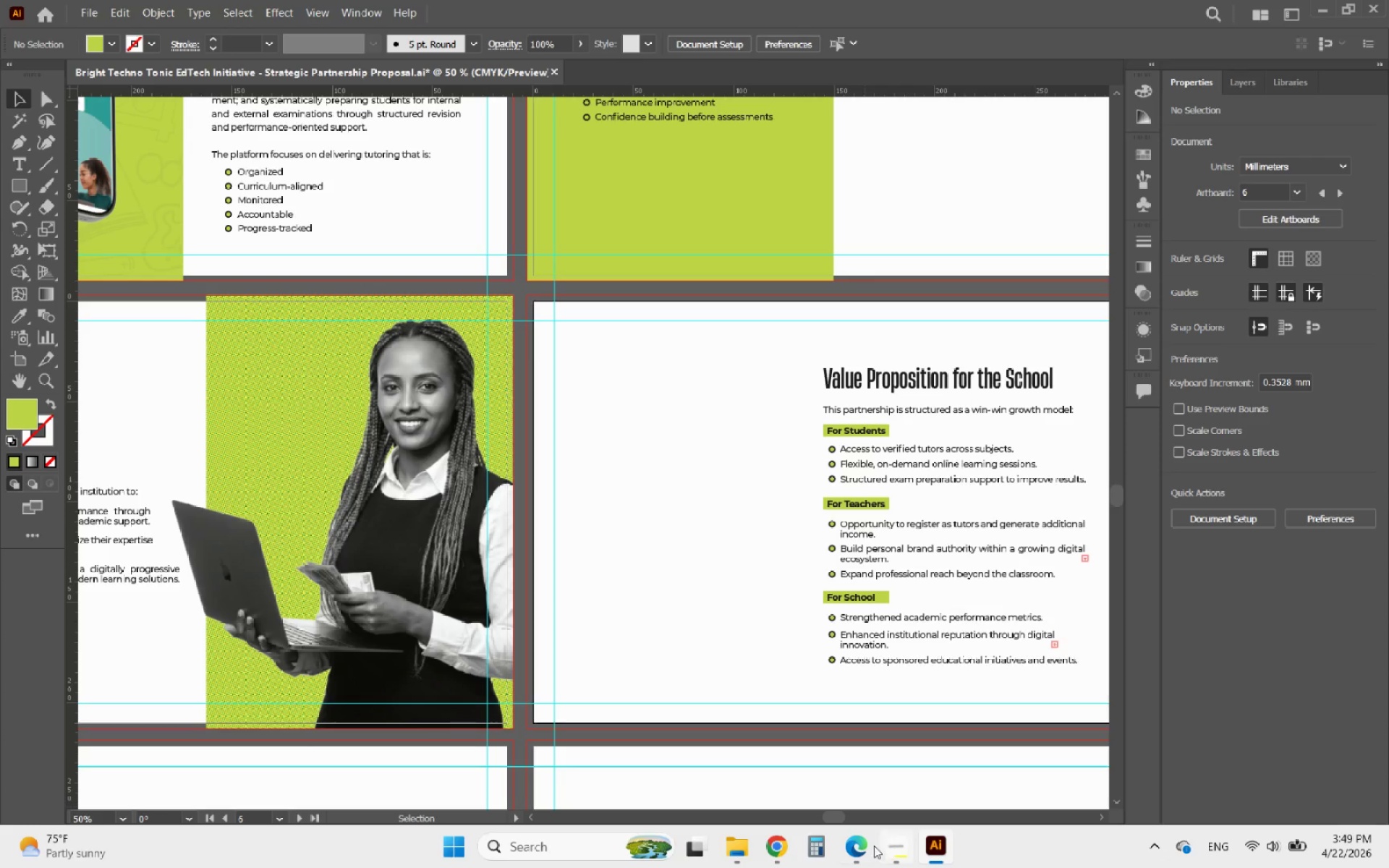 
left_click([779, 846])
 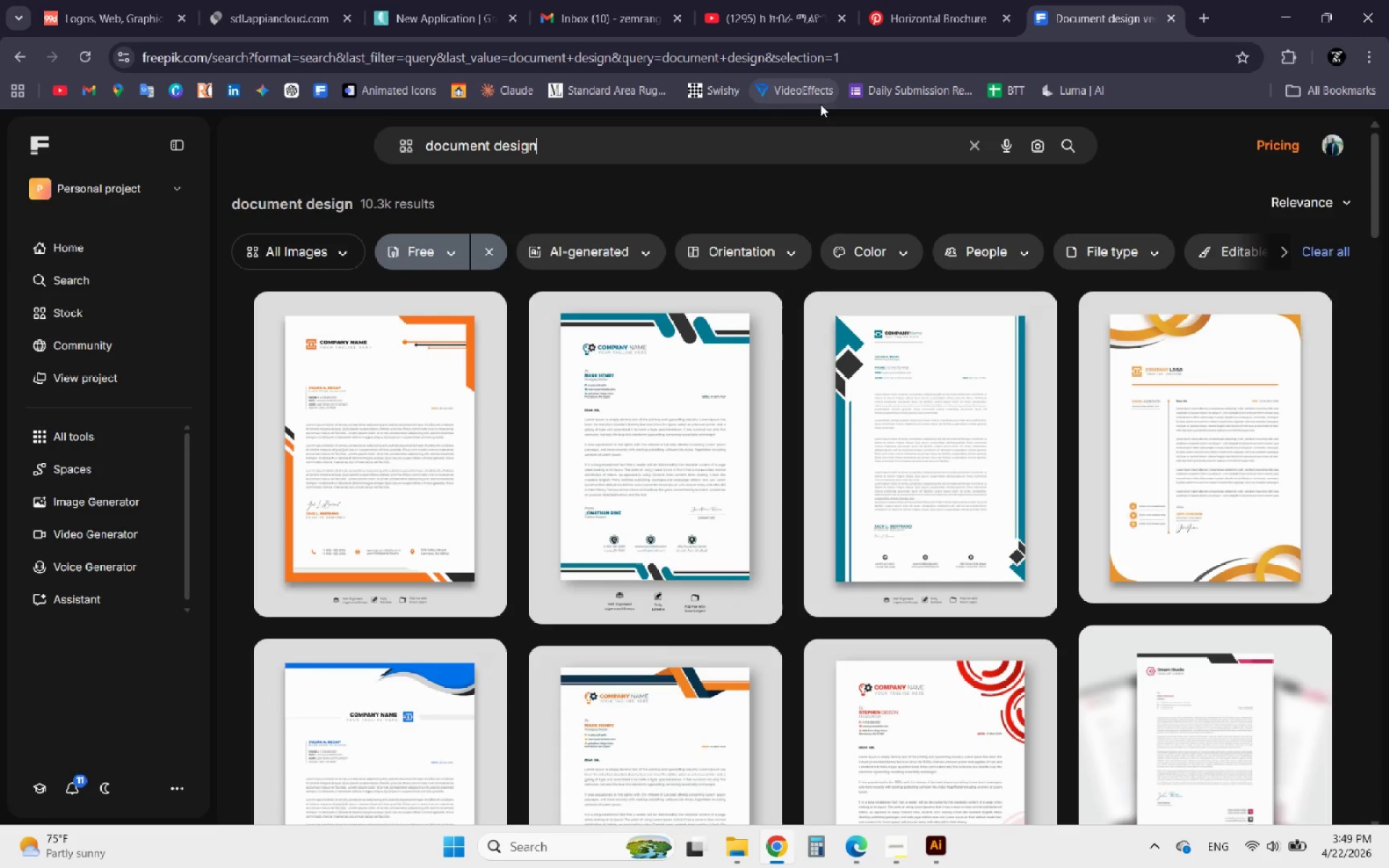 
left_click([1204, 20])
 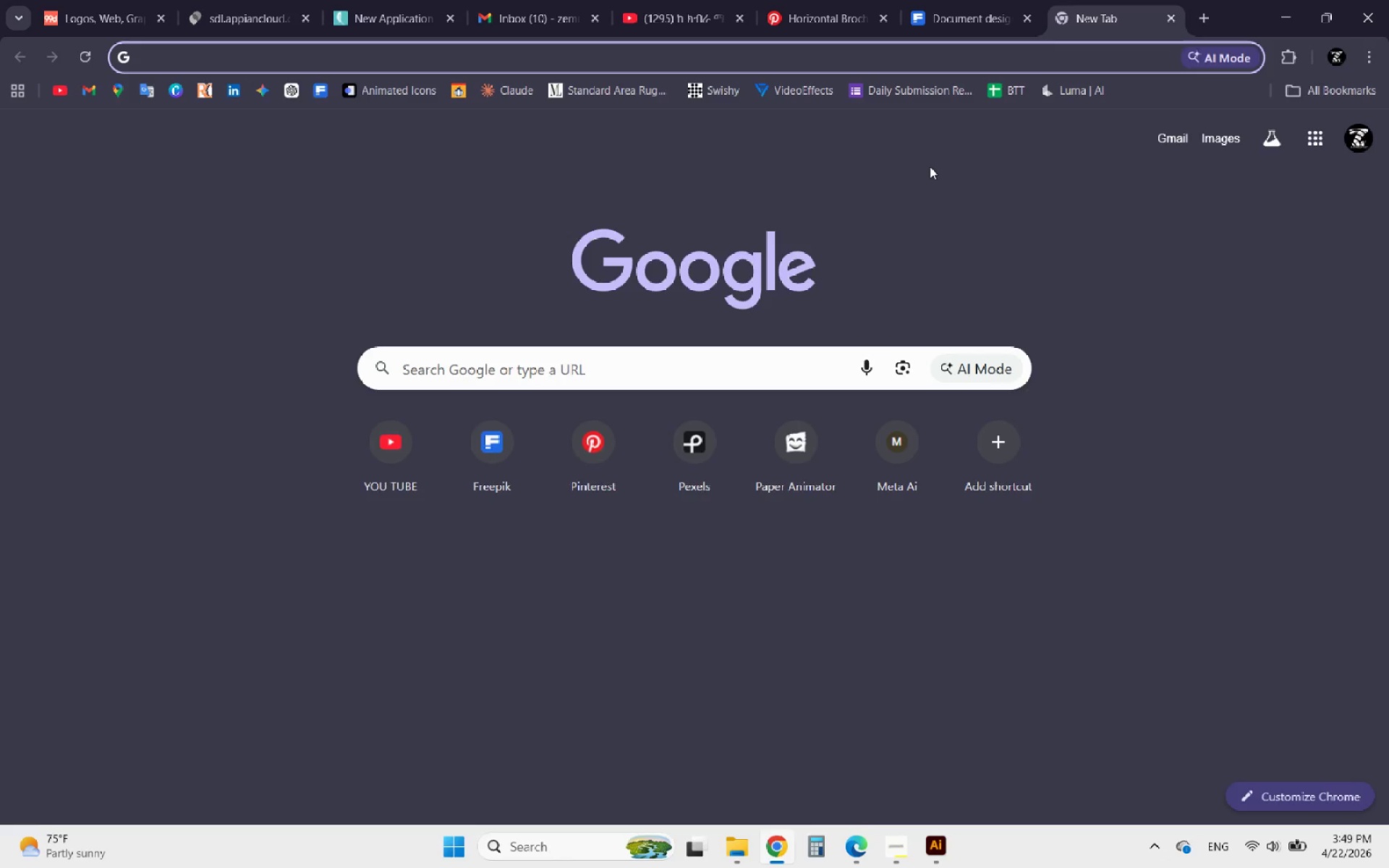 
type(pex)
 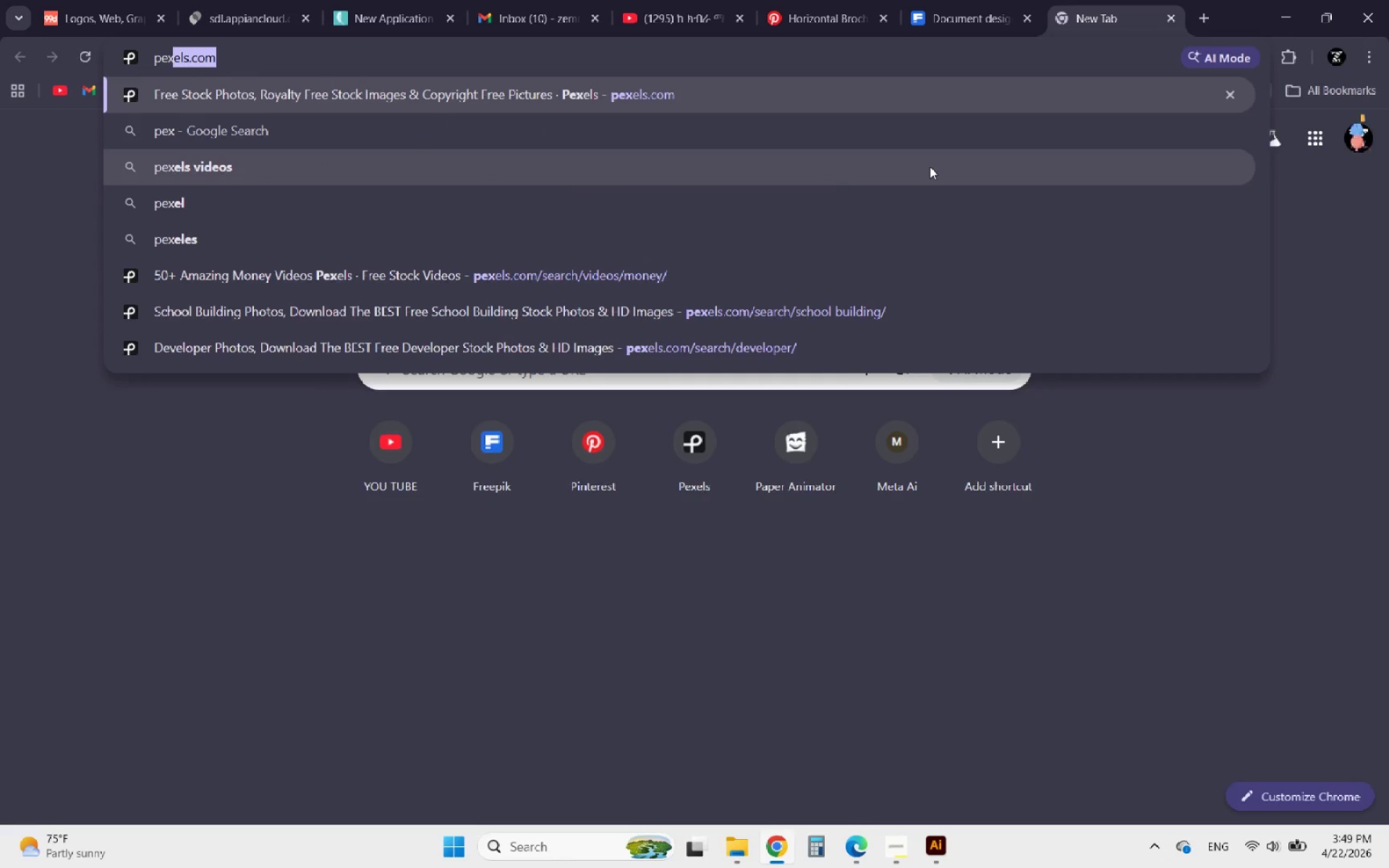 
key(Enter)
 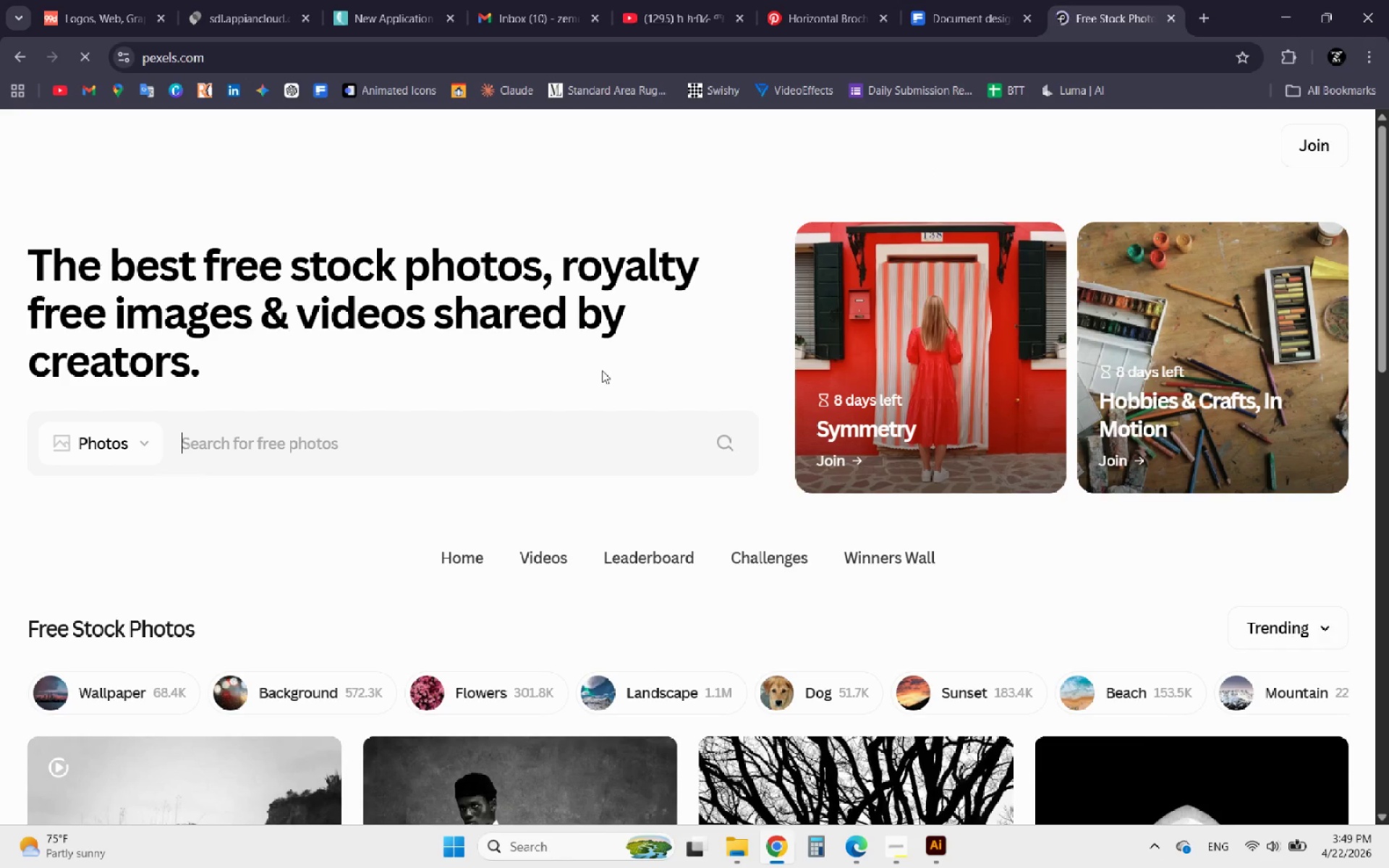 
type(scjooll)
key(Backspace)
key(Backspace)
key(Backspace)
key(Backspace)
key(Backspace)
type(hool)
 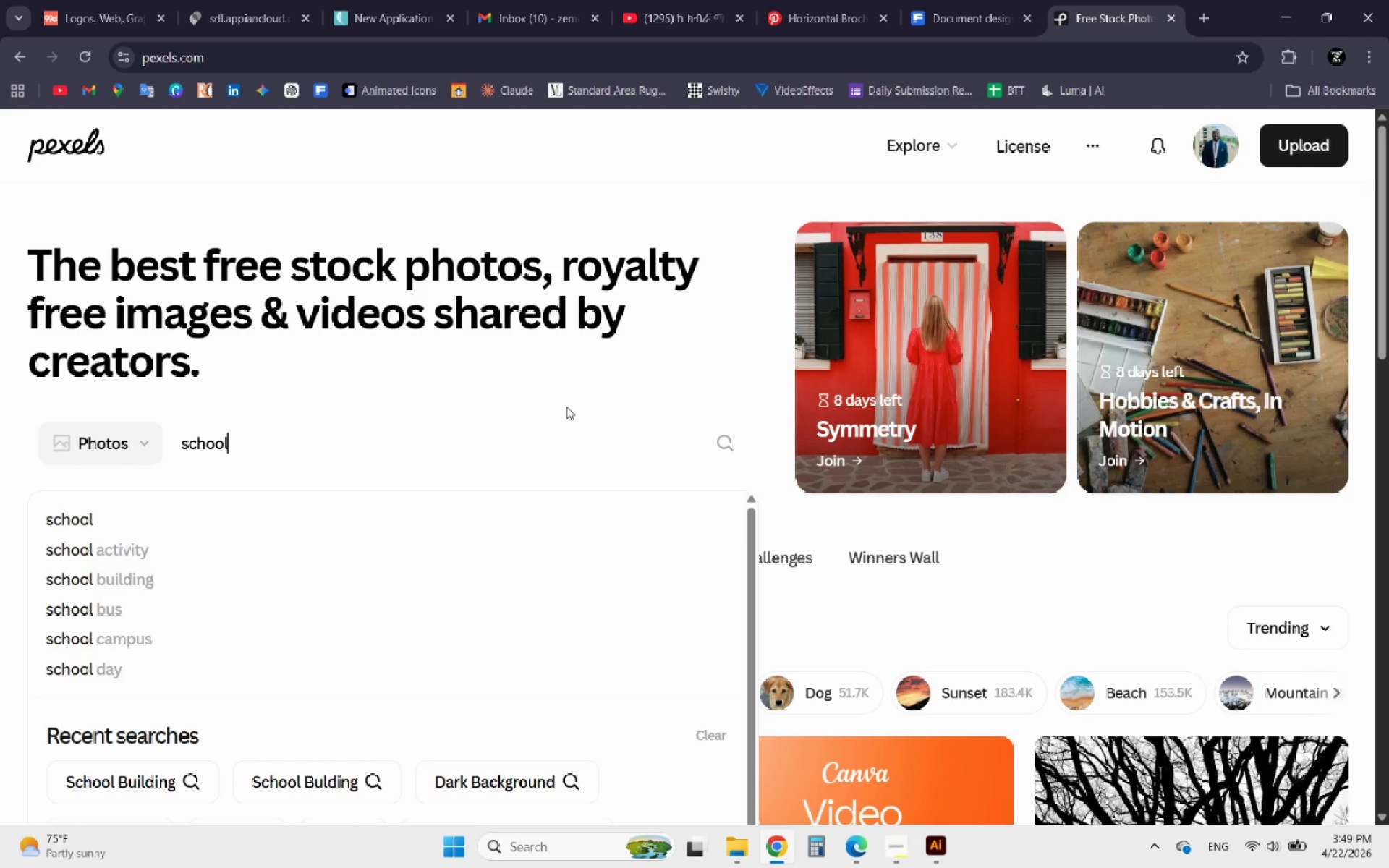 
key(Enter)
 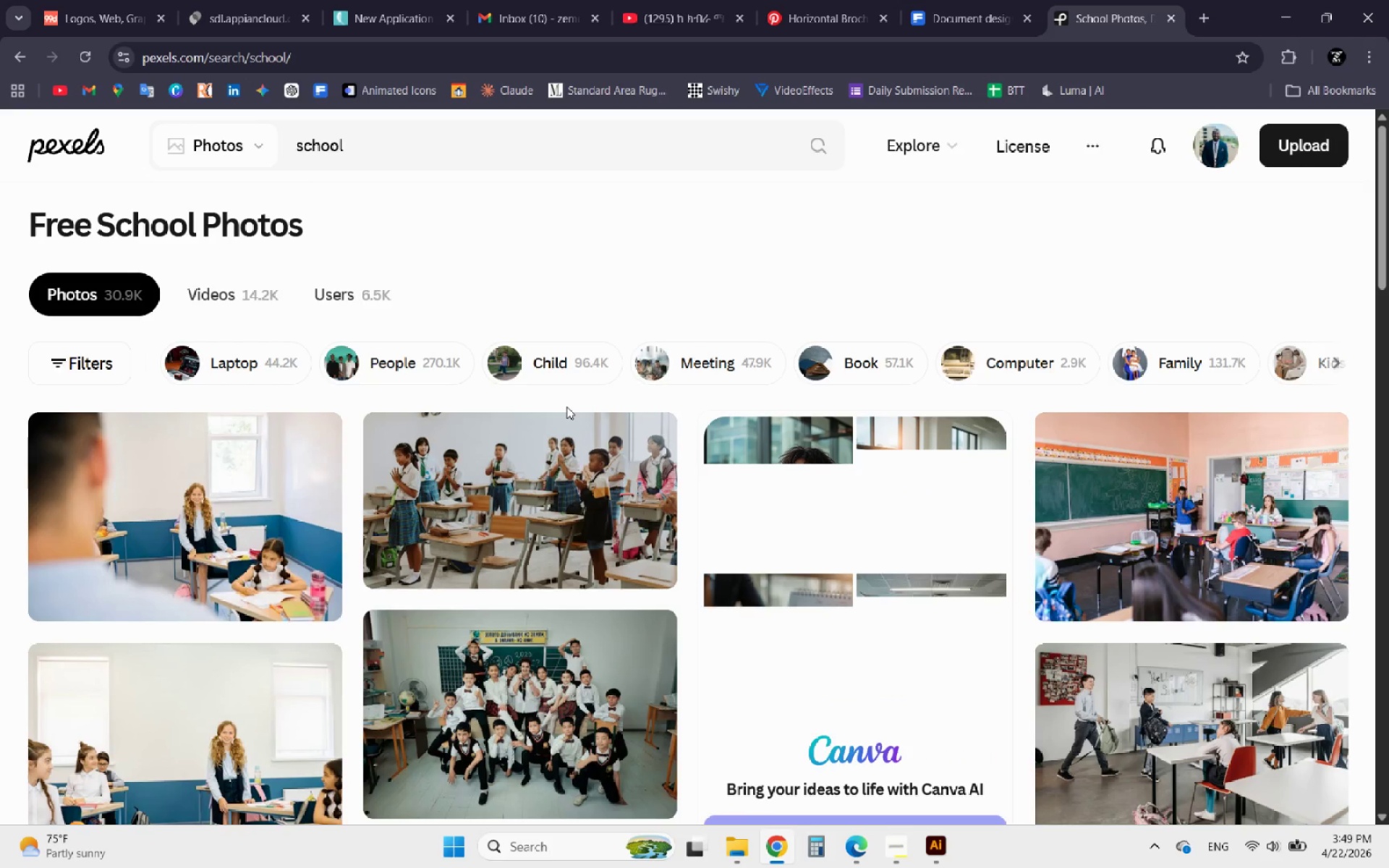 
scroll: coordinate [496, 394], scroll_direction: down, amount: 16.0
 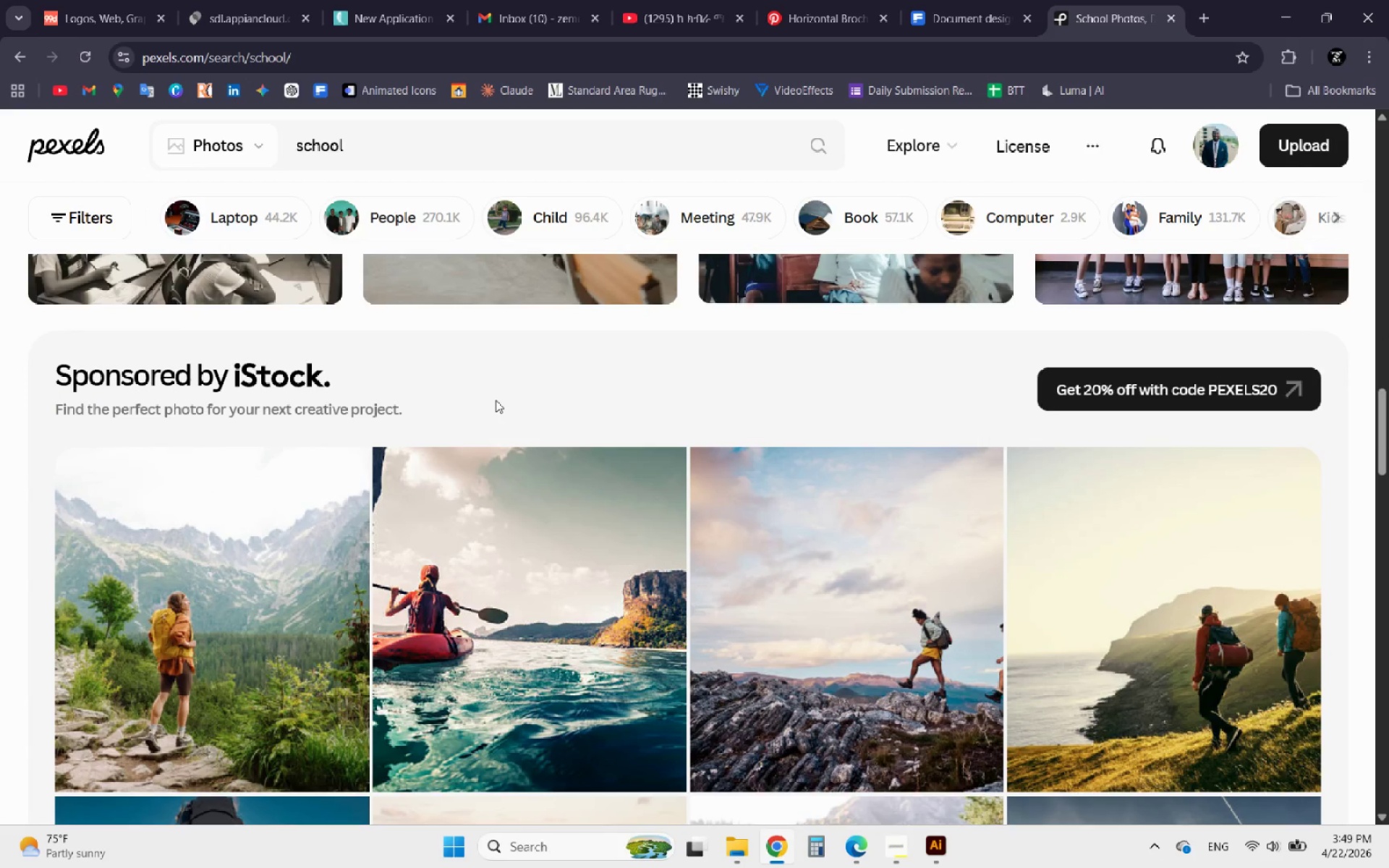 
scroll: coordinate [496, 400], scroll_direction: down, amount: 4.0
 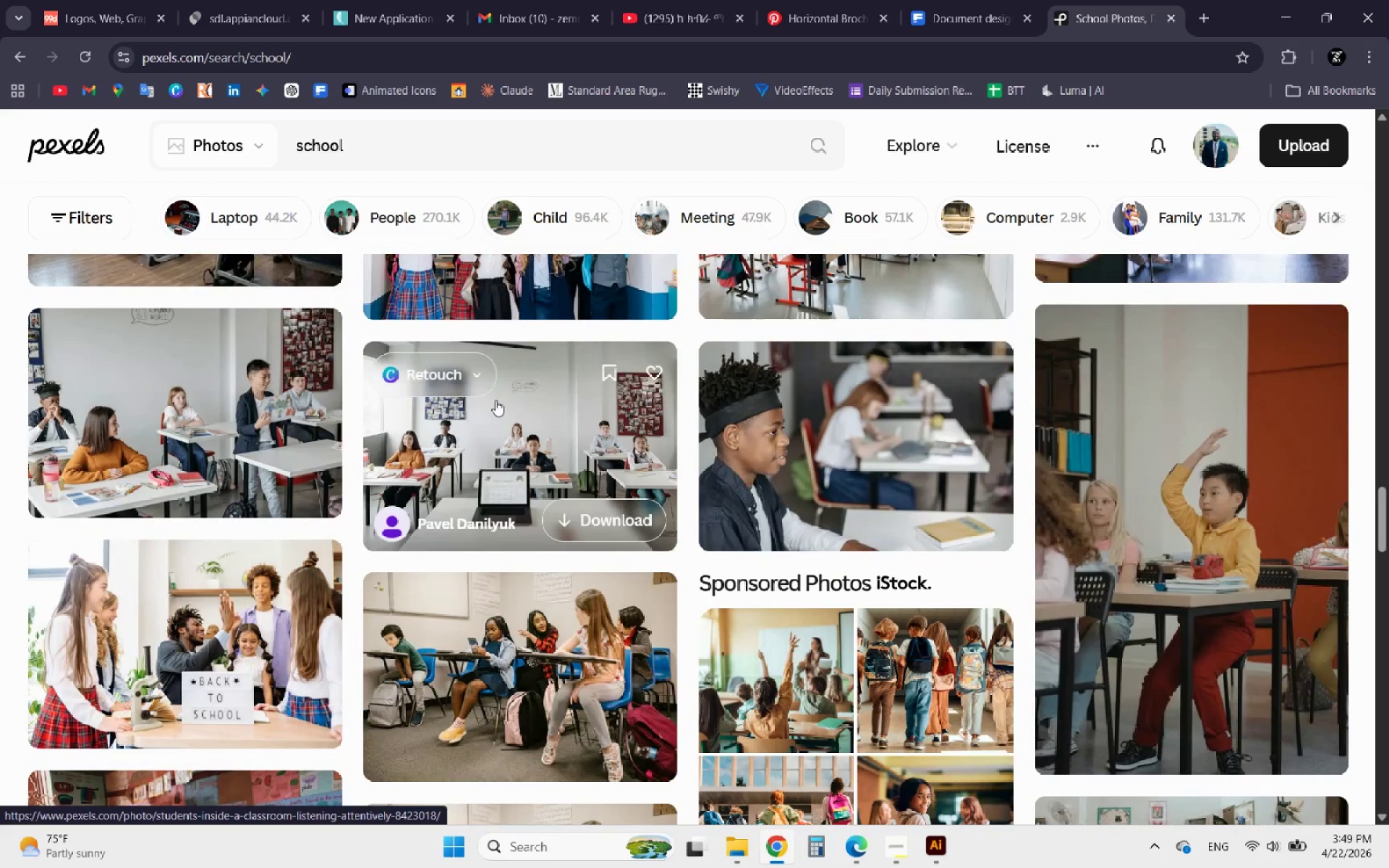 
left_click([365, 148])
 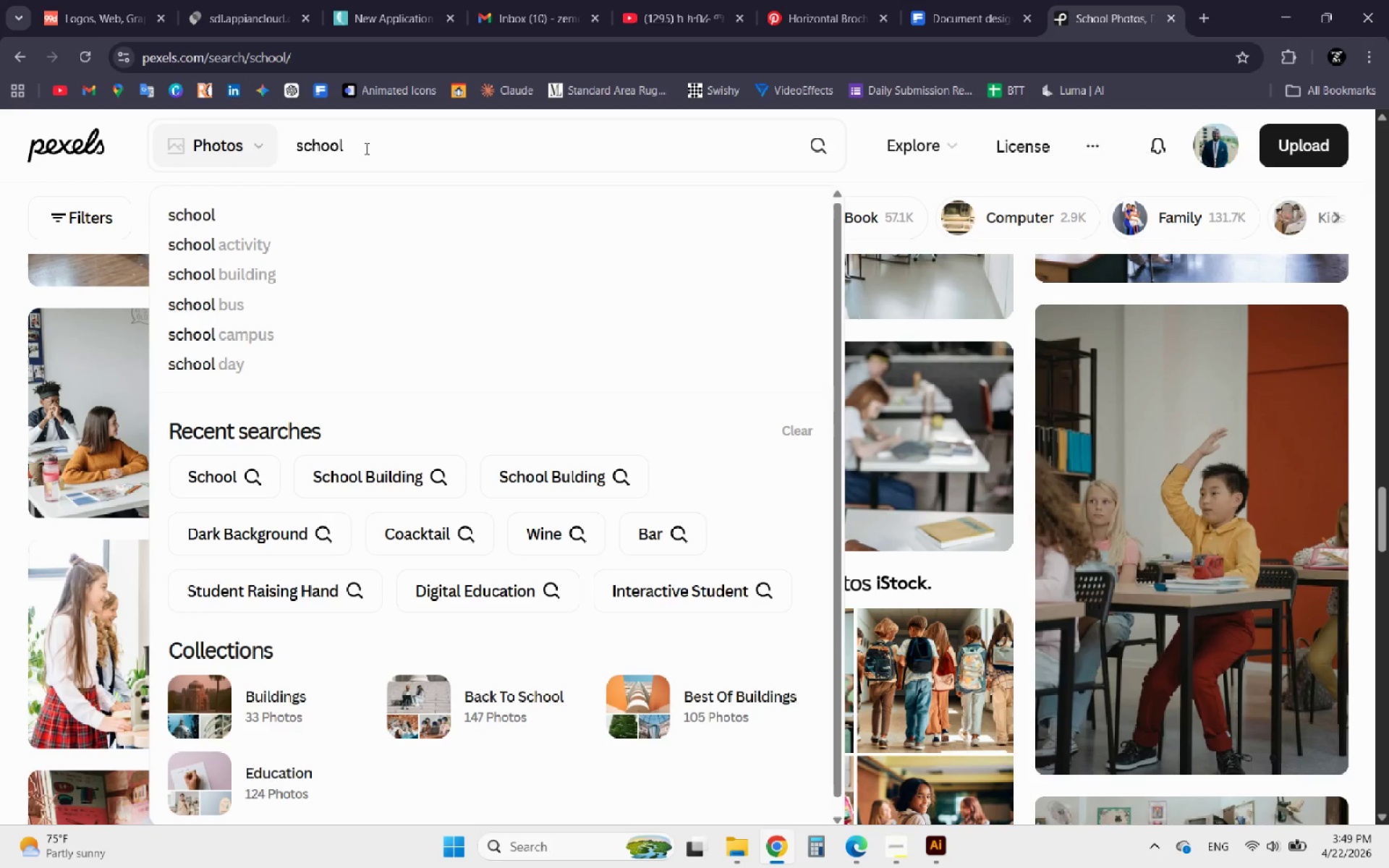 
type( compa)
key(Backspace)
type(ound)
 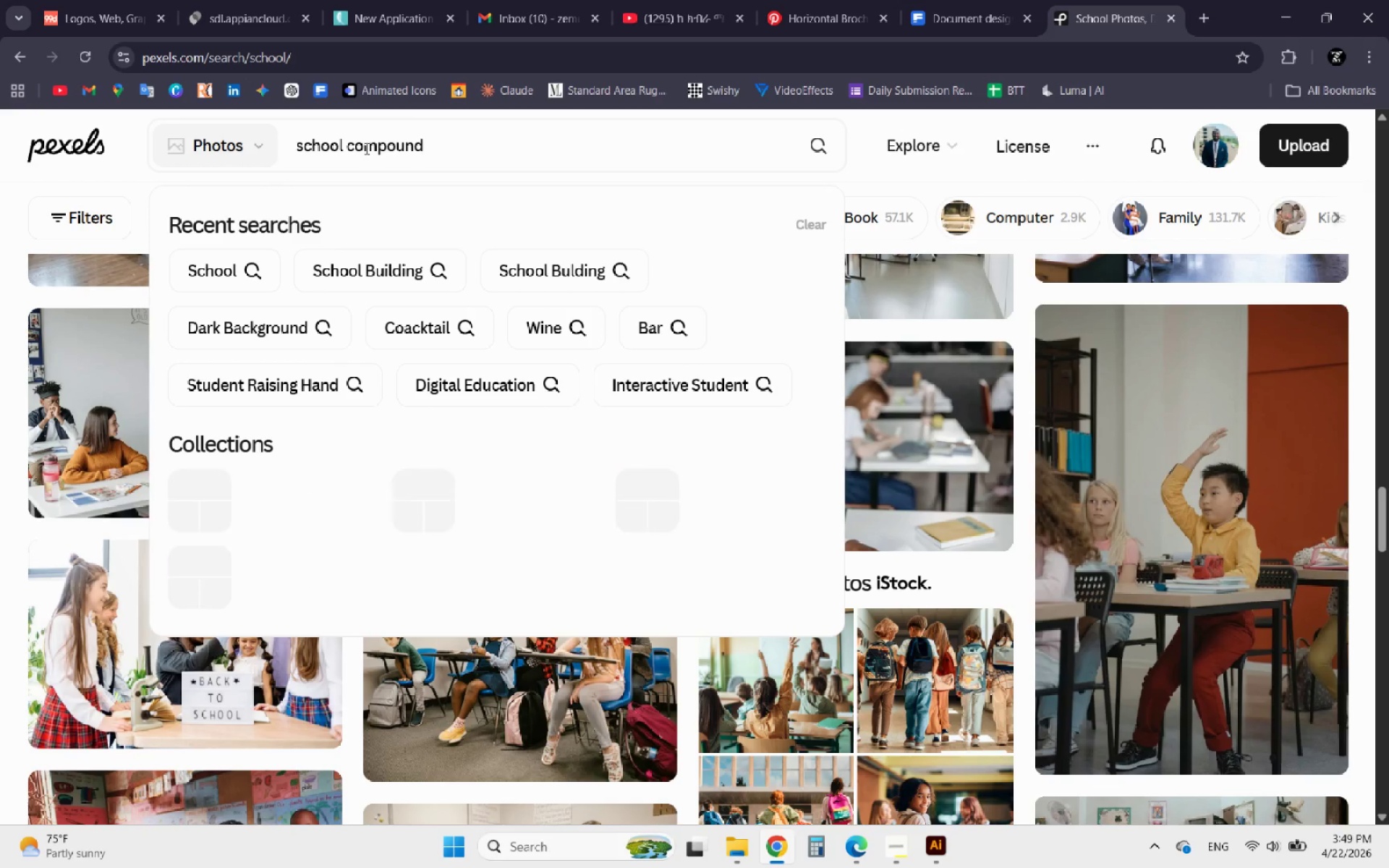 
key(Enter)
 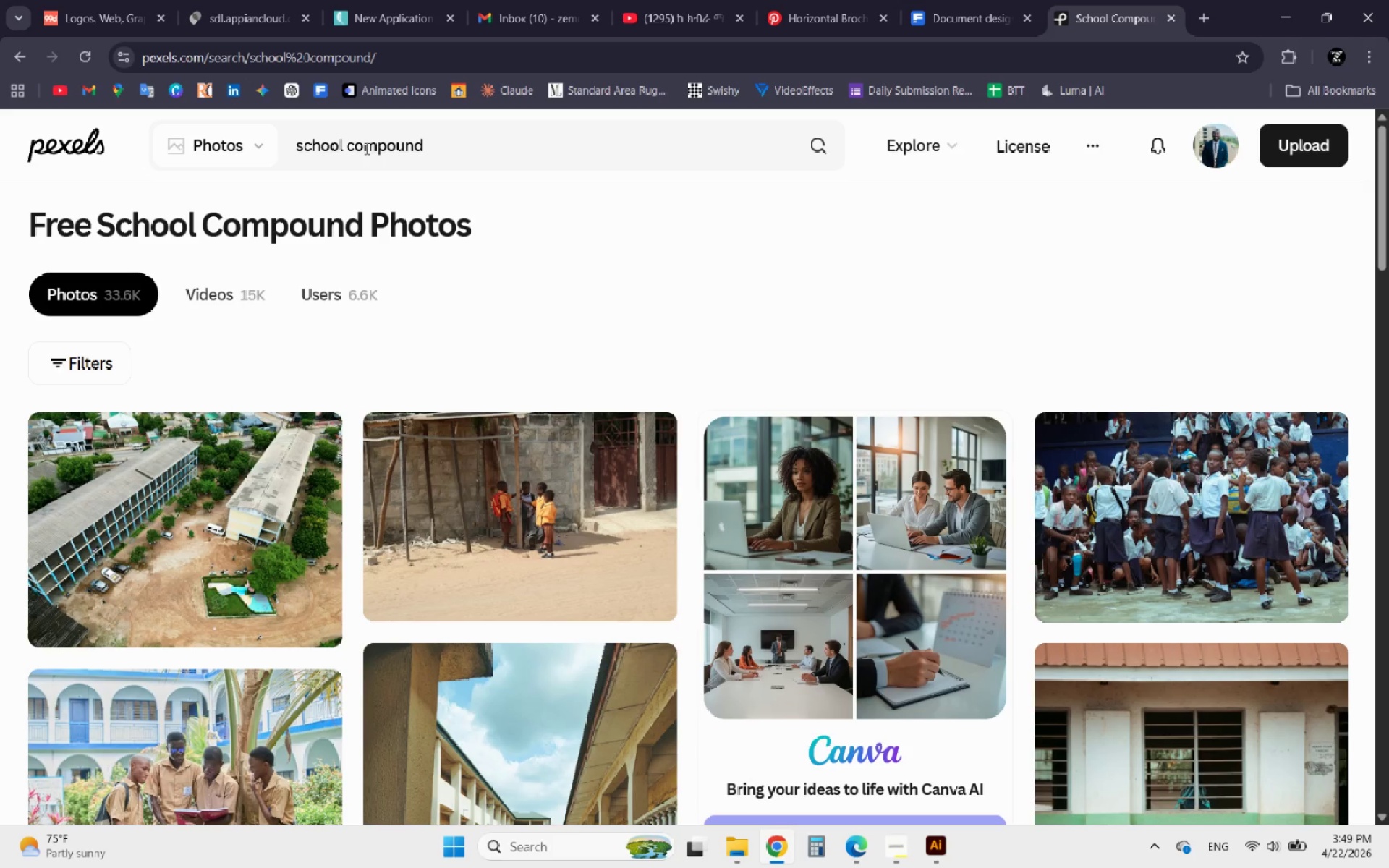 
wait(7.28)
 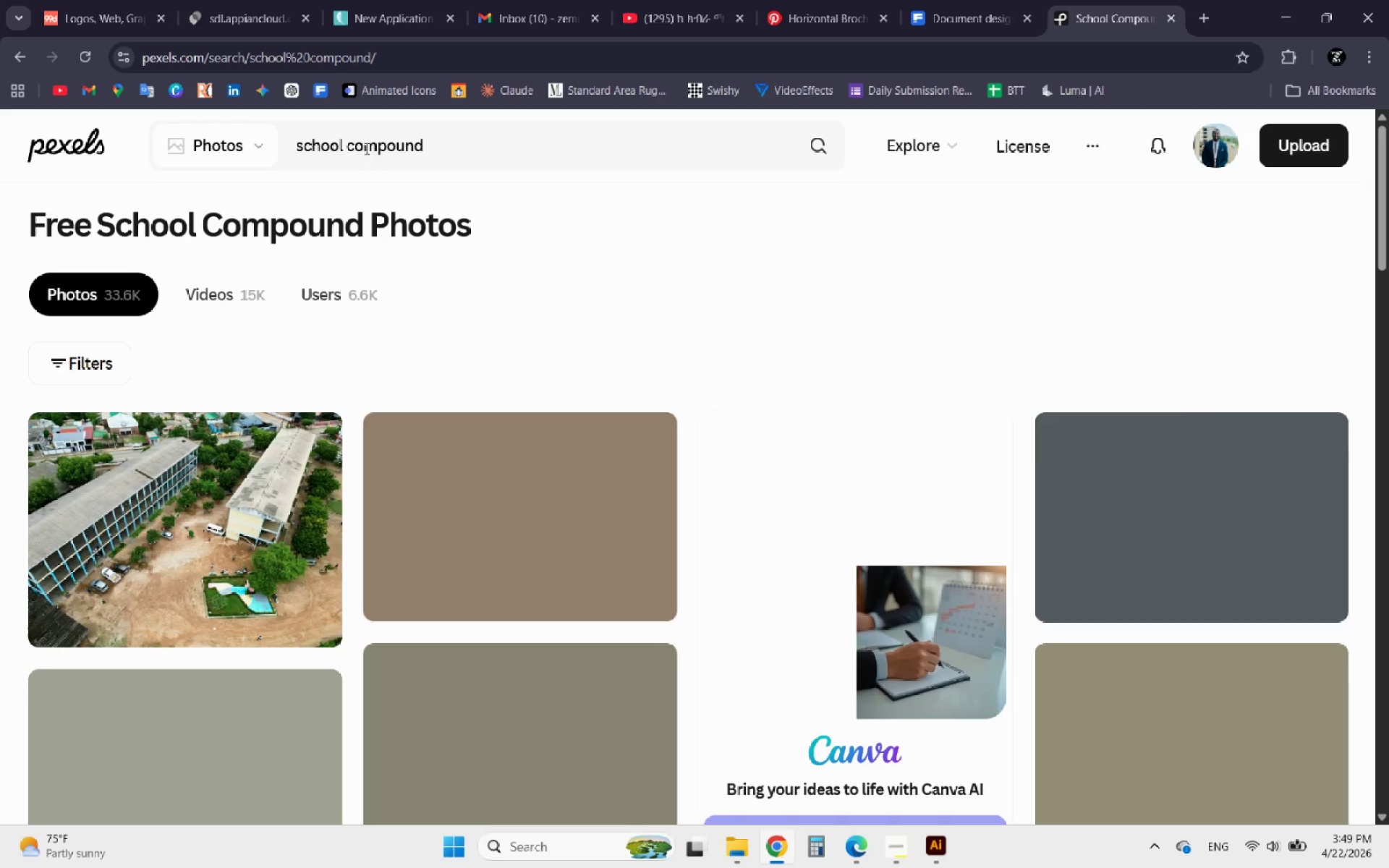 
scroll: coordinate [502, 290], scroll_direction: down, amount: 14.0
 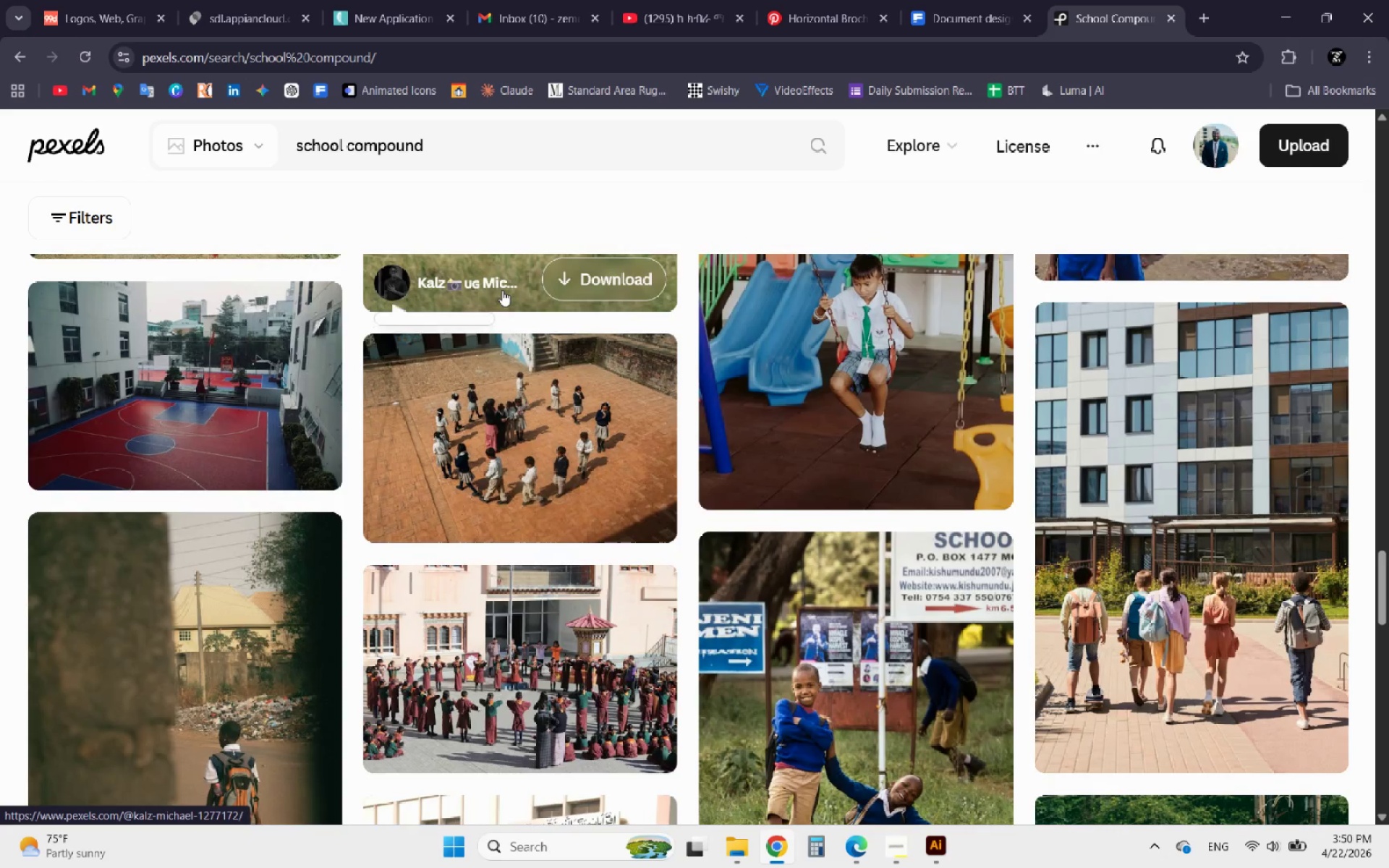 
scroll: coordinate [502, 290], scroll_direction: down, amount: 4.0
 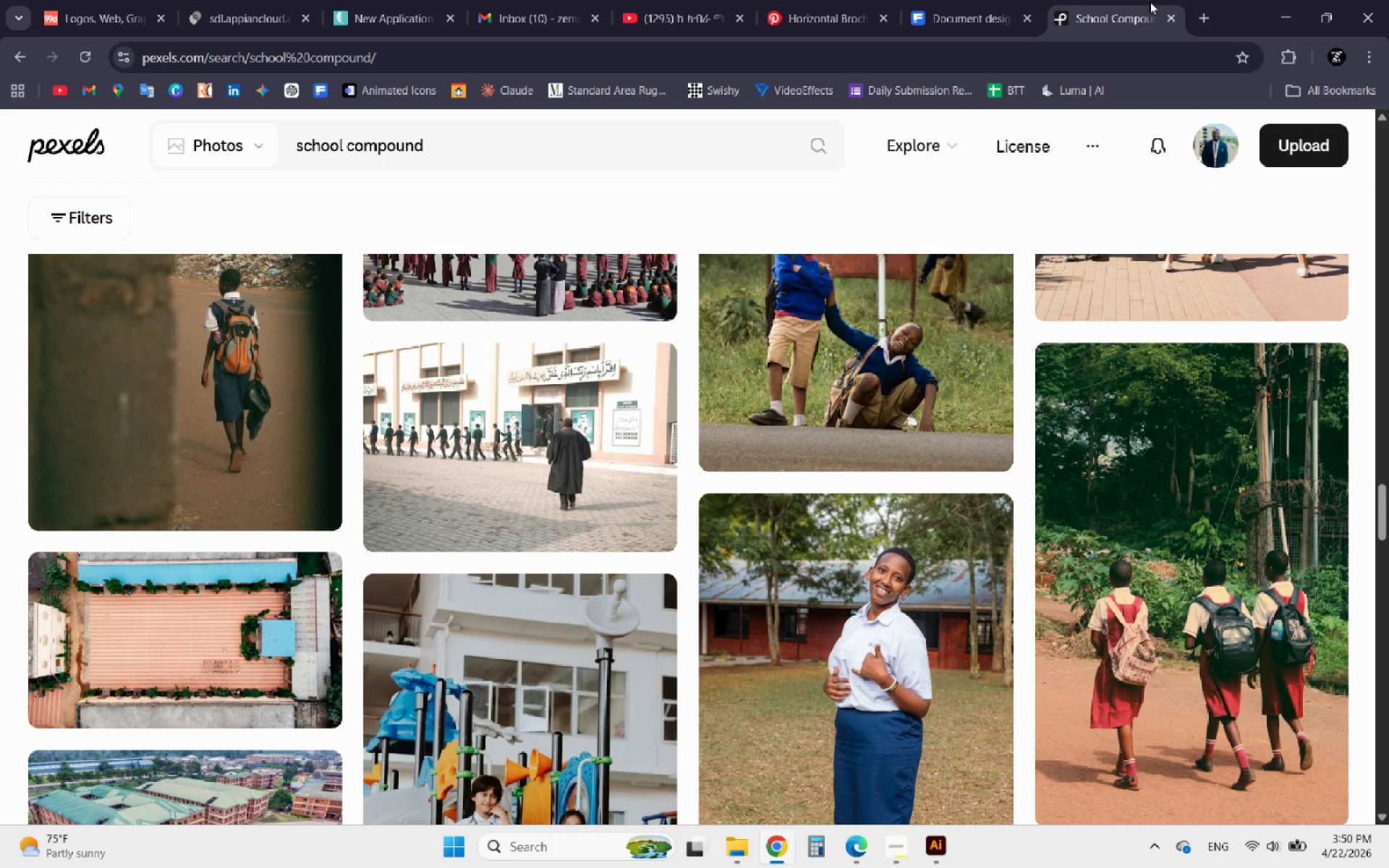 
left_click([1197, 18])
 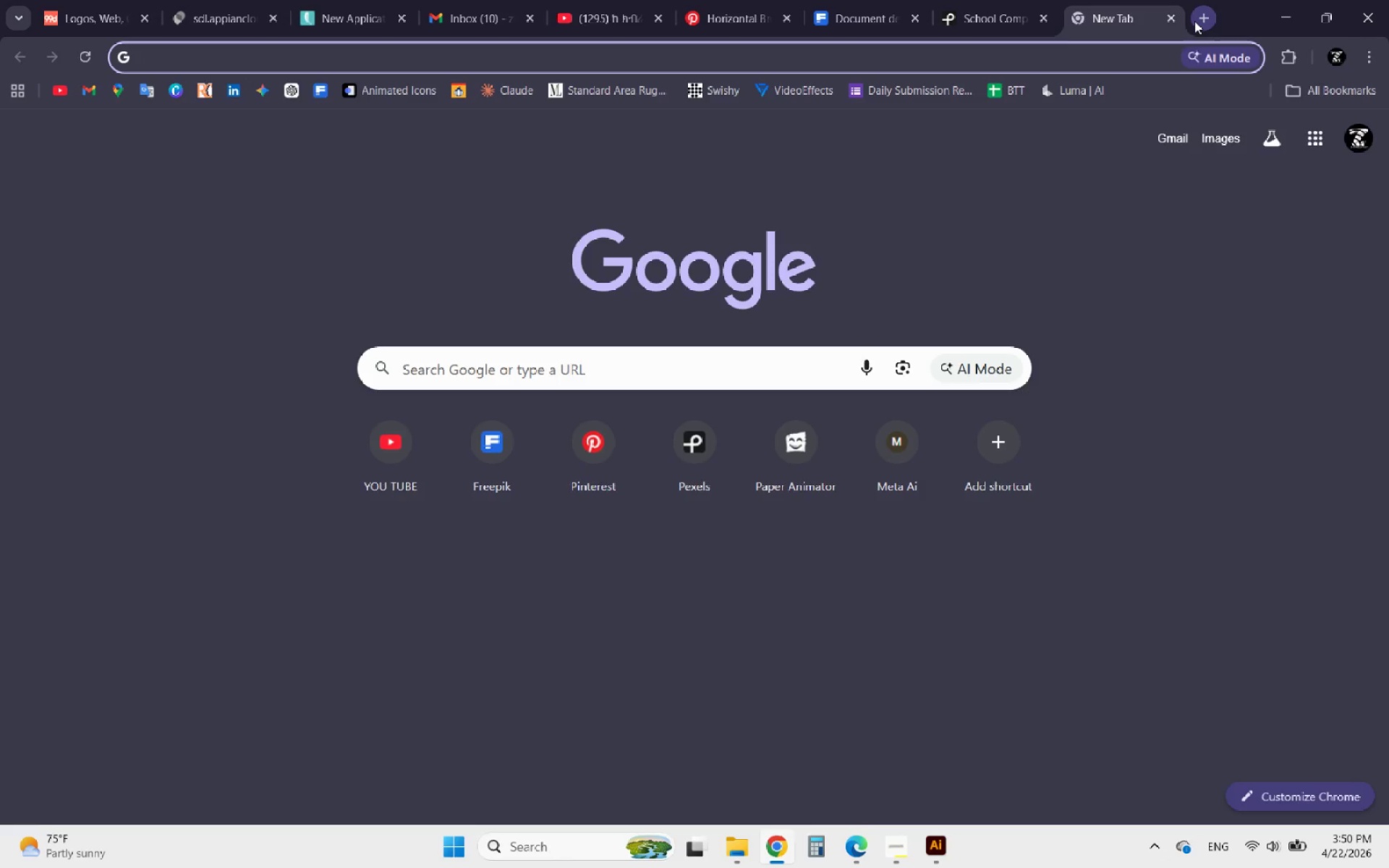 
type(ethiopian schools)
 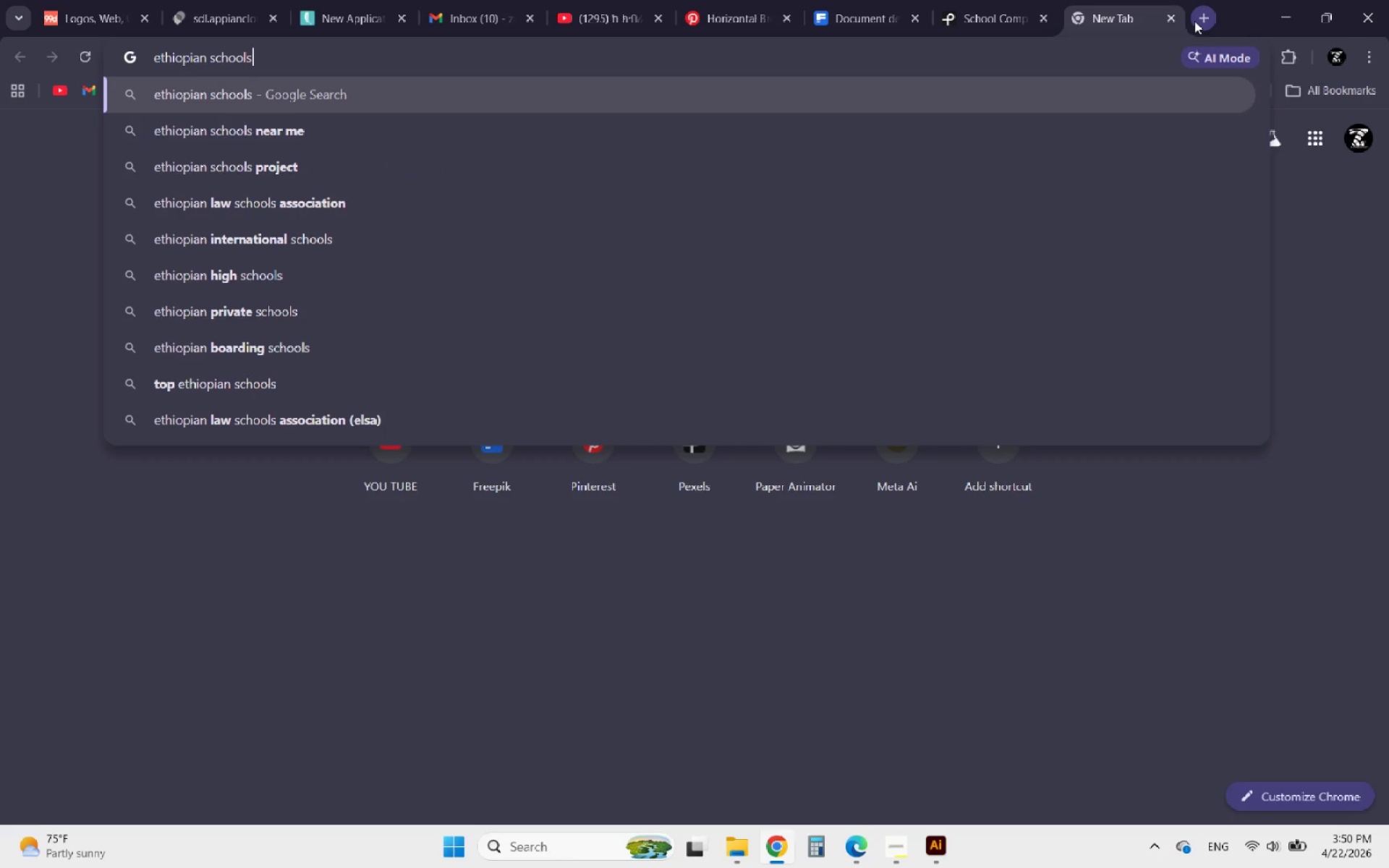 
key(Enter)
 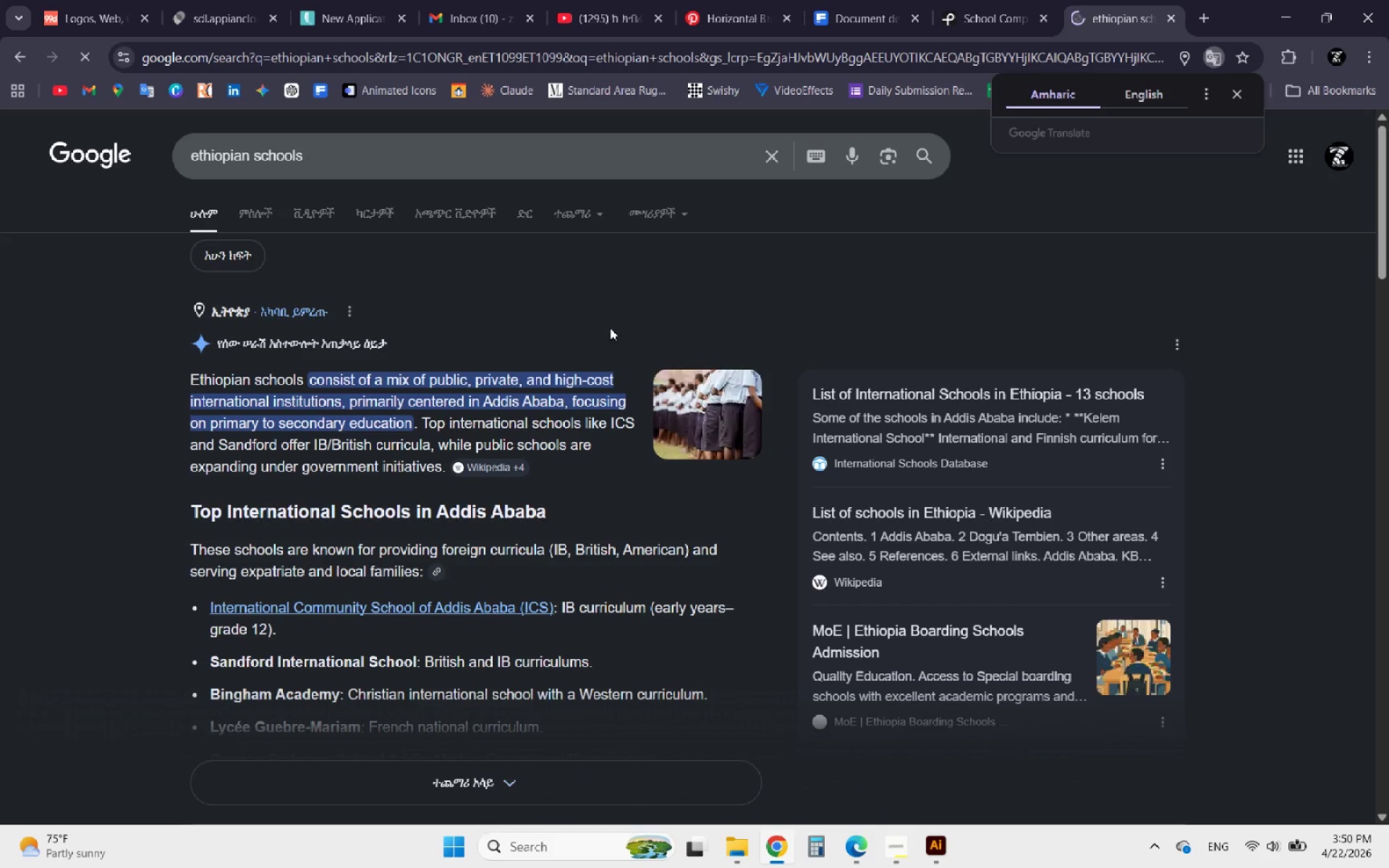 
wait(6.41)
 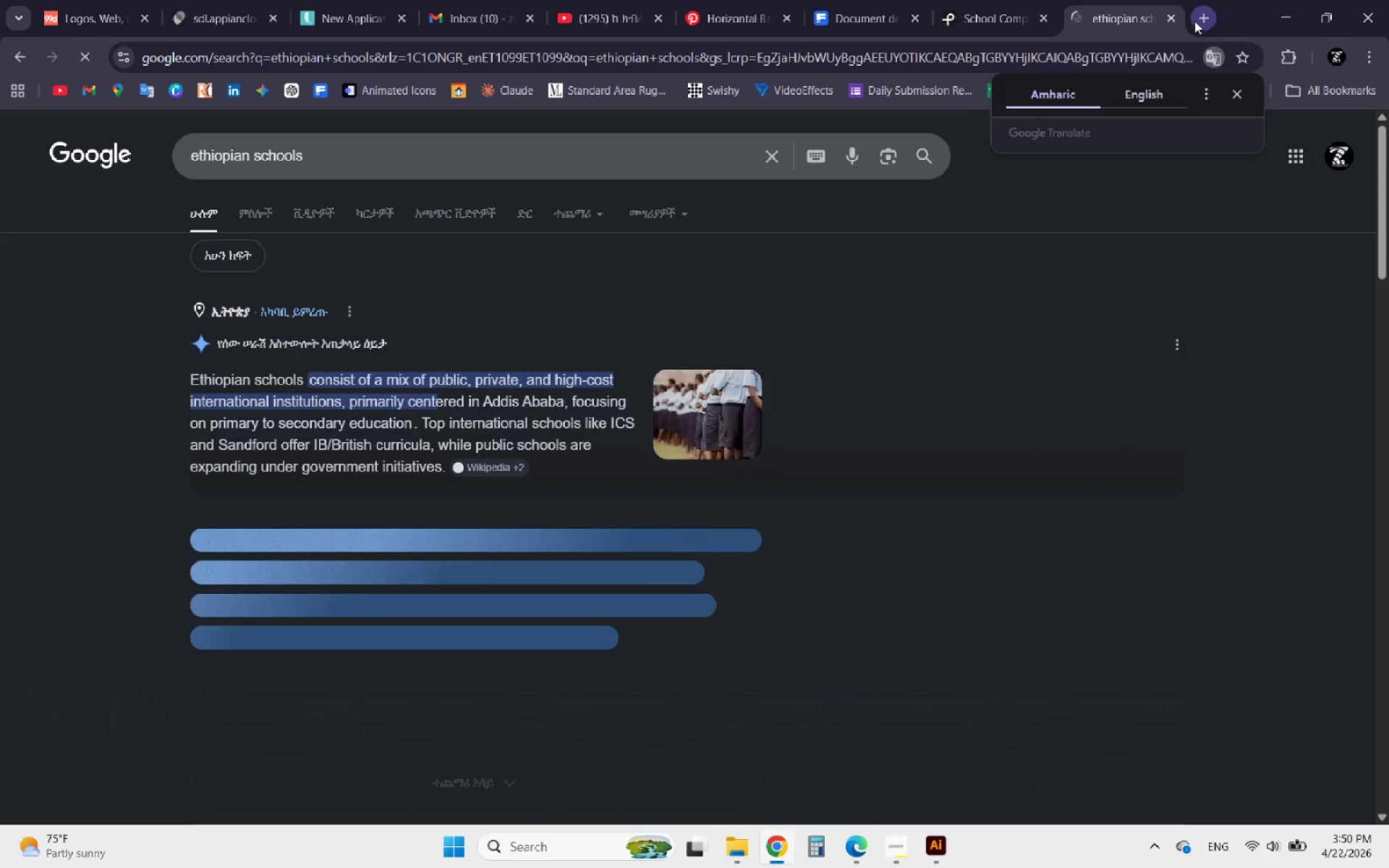 
scroll: coordinate [603, 351], scroll_direction: down, amount: 18.0
 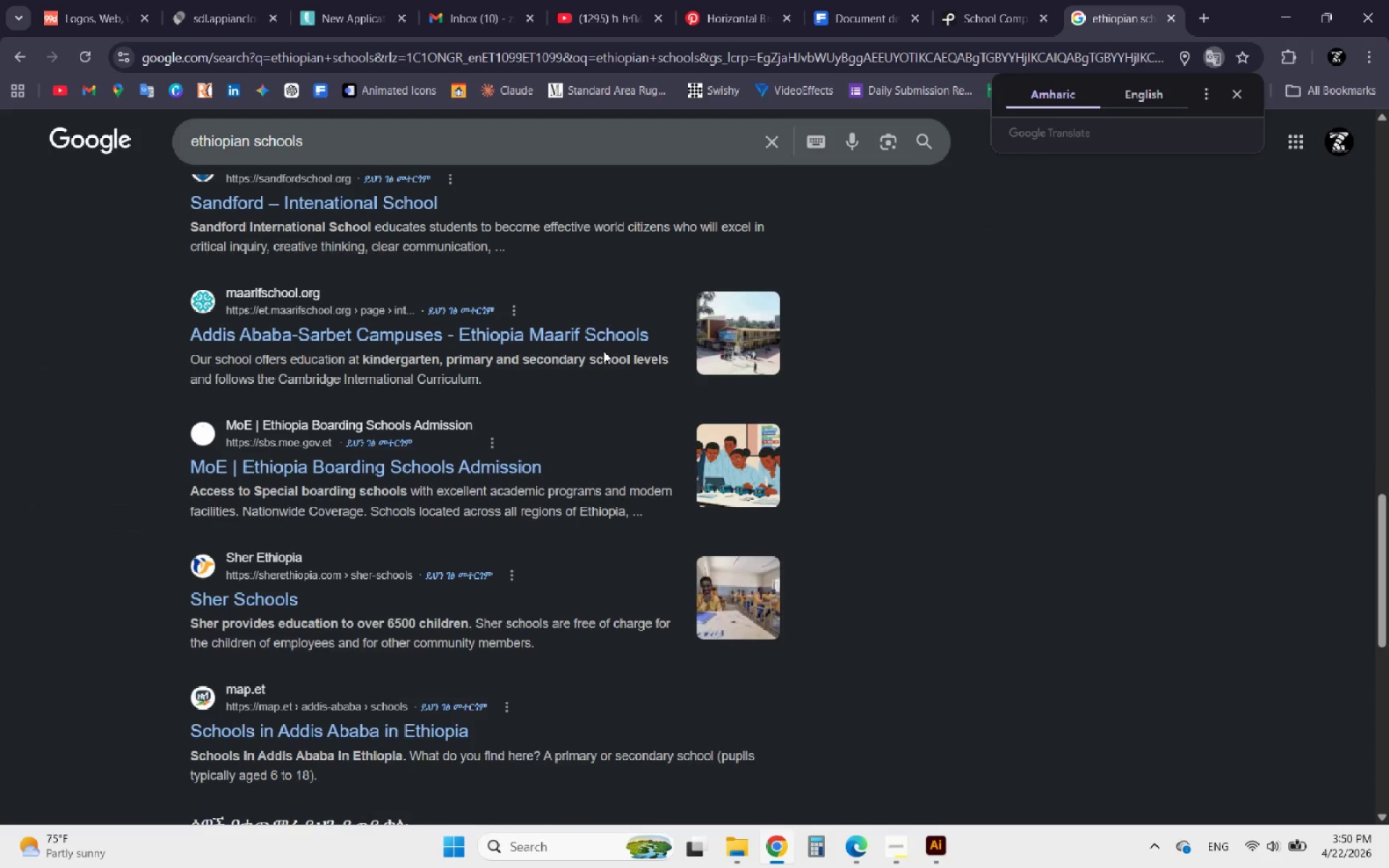 
left_click([263, 216])
 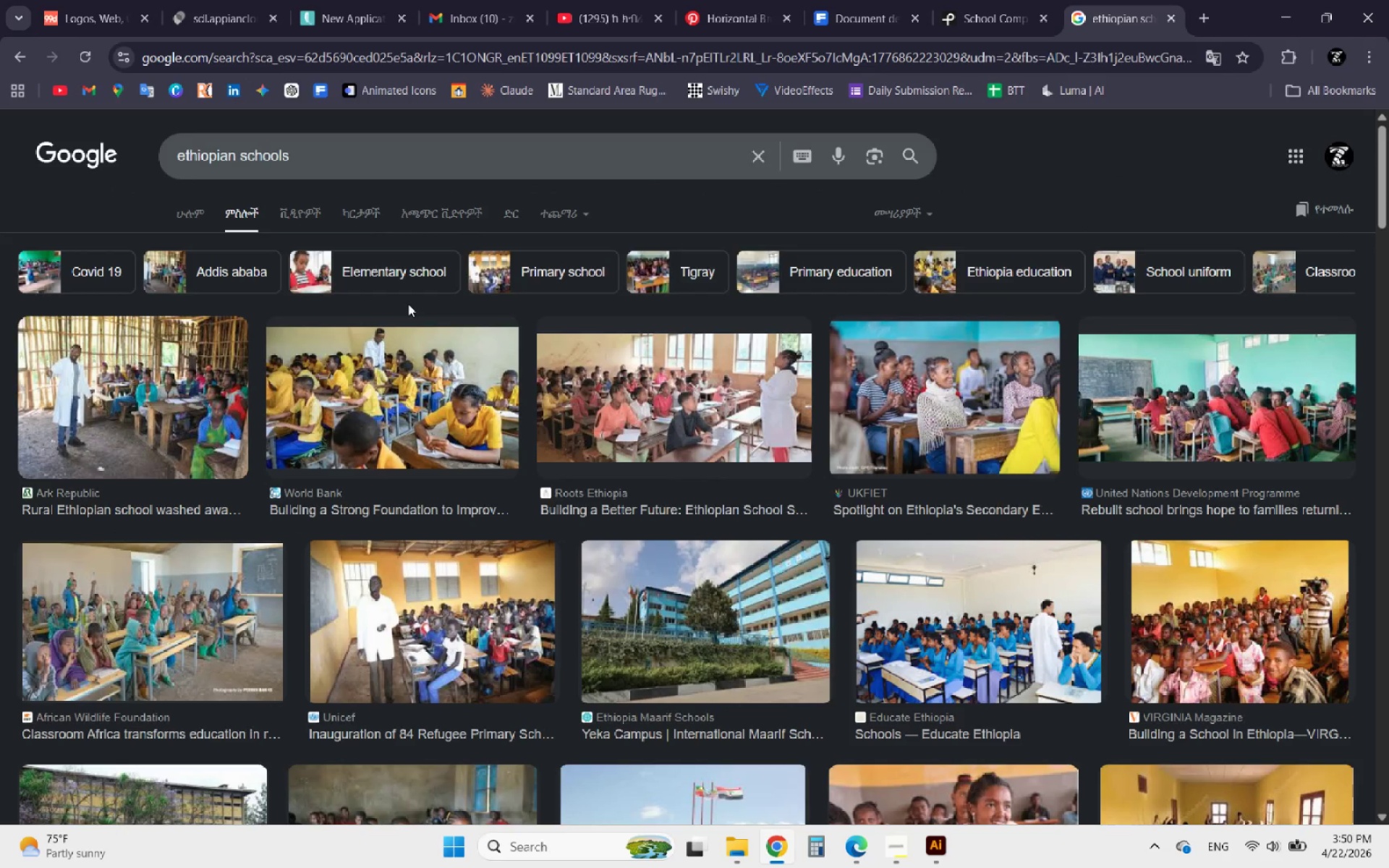 
scroll: coordinate [346, 260], scroll_direction: up, amount: 24.0
 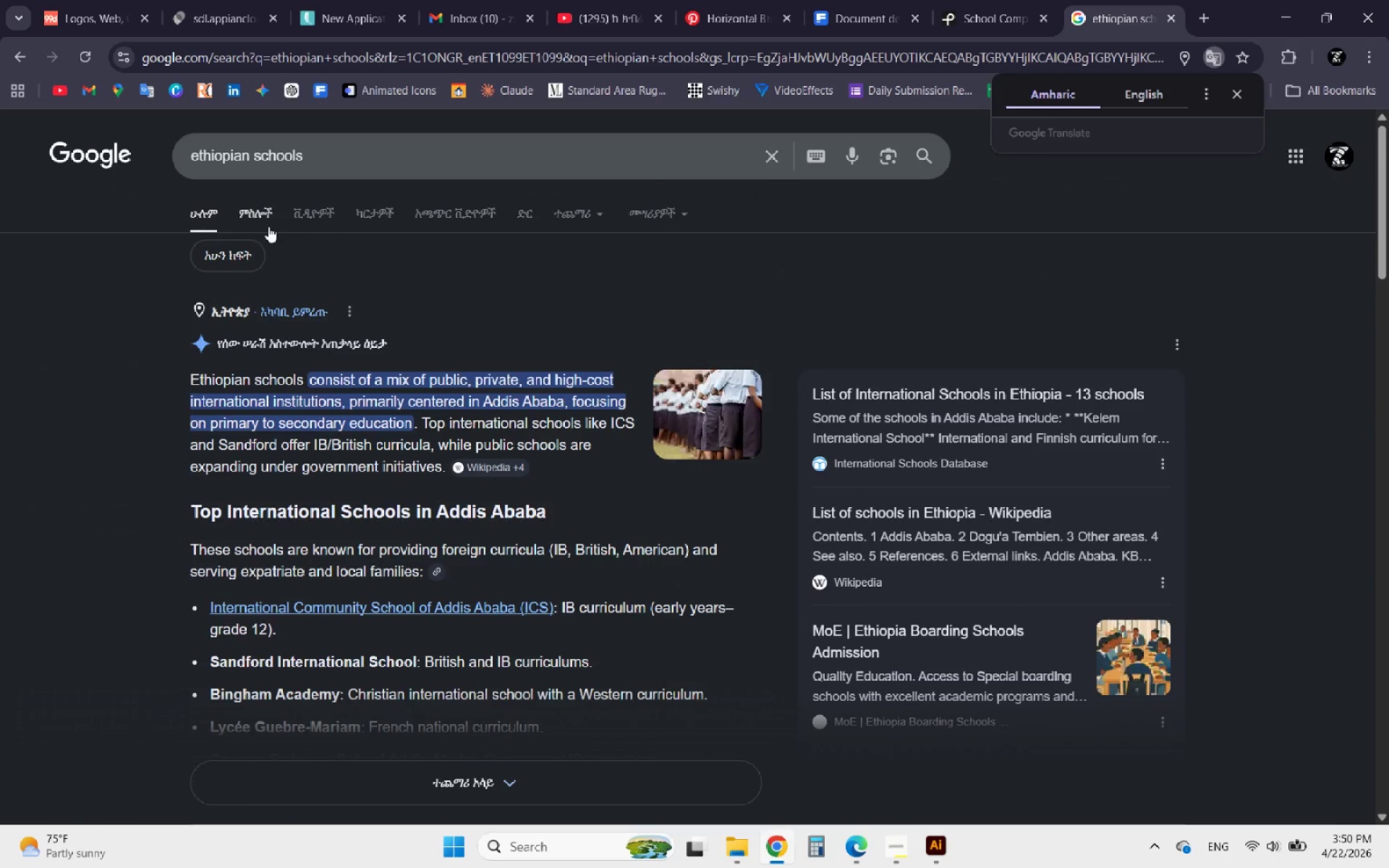 
wait(6.09)
 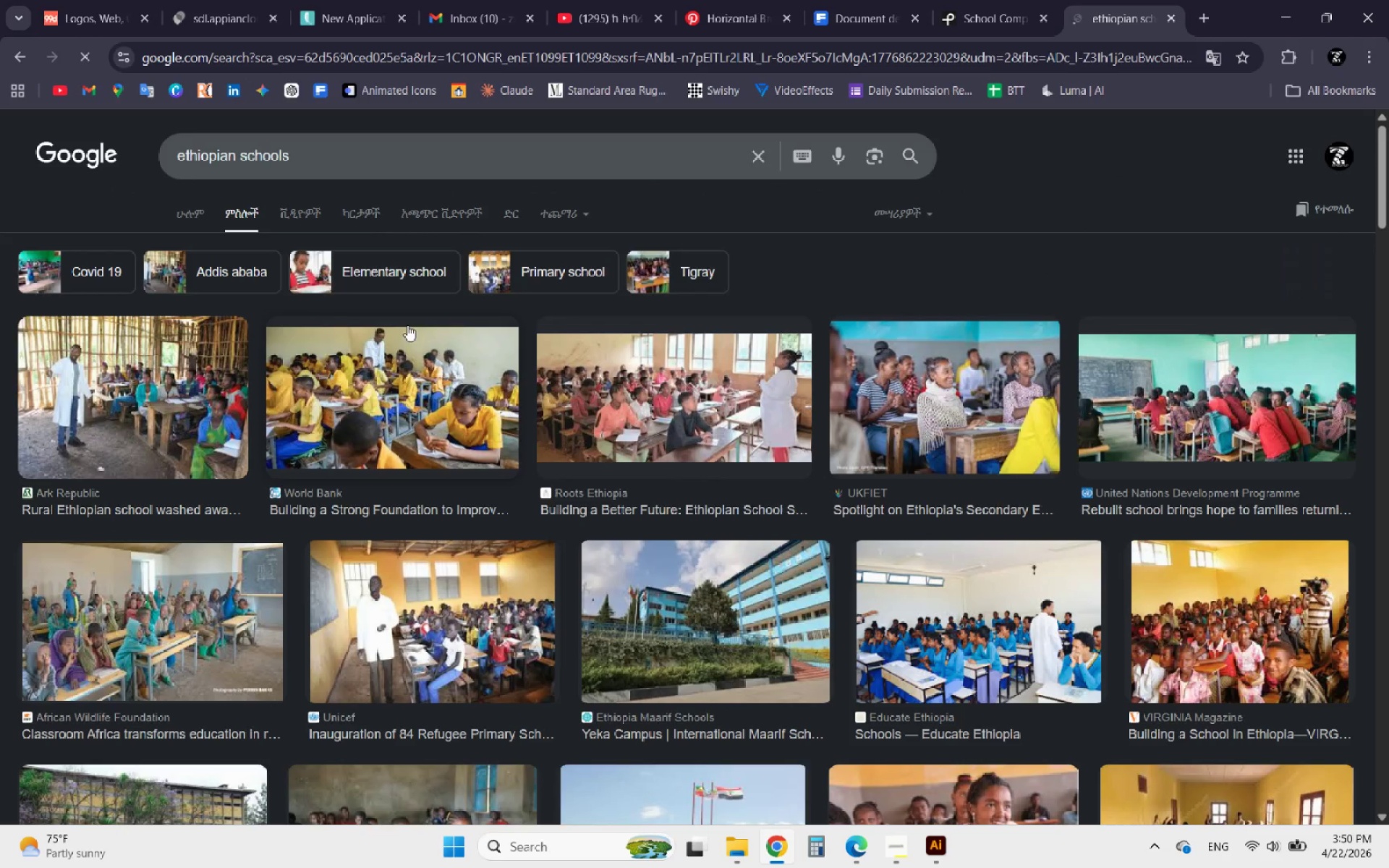 
scroll: coordinate [375, 390], scroll_direction: down, amount: 5.0
 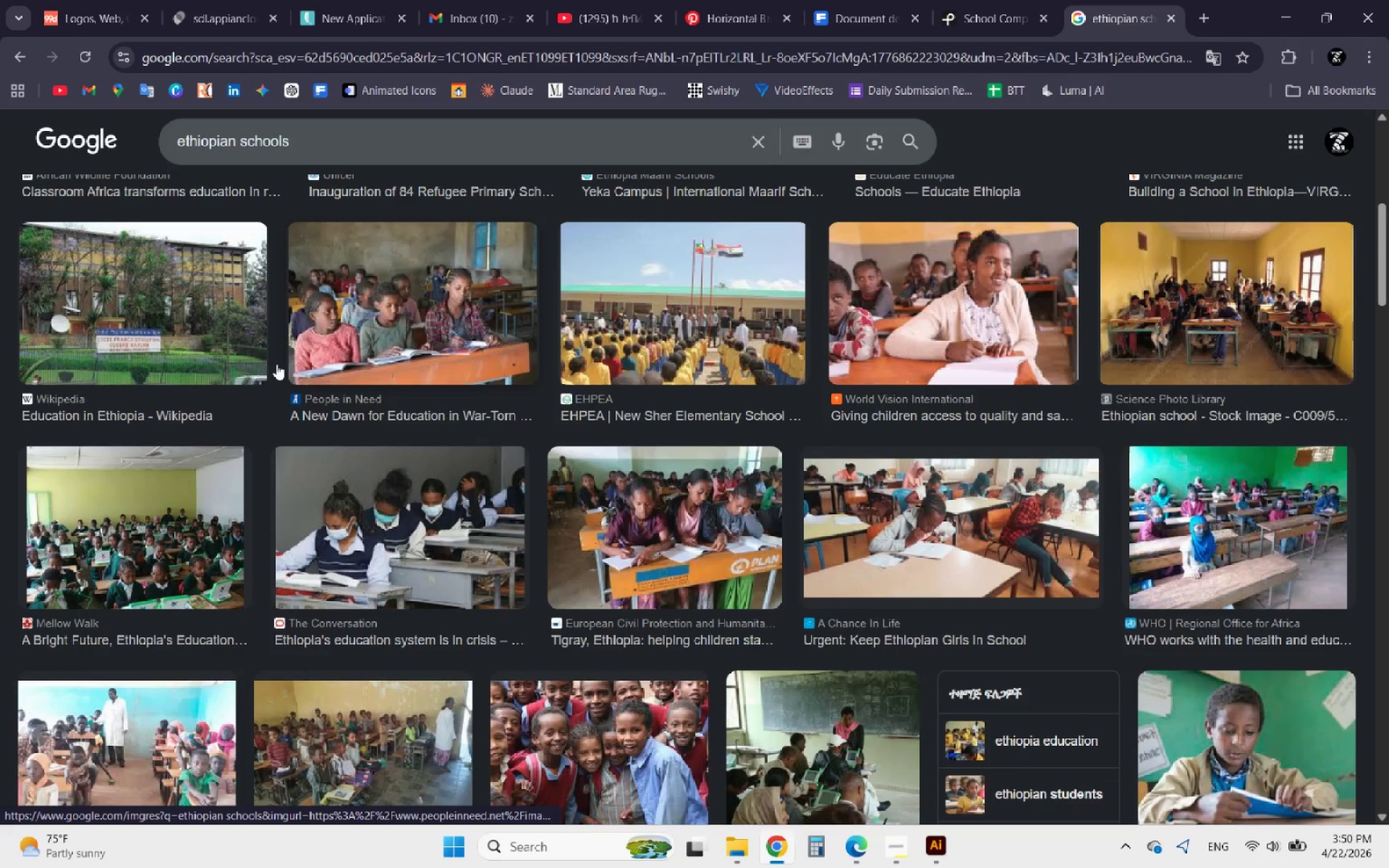 
left_click([221, 350])
 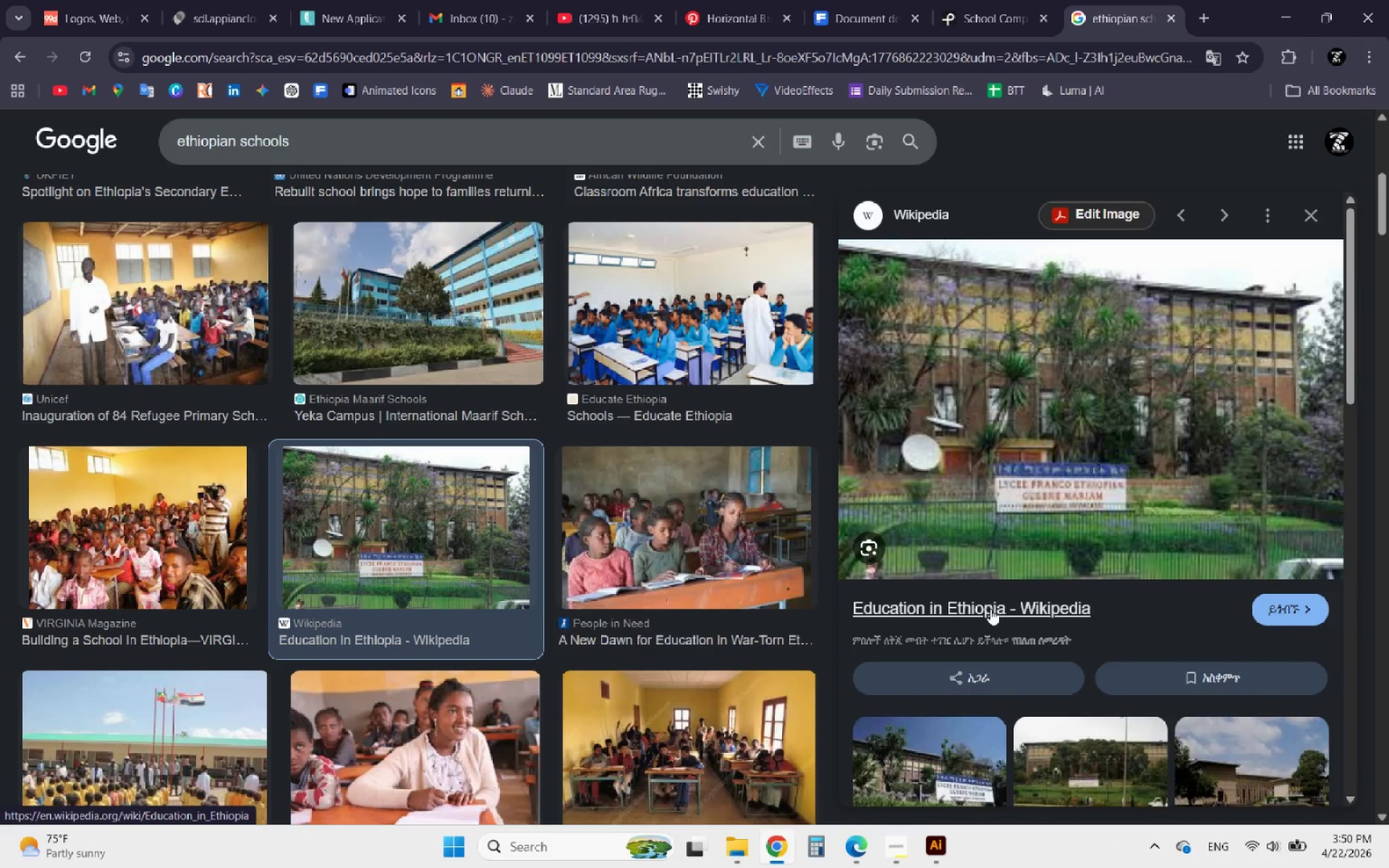 
left_click([990, 609])
 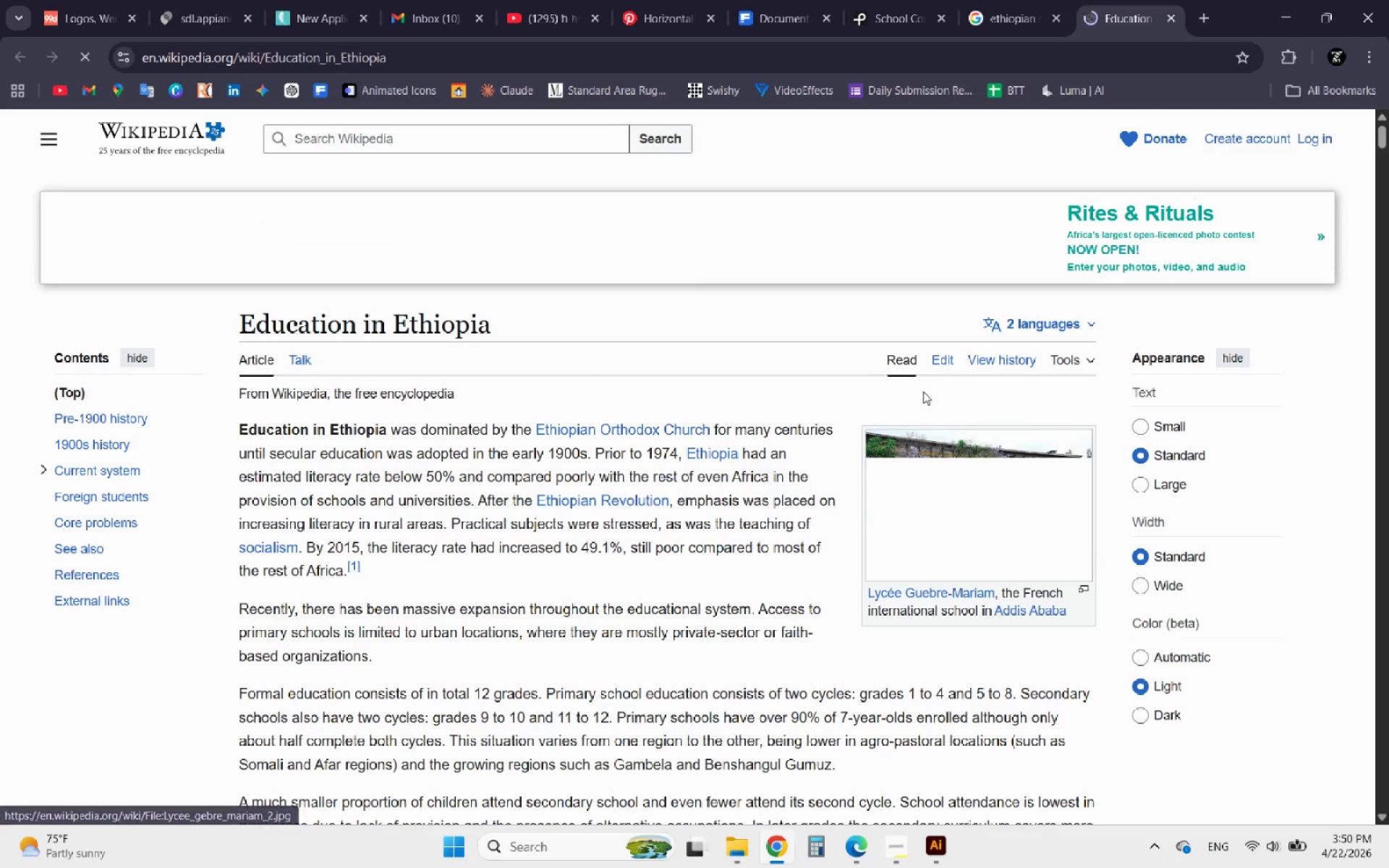 
left_click([956, 481])
 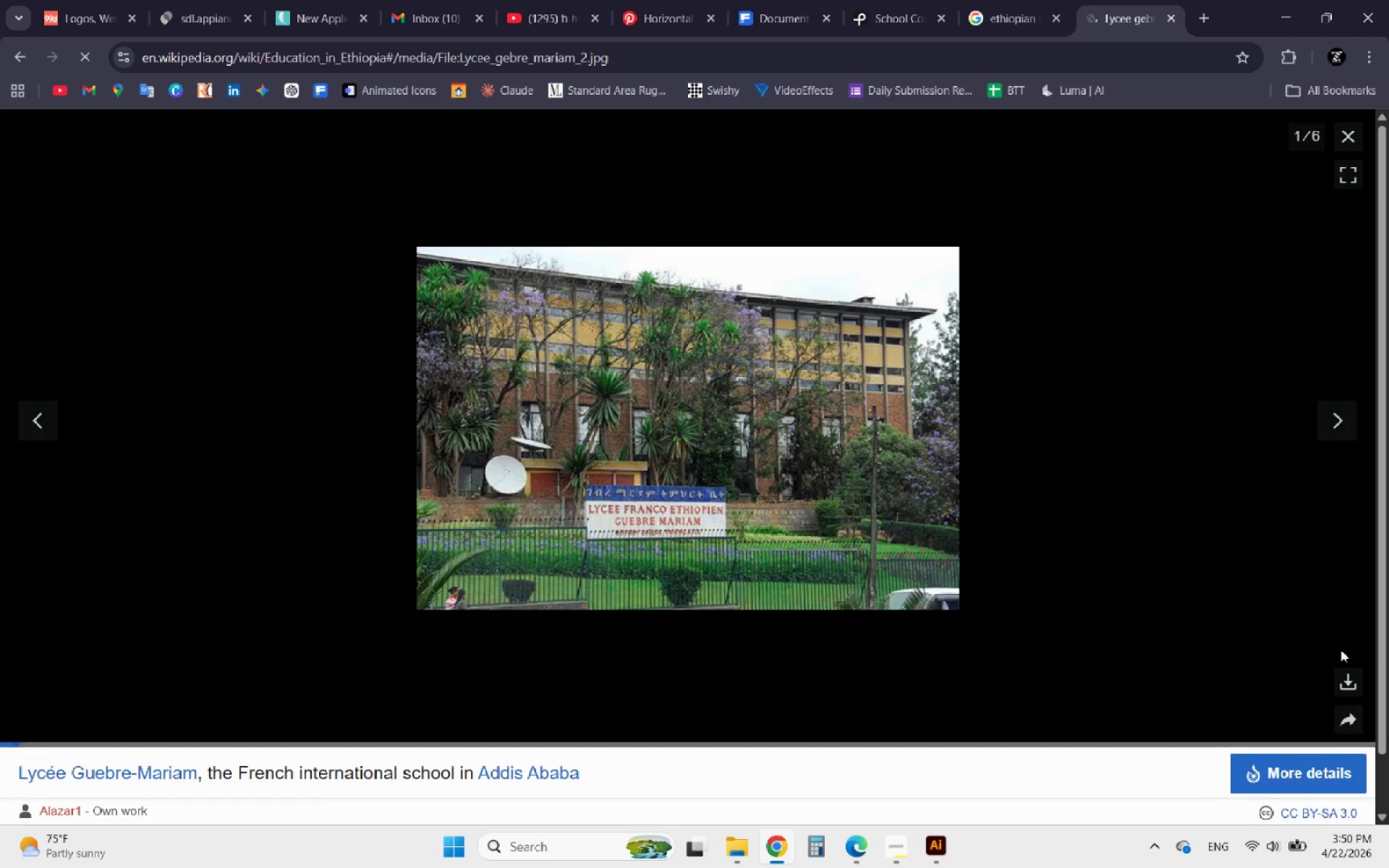 
left_click([1343, 412])
 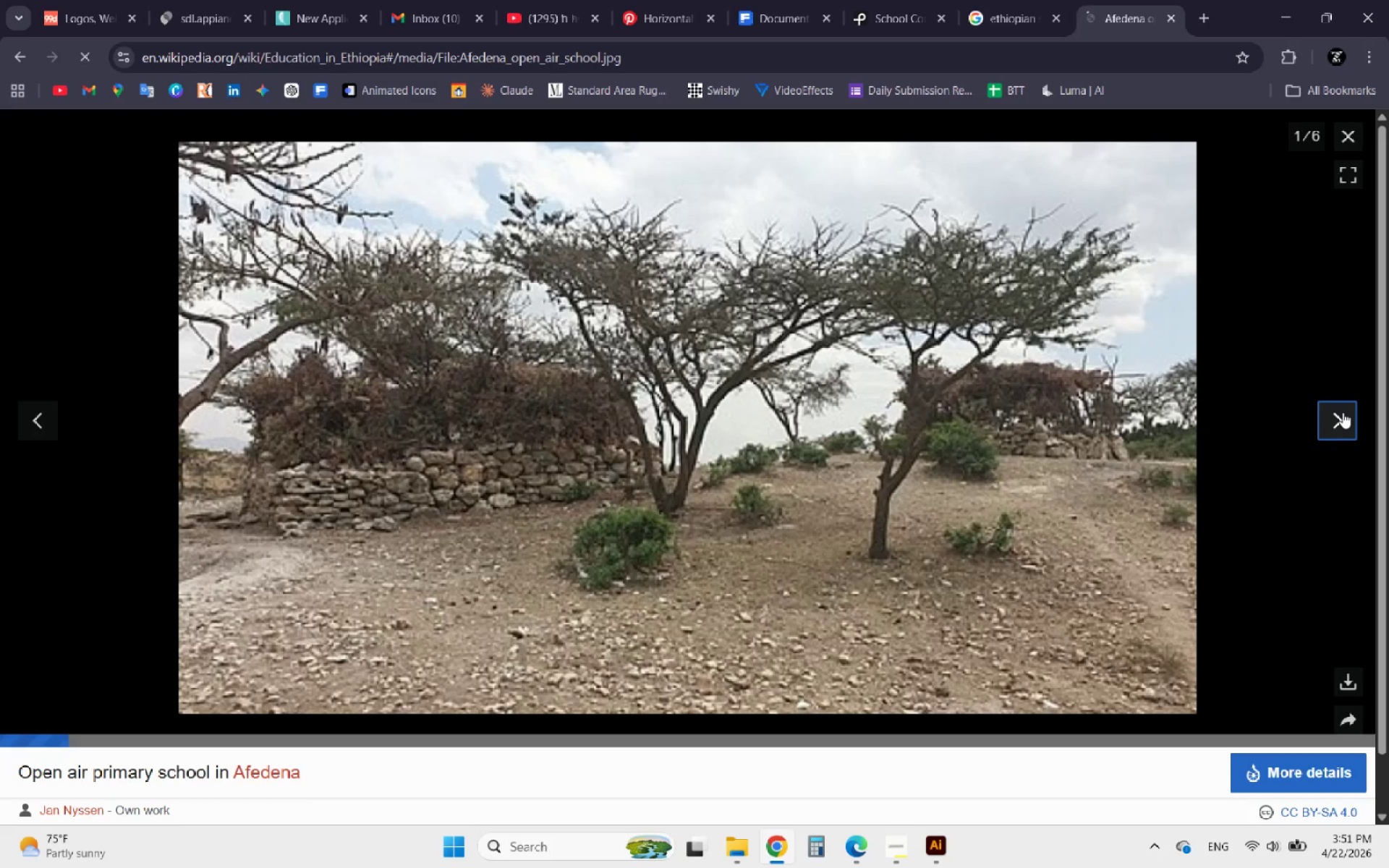 
left_click([1343, 412])
 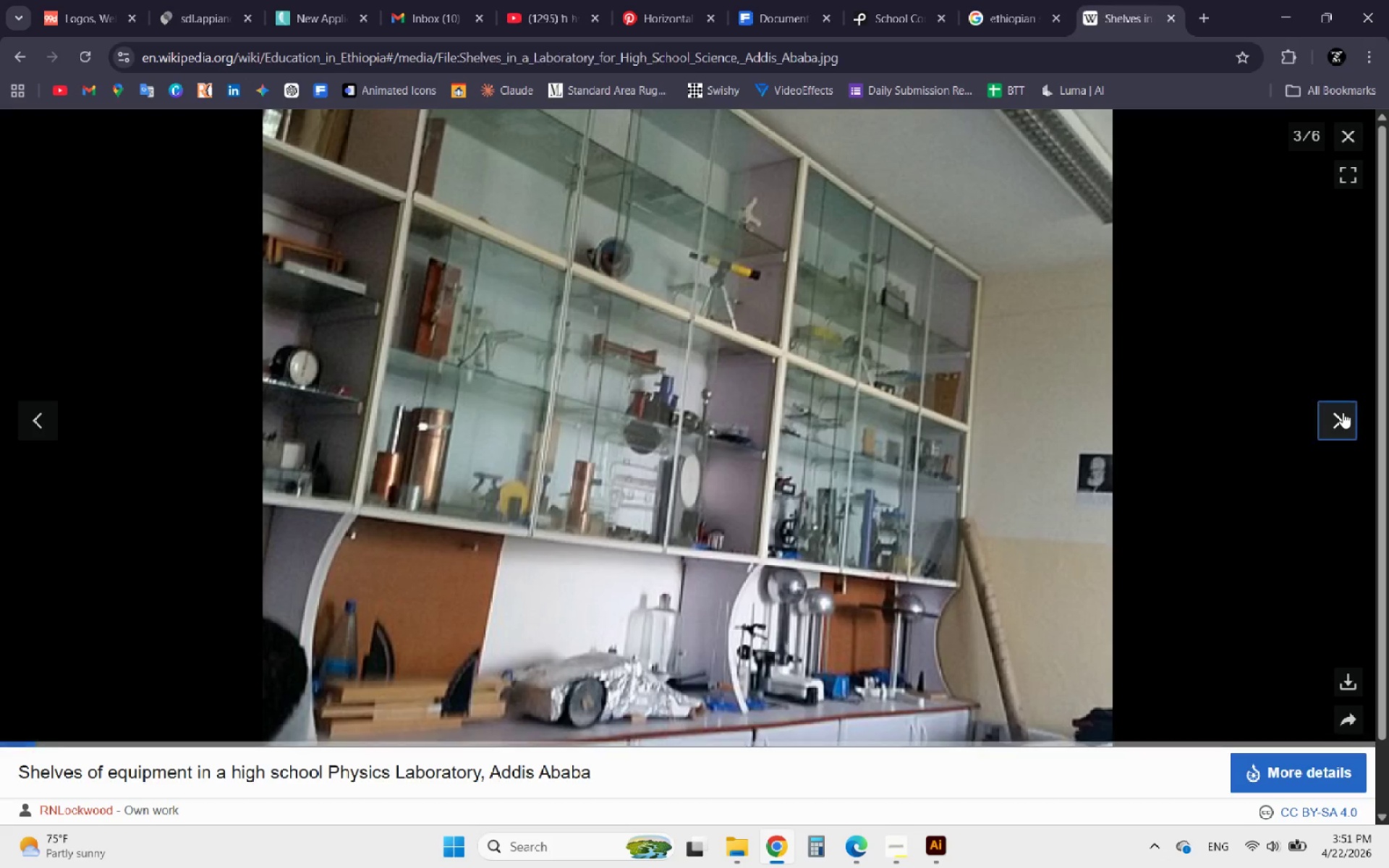 
double_click([1343, 412])
 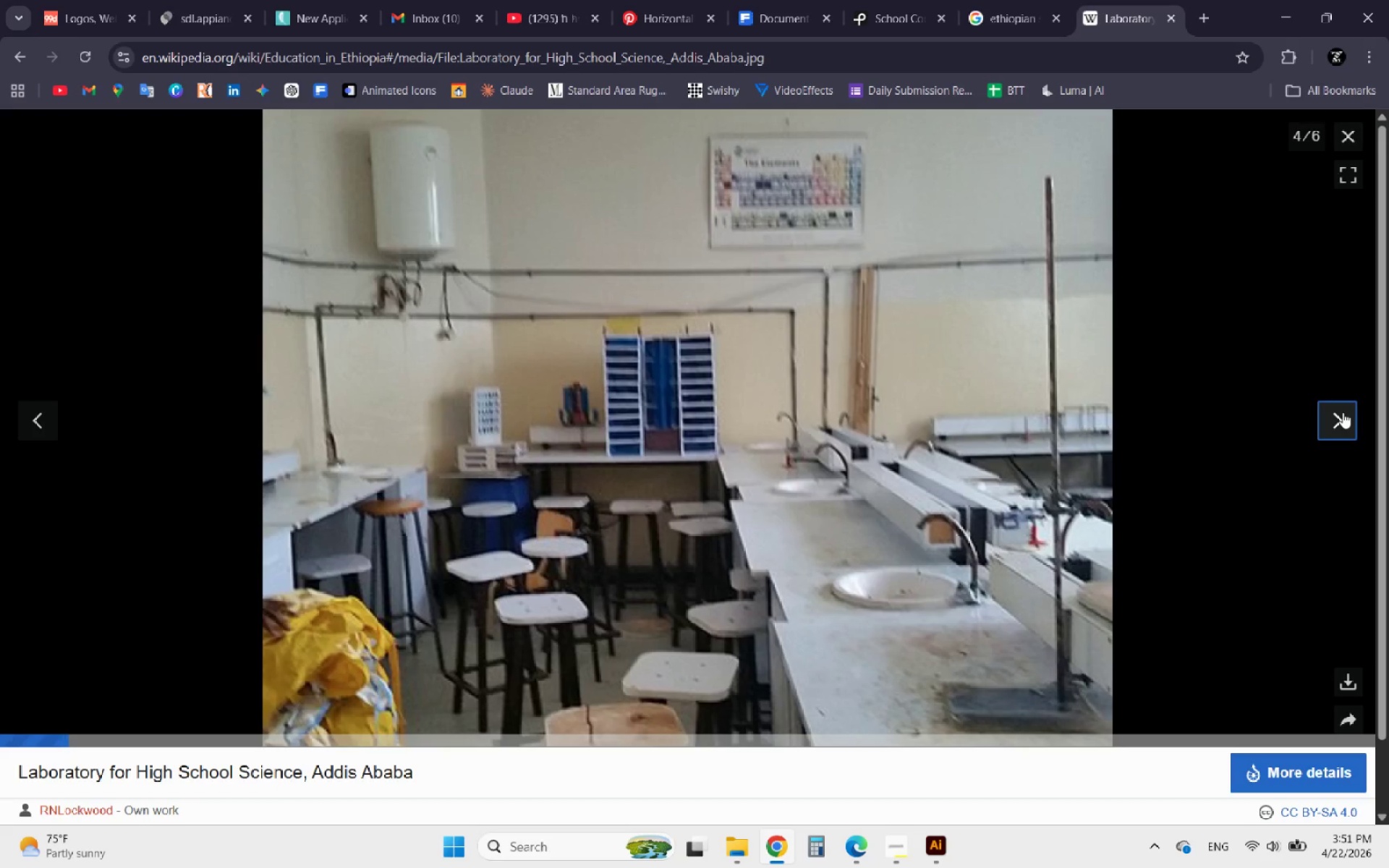 
triple_click([1343, 412])
 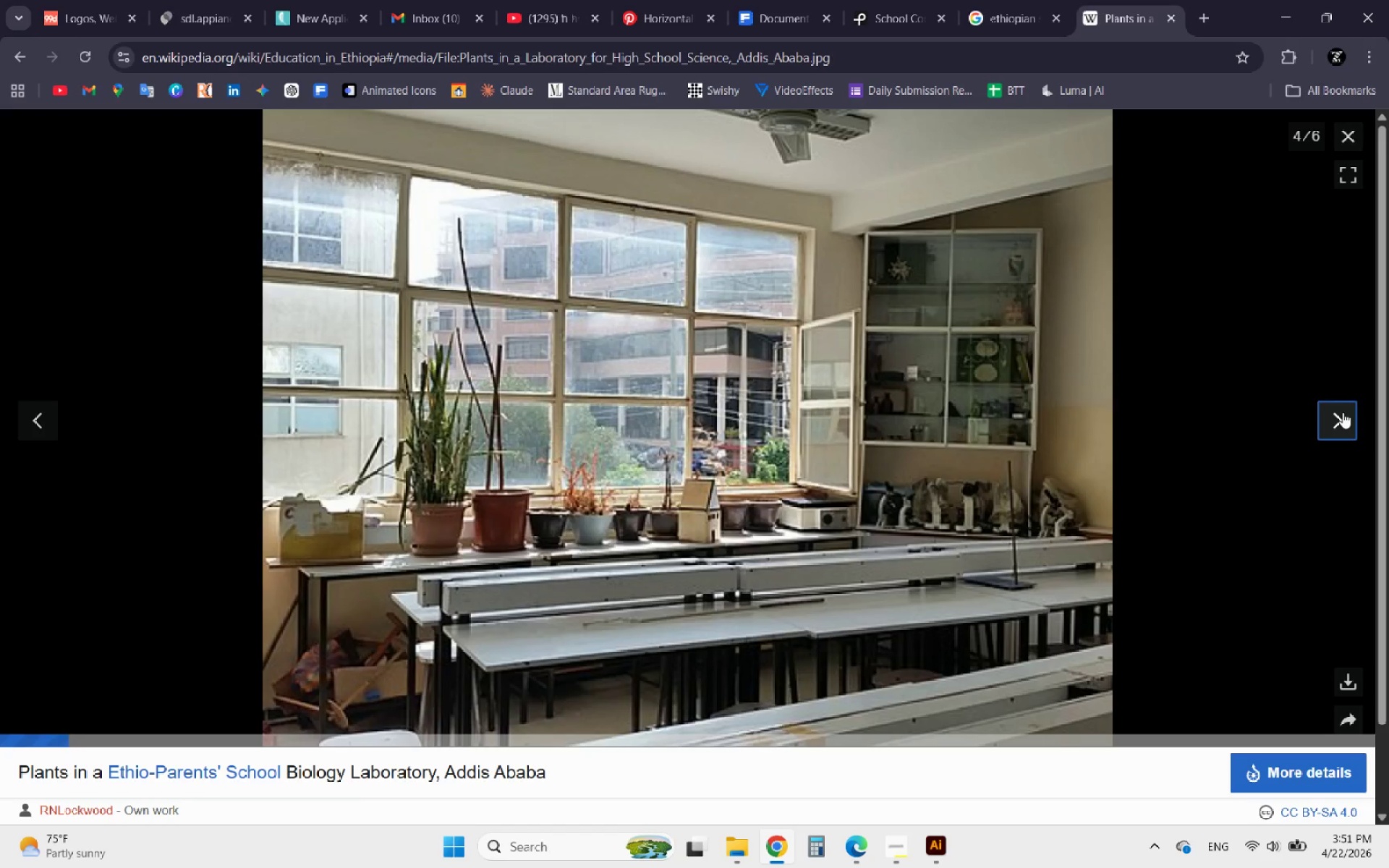 
triple_click([1343, 412])
 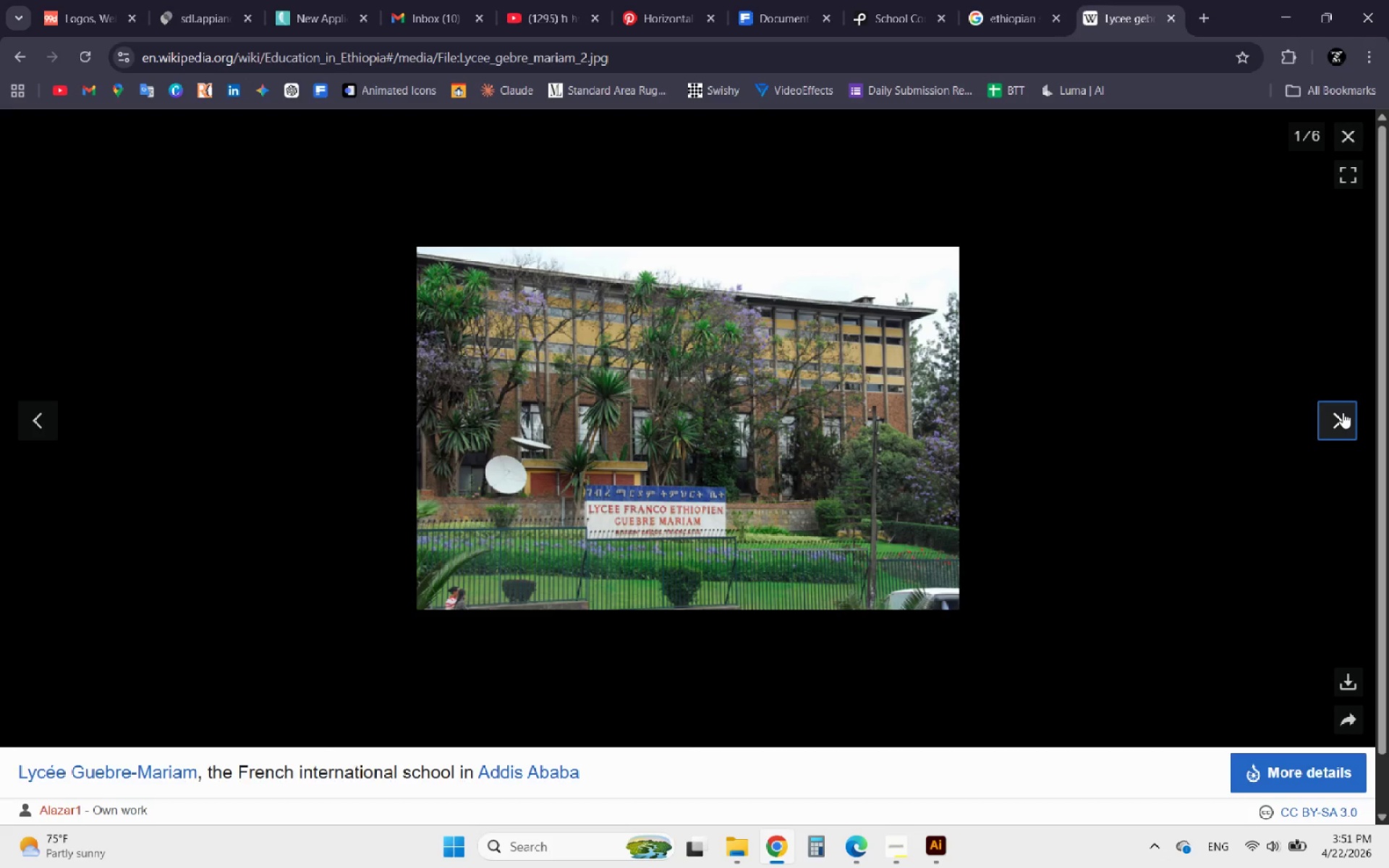 
left_click([1343, 412])
 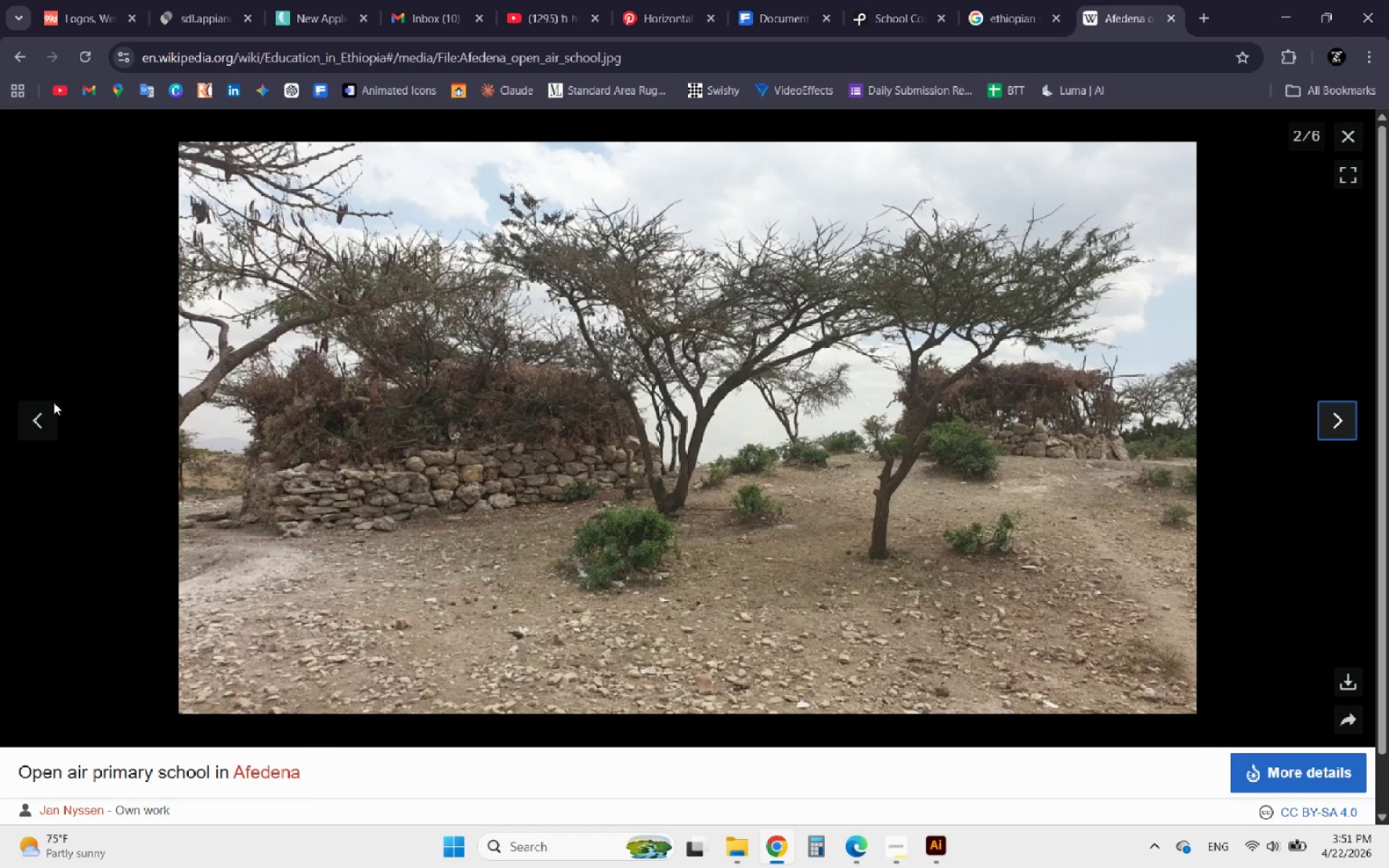 
left_click([40, 415])
 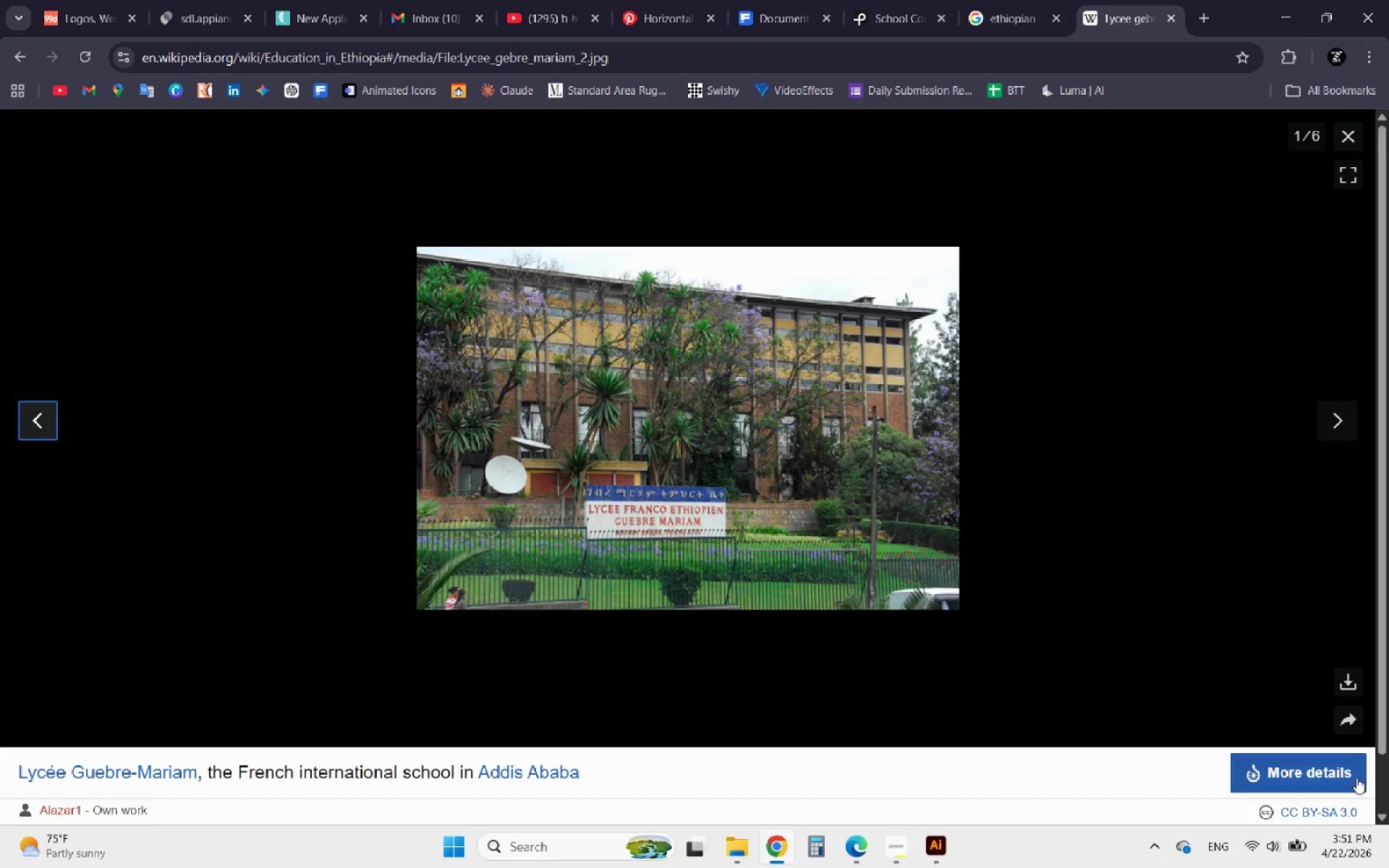 
left_click([1340, 683])
 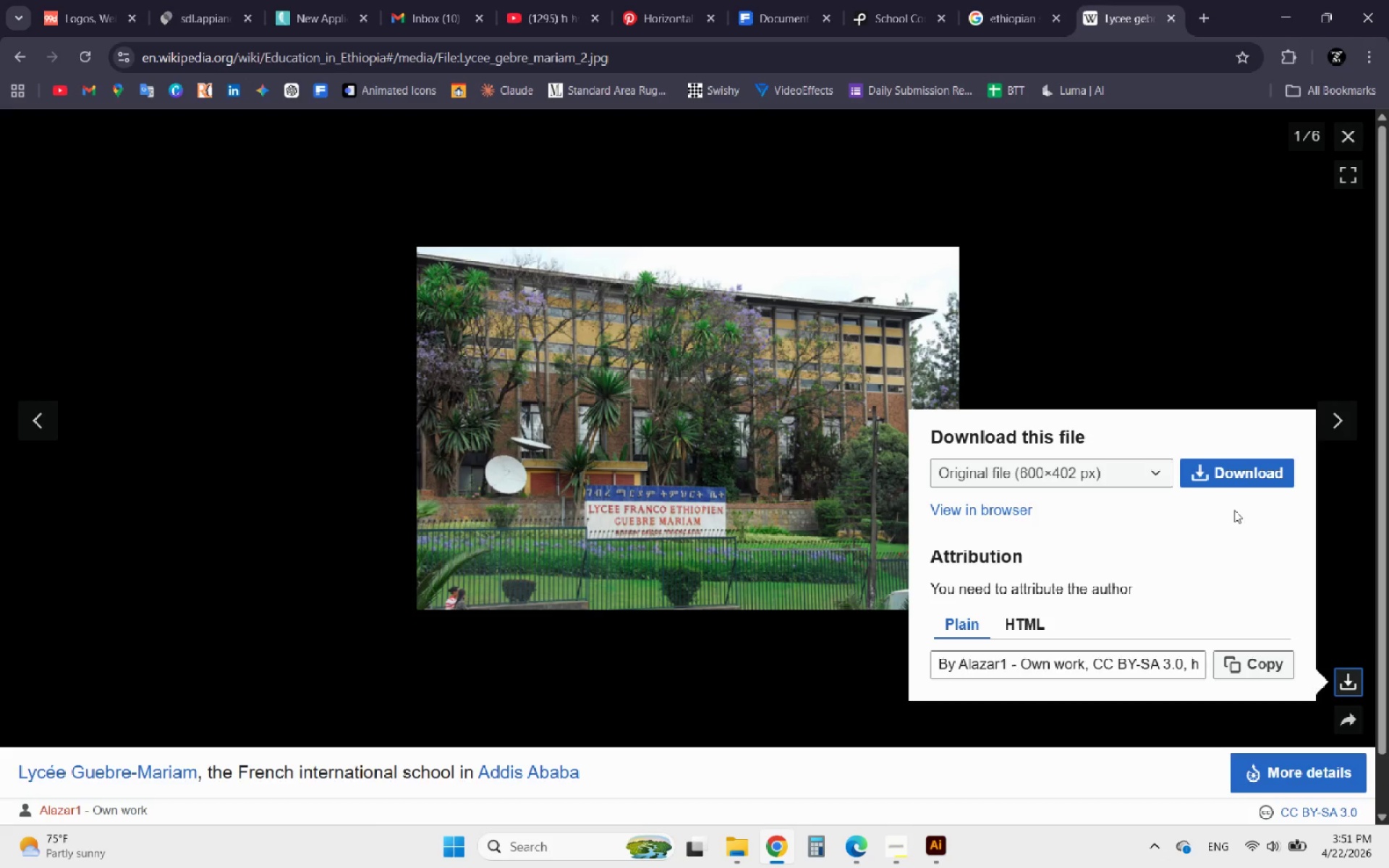 
left_click([1153, 472])
 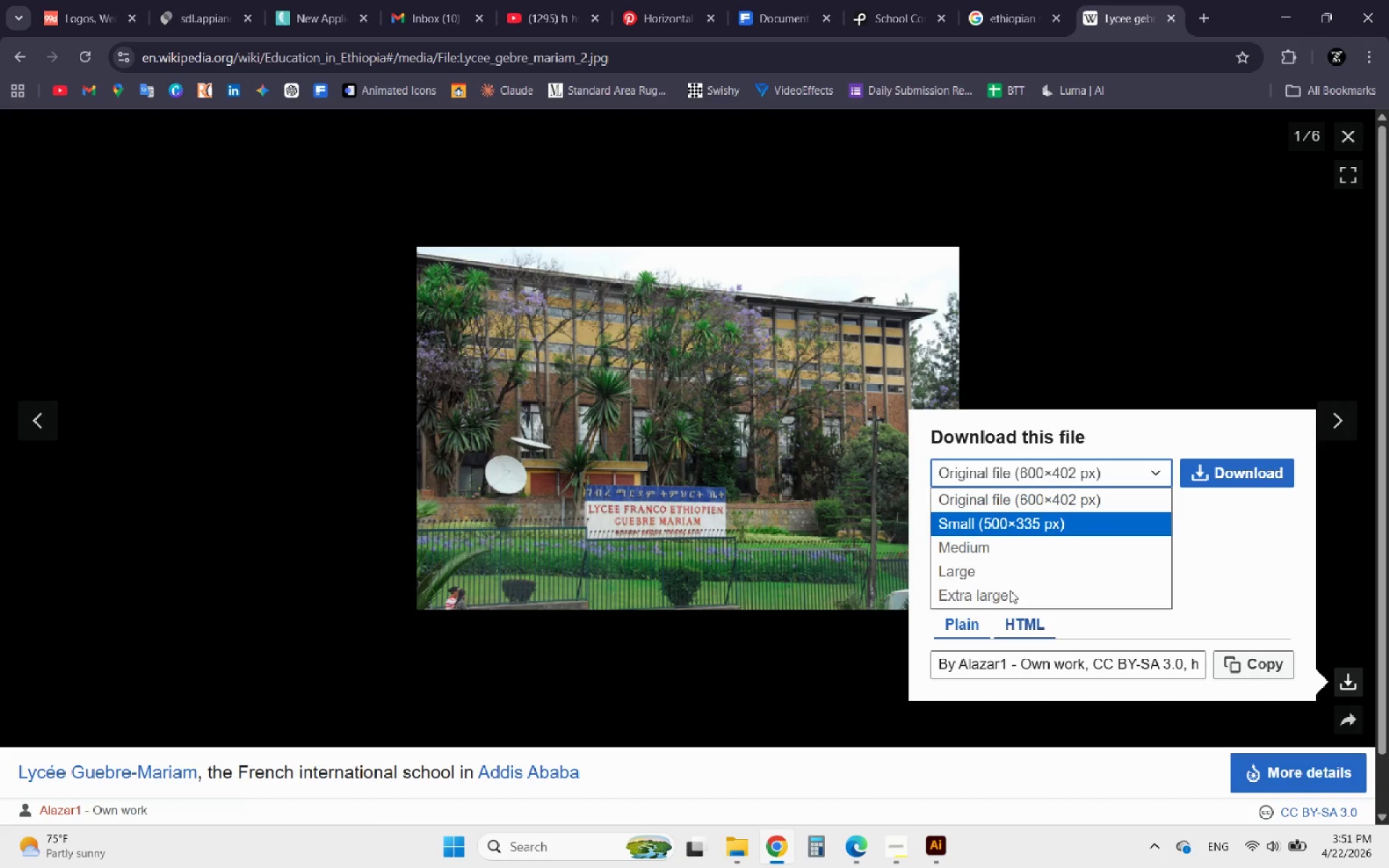 
left_click([1007, 597])
 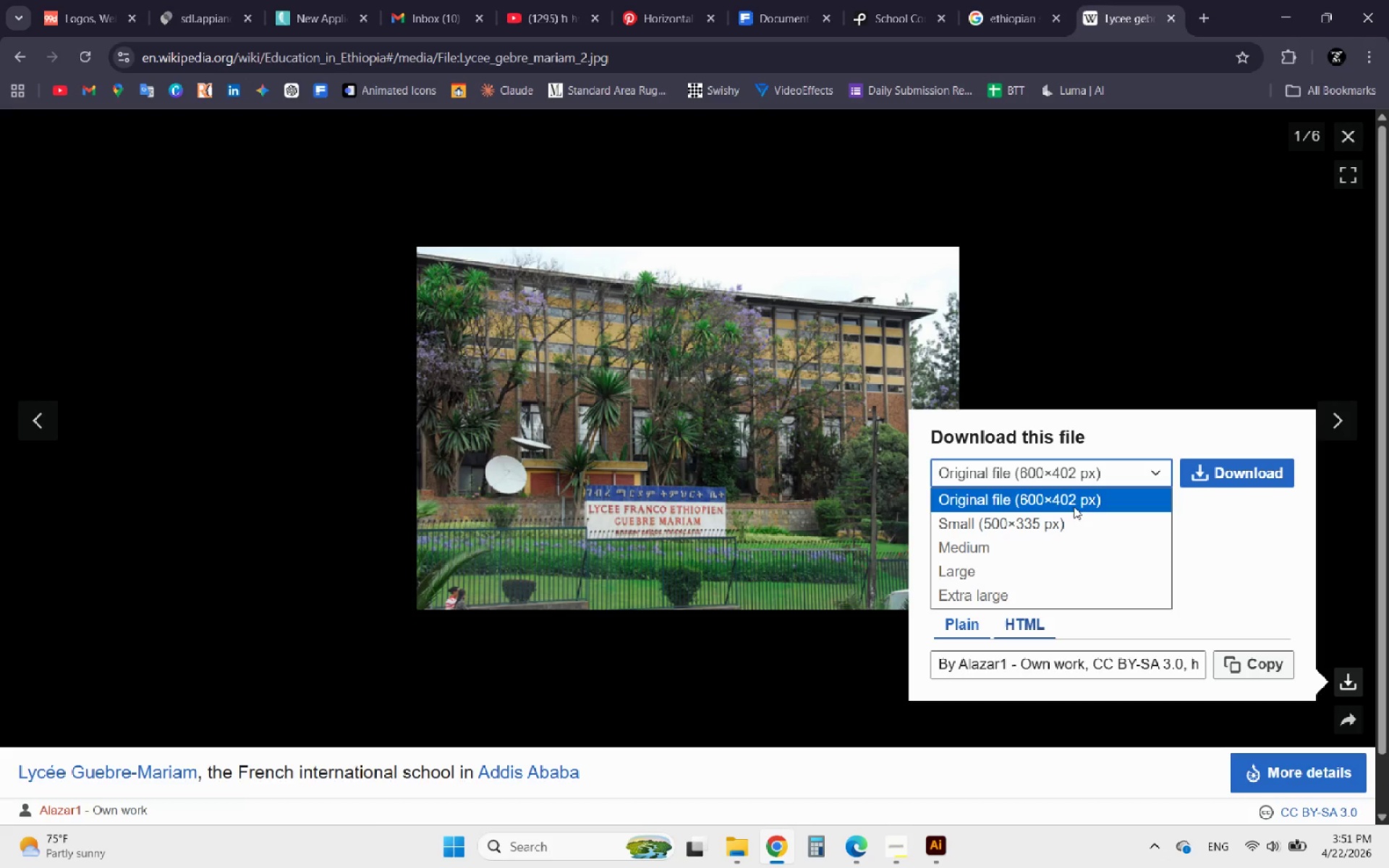 
left_click([1087, 494])
 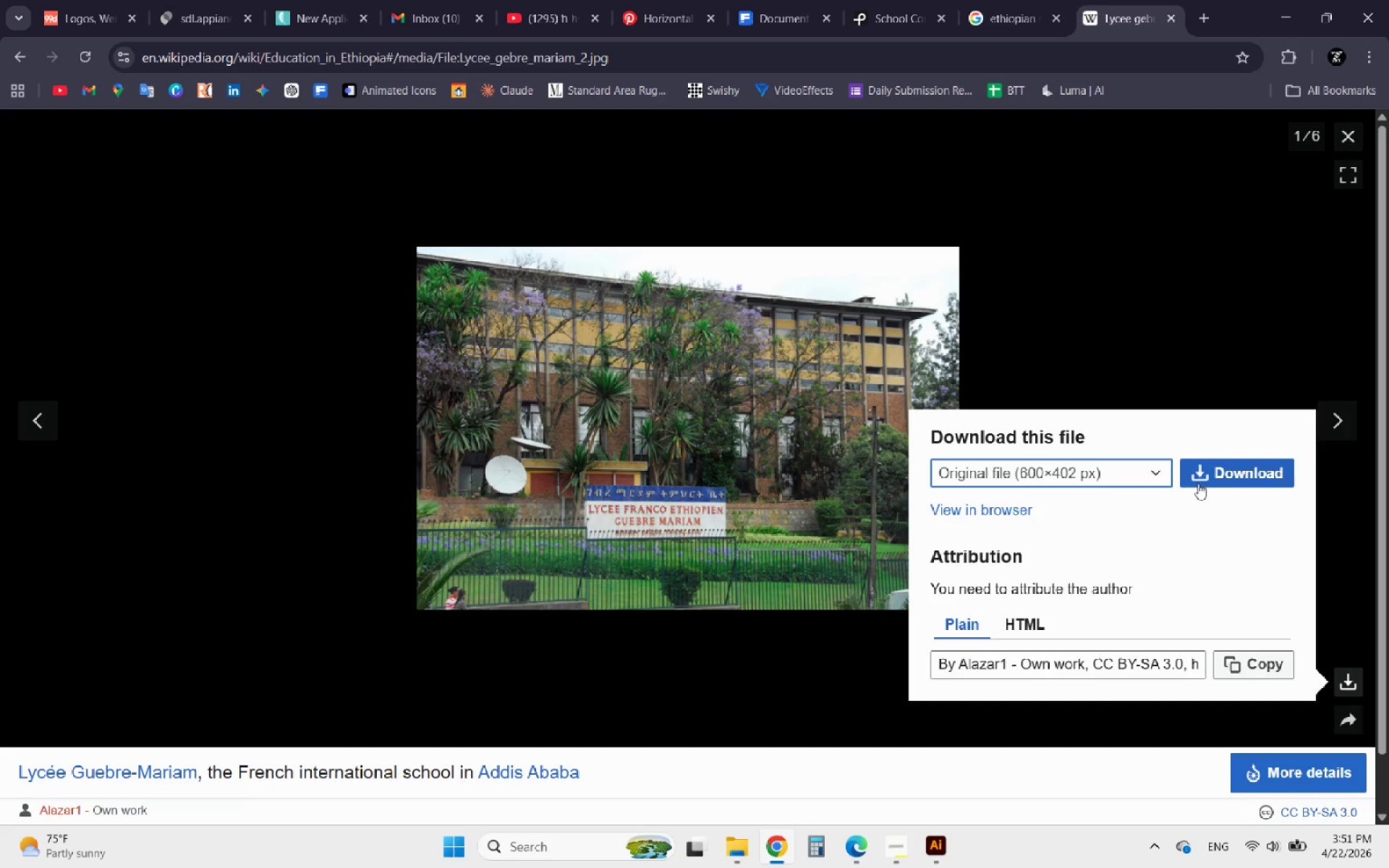 
left_click([1199, 483])
 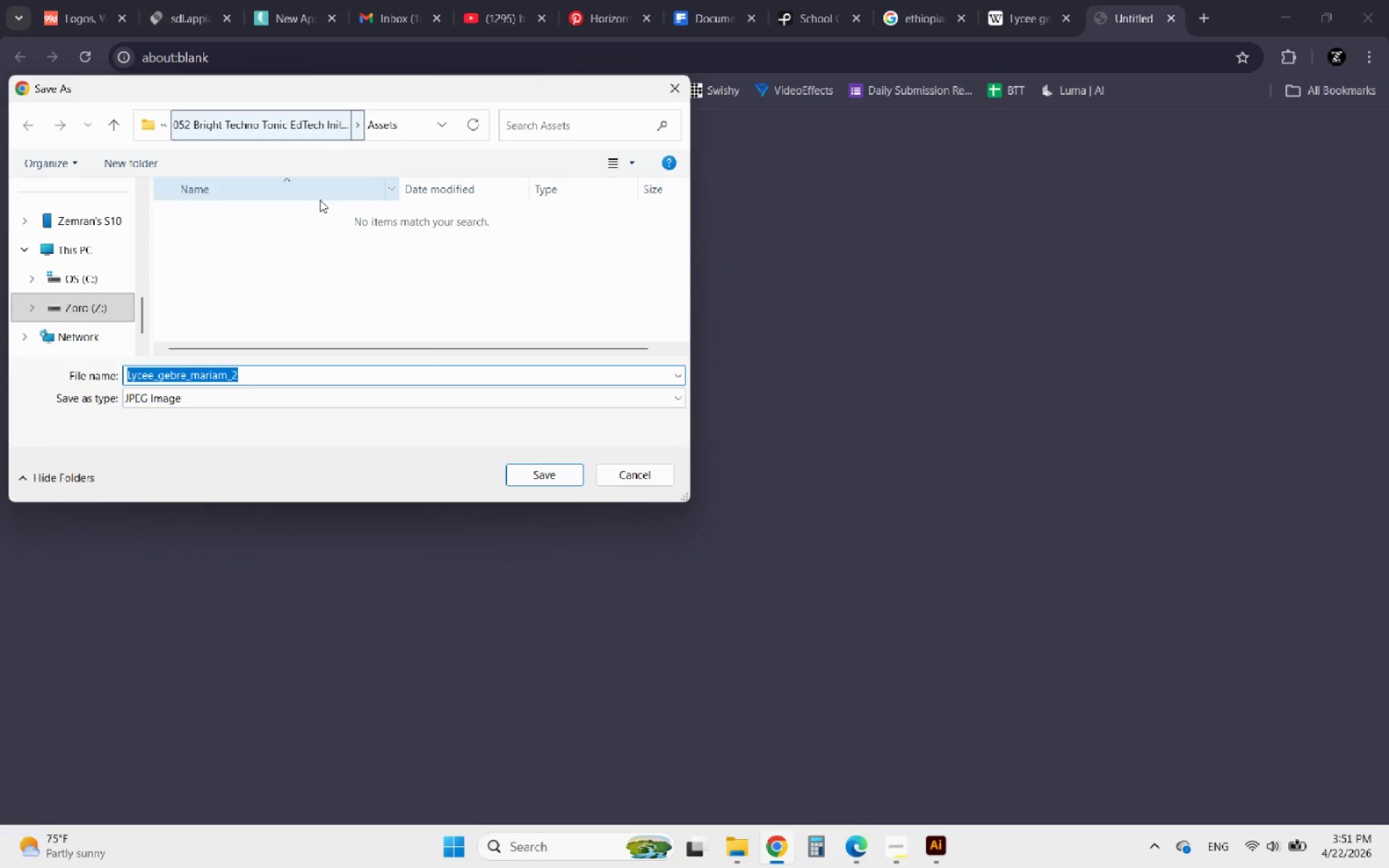 
left_click([538, 466])
 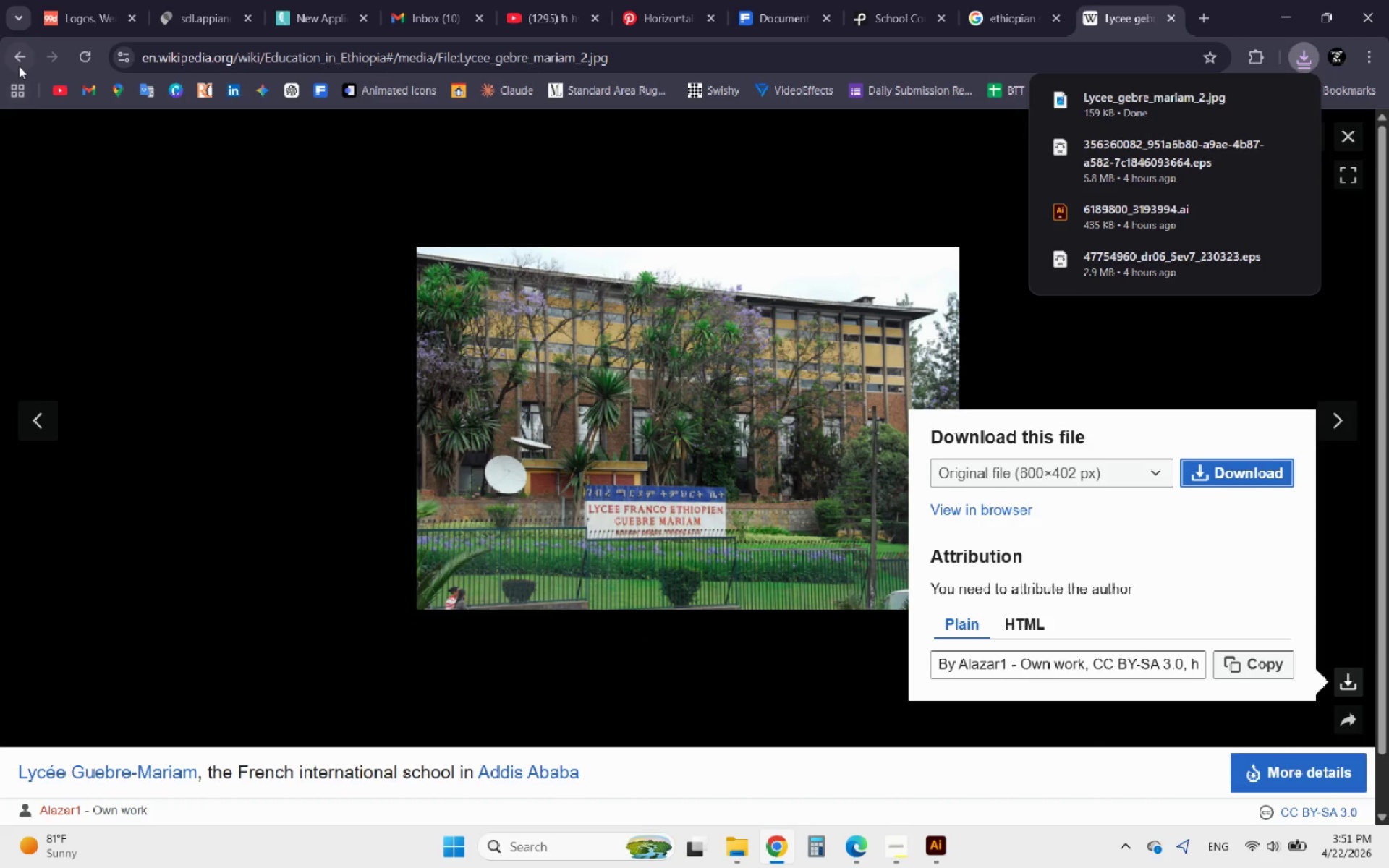 
left_click([993, 22])
 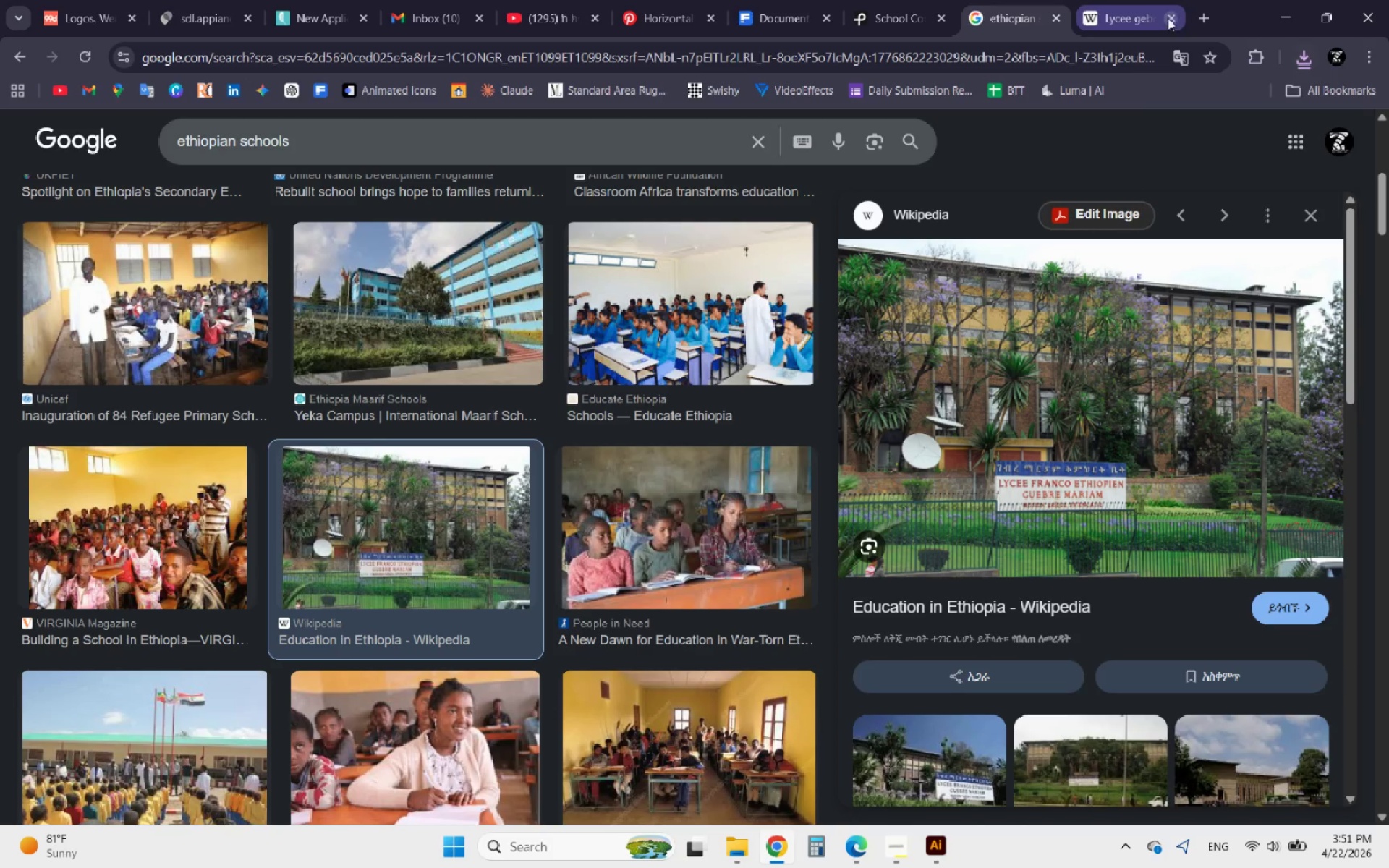 
left_click([1175, 17])
 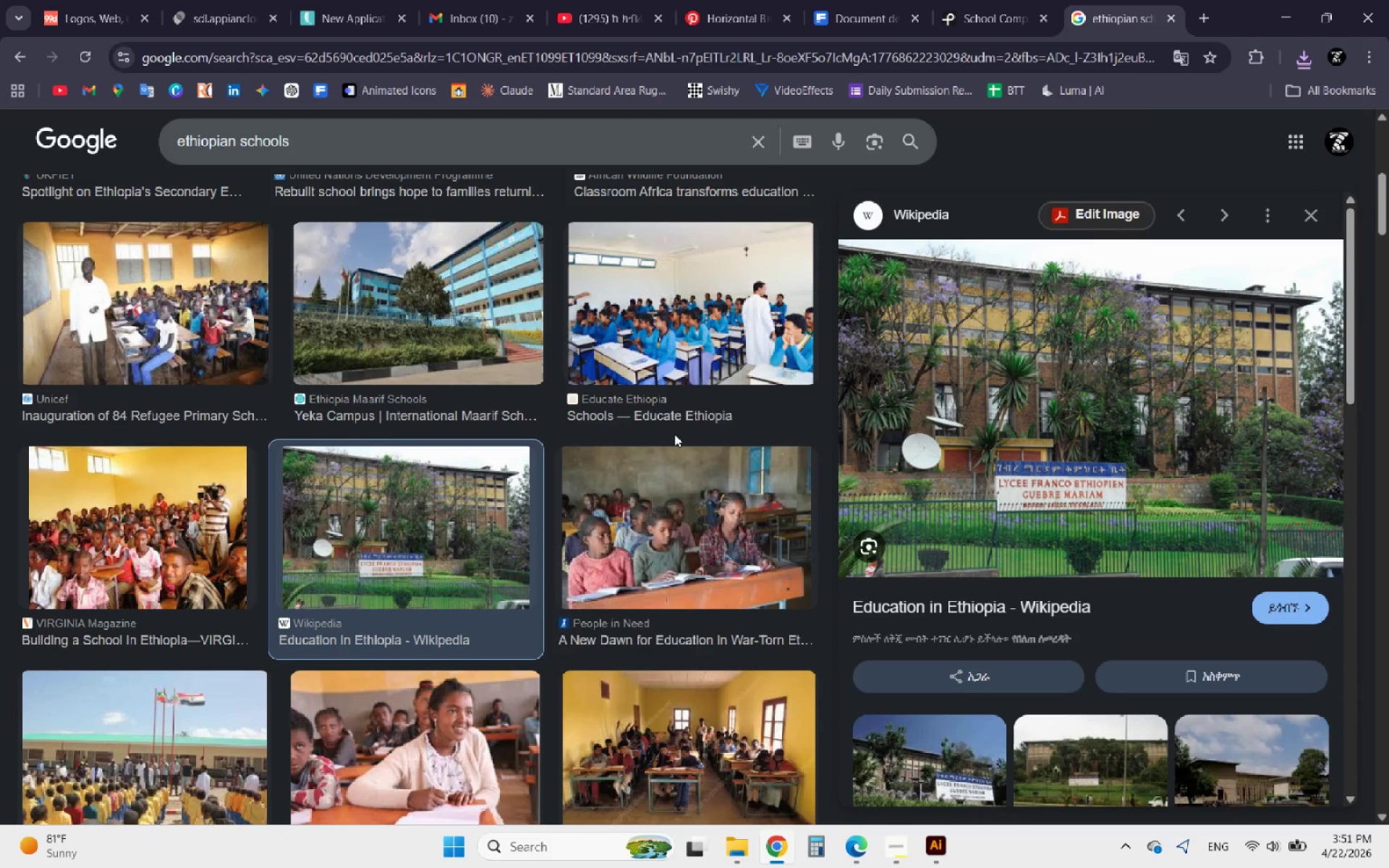 
scroll: coordinate [665, 448], scroll_direction: down, amount: 8.0
 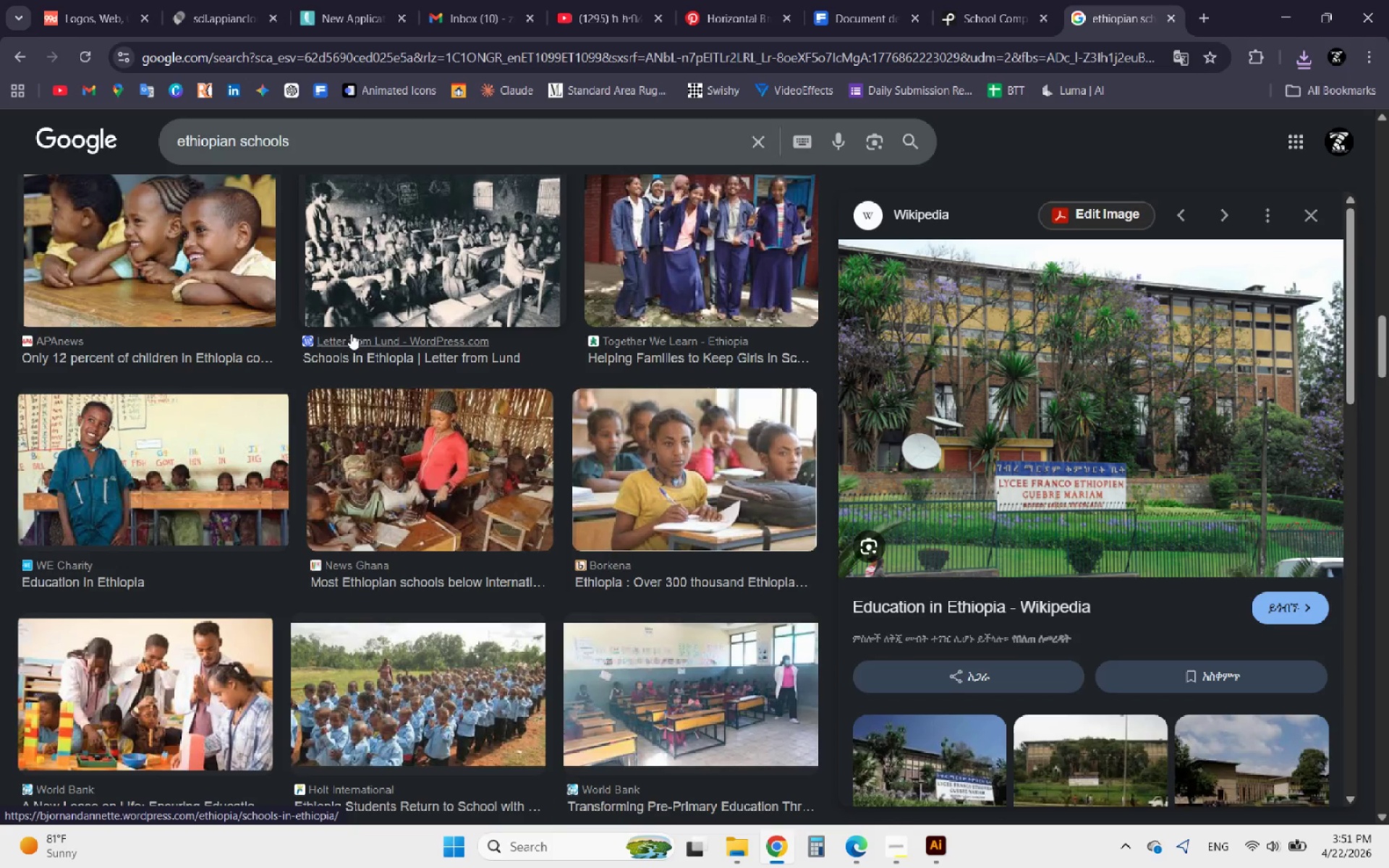 
left_click([351, 333])
 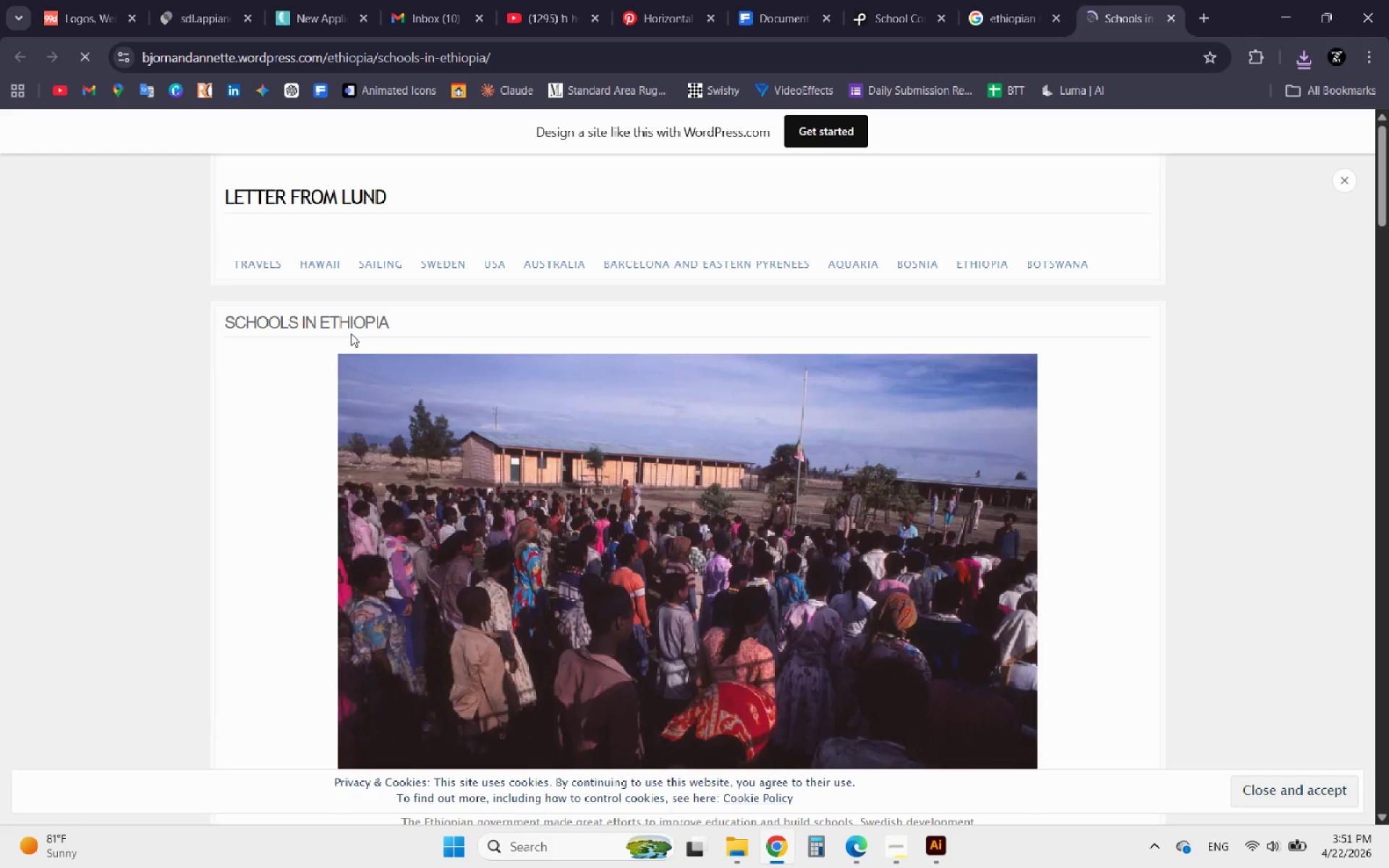 
wait(5.91)
 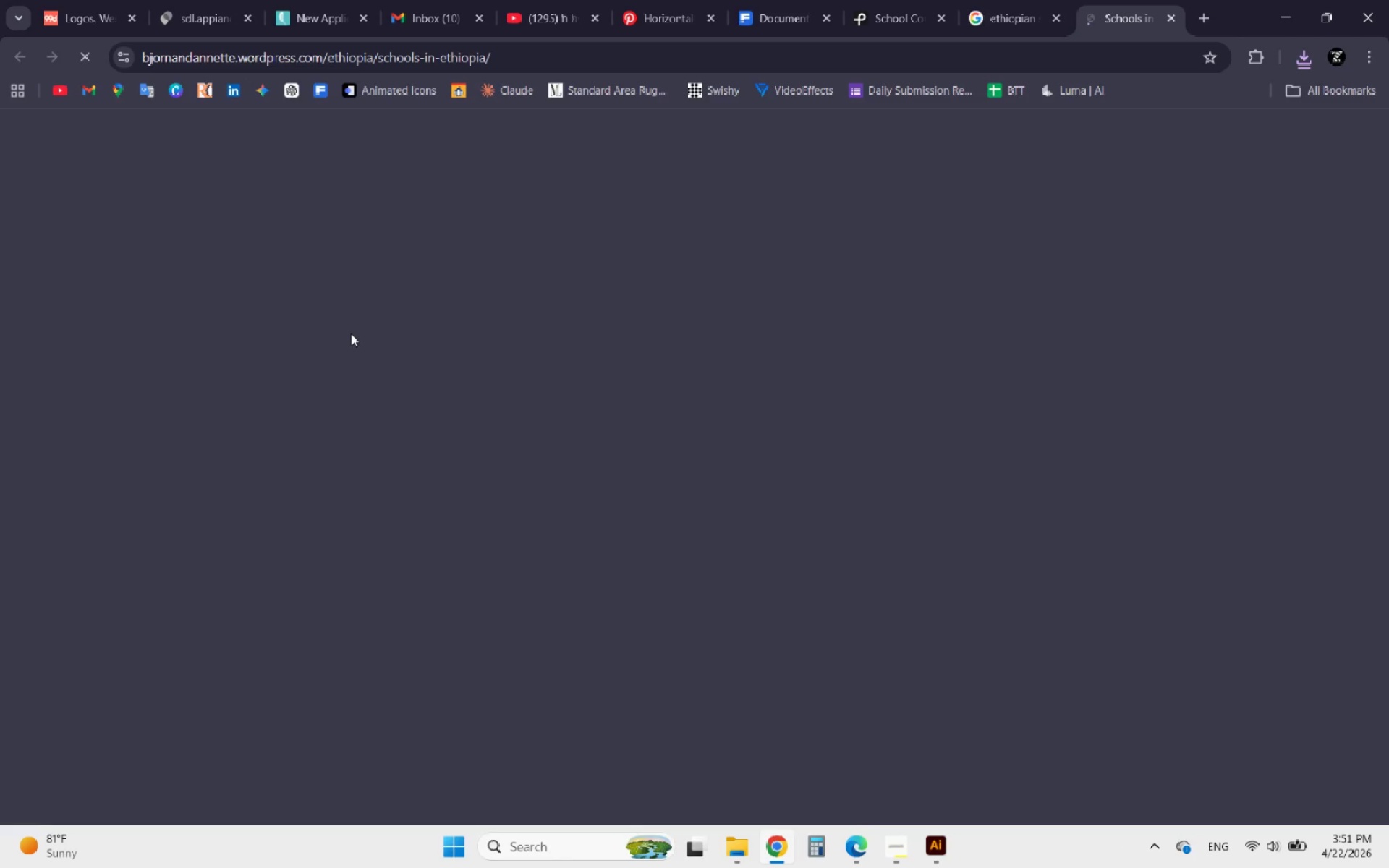 
scroll: coordinate [627, 602], scroll_direction: down, amount: 18.0
 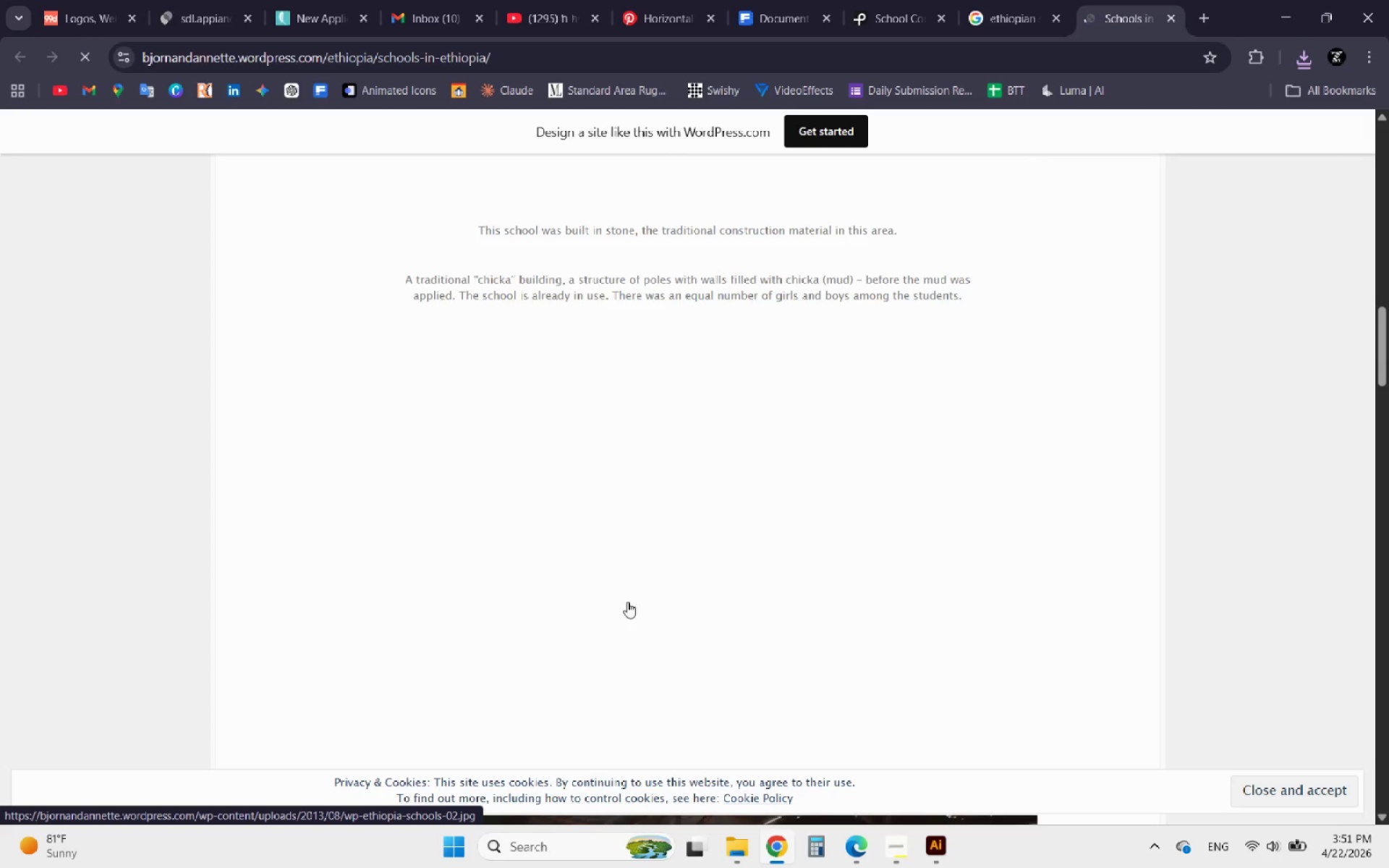 
scroll: coordinate [618, 593], scroll_direction: up, amount: 1.0
 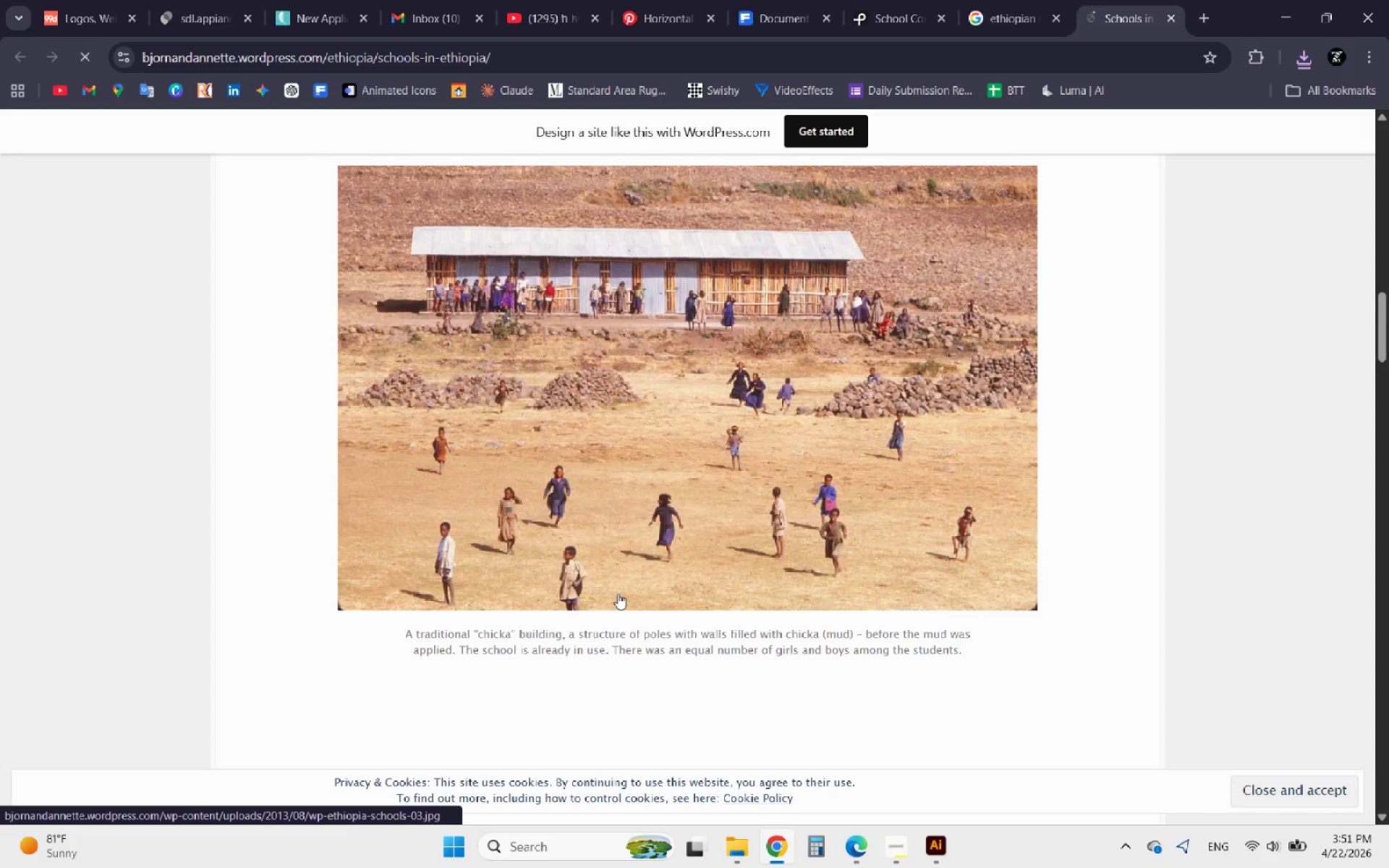 
scroll: coordinate [618, 593], scroll_direction: down, amount: 13.0
 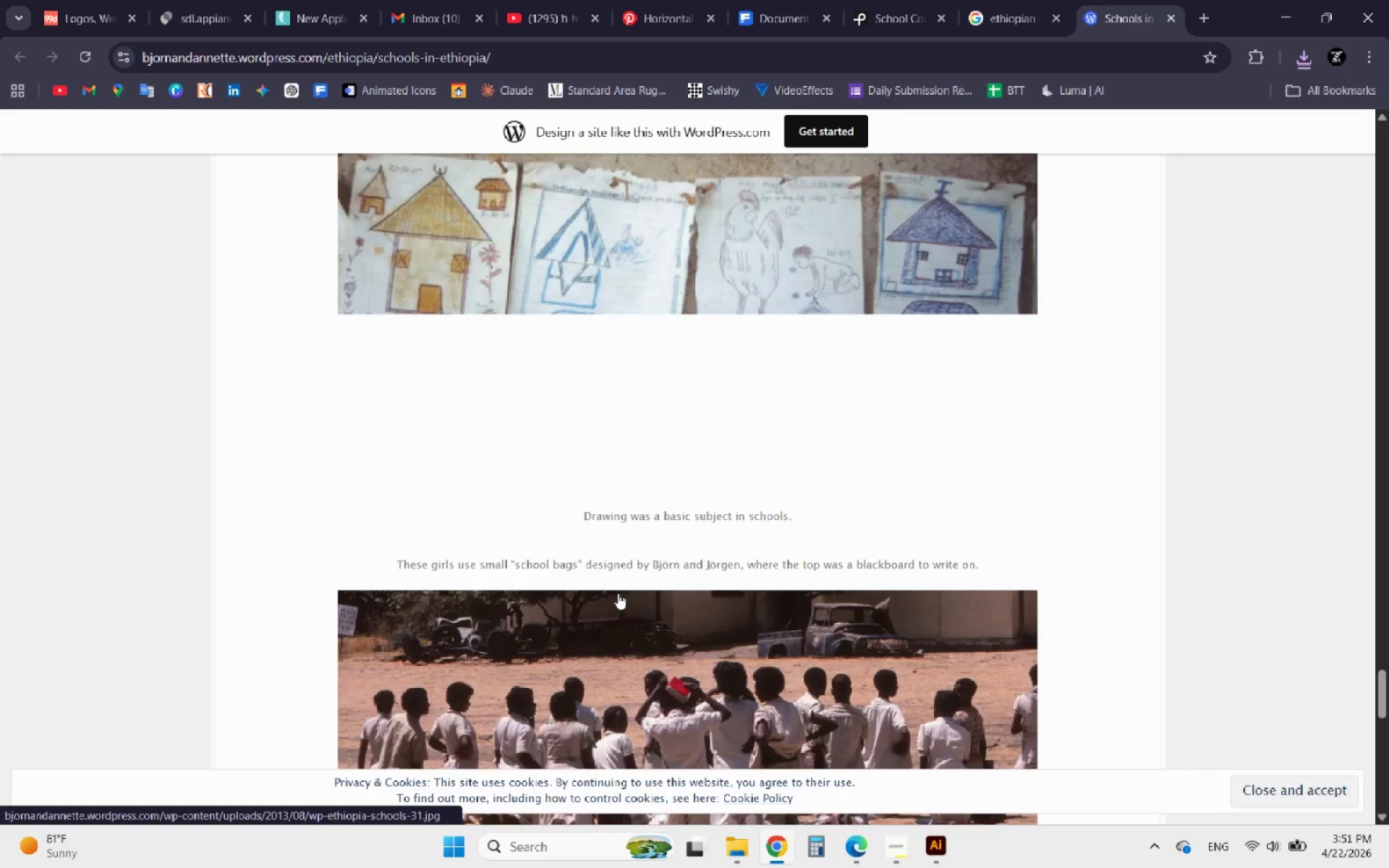 
scroll: coordinate [618, 593], scroll_direction: up, amount: 5.0
 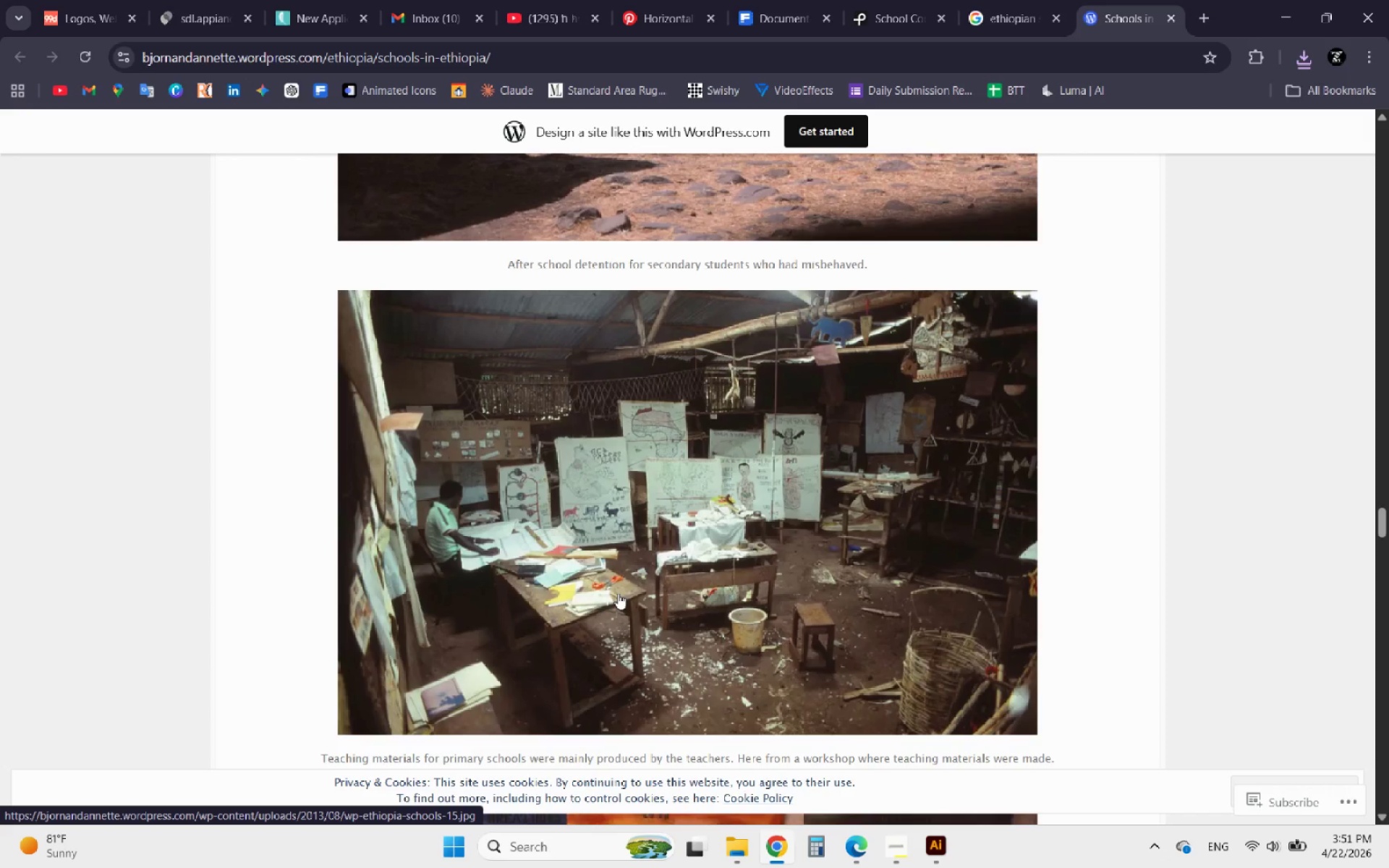 
scroll: coordinate [618, 593], scroll_direction: down, amount: 20.0
 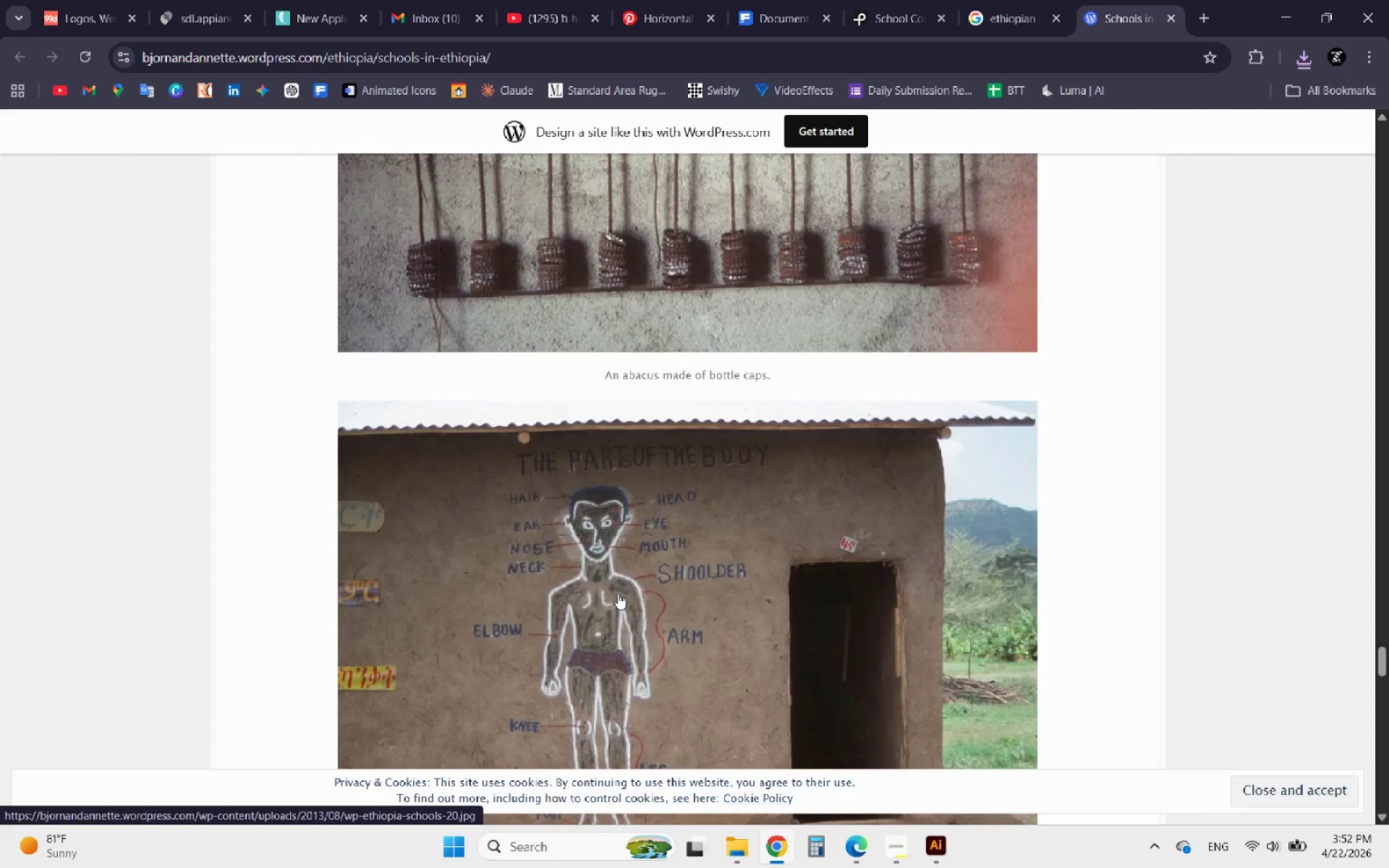 
scroll: coordinate [618, 593], scroll_direction: up, amount: 3.0
 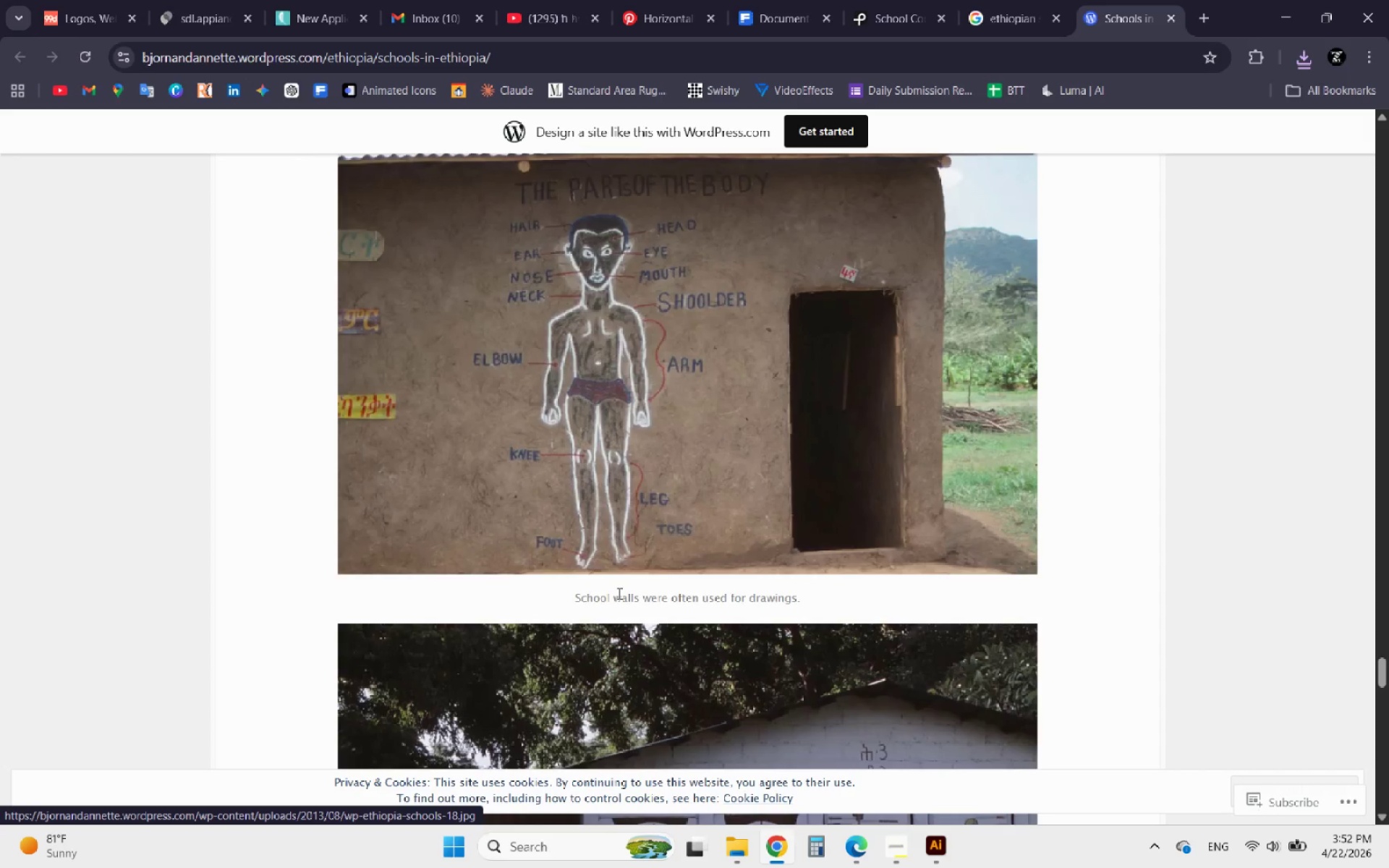 
scroll: coordinate [618, 593], scroll_direction: down, amount: 5.0
 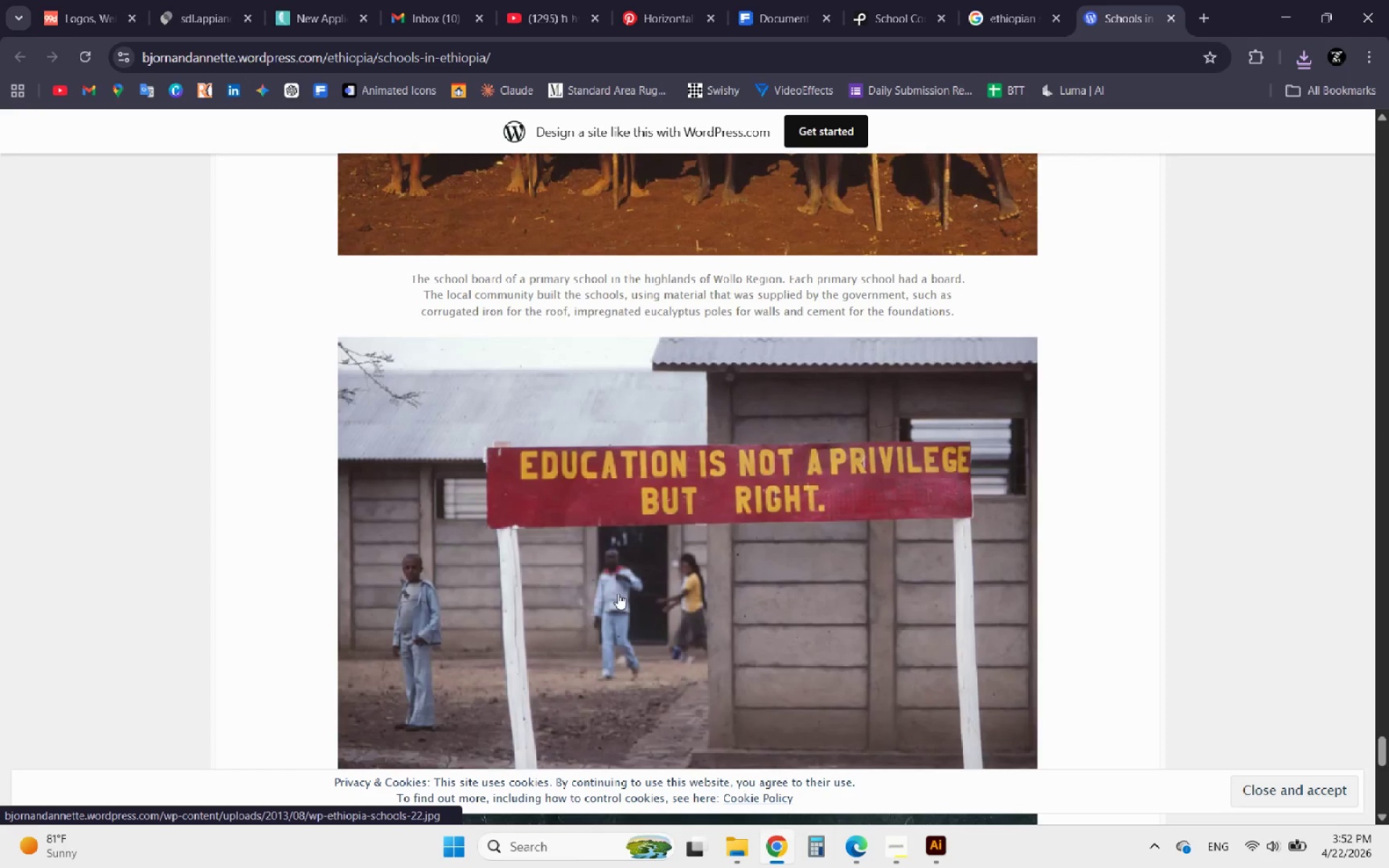 
scroll: coordinate [618, 593], scroll_direction: up, amount: 6.0
 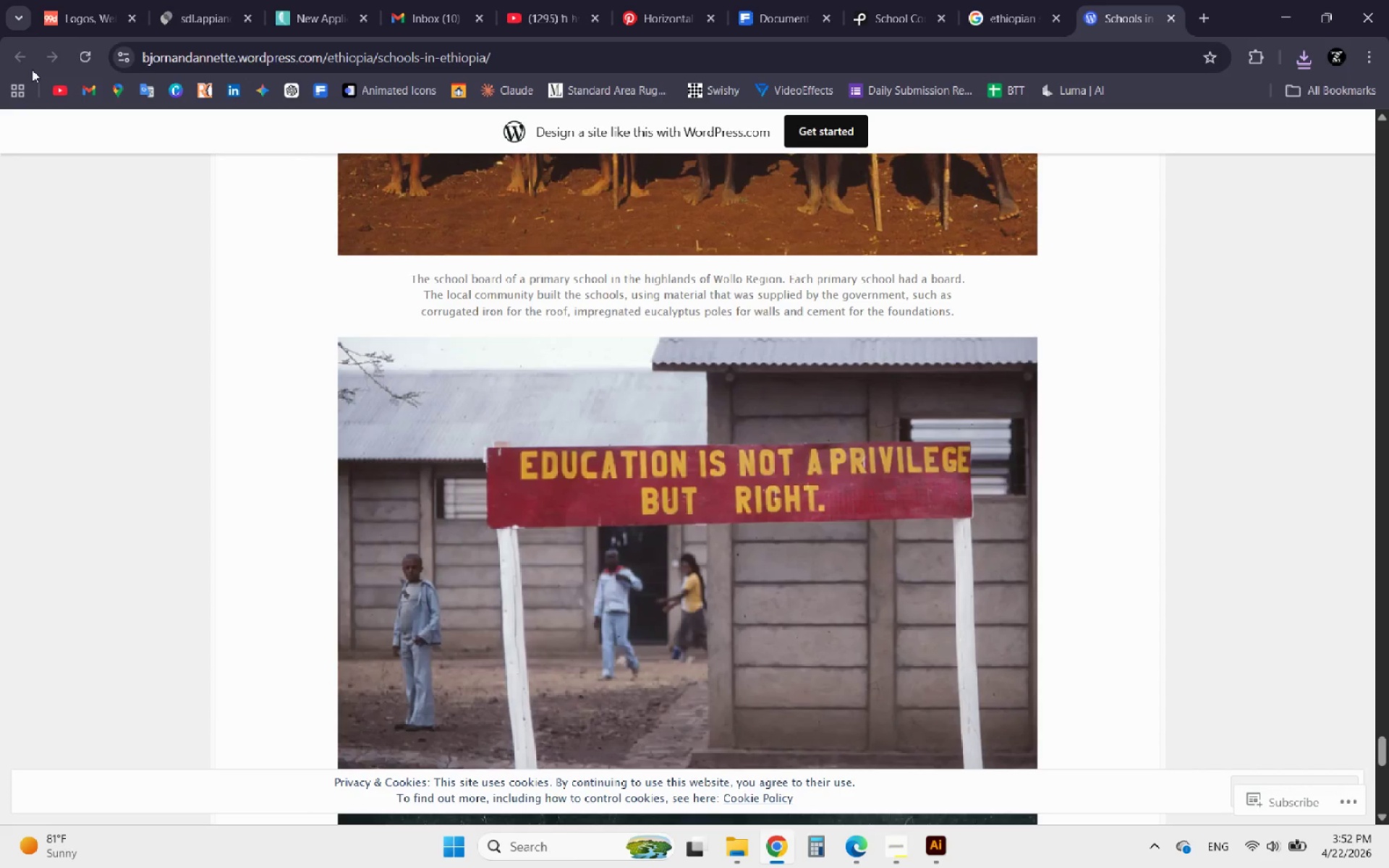 
left_click([13, 52])
 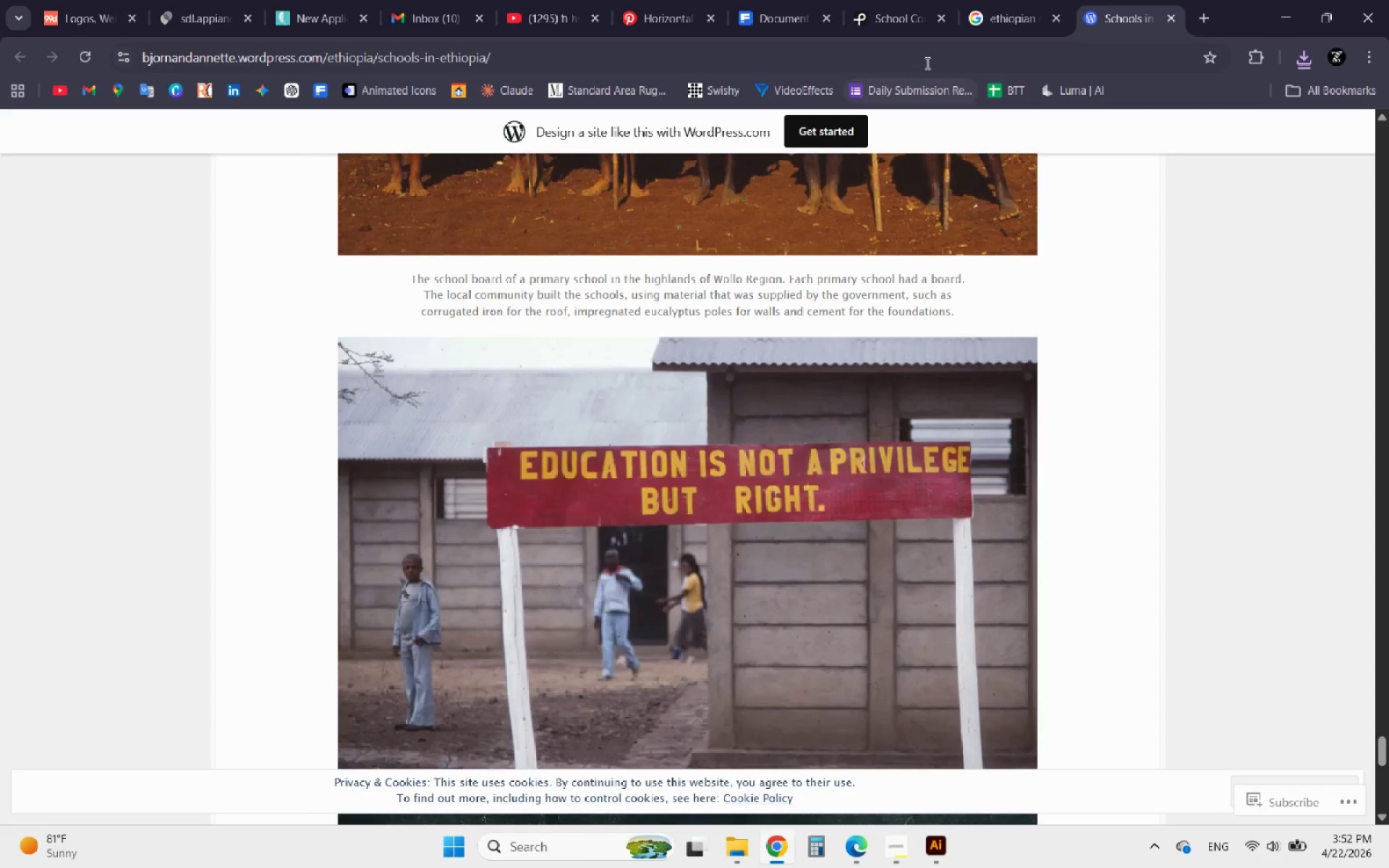 
left_click([987, 22])
 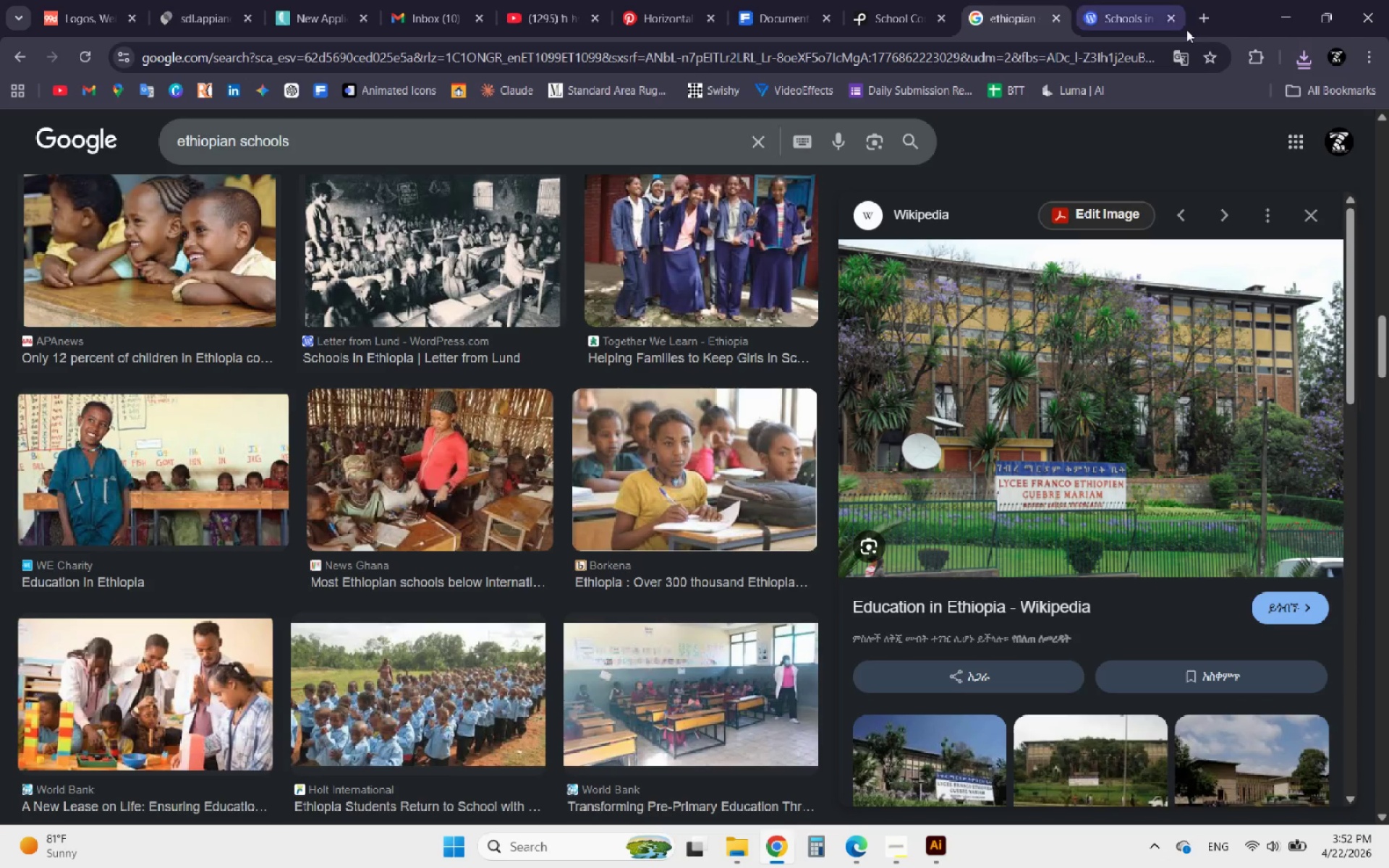 
left_click([1173, 17])
 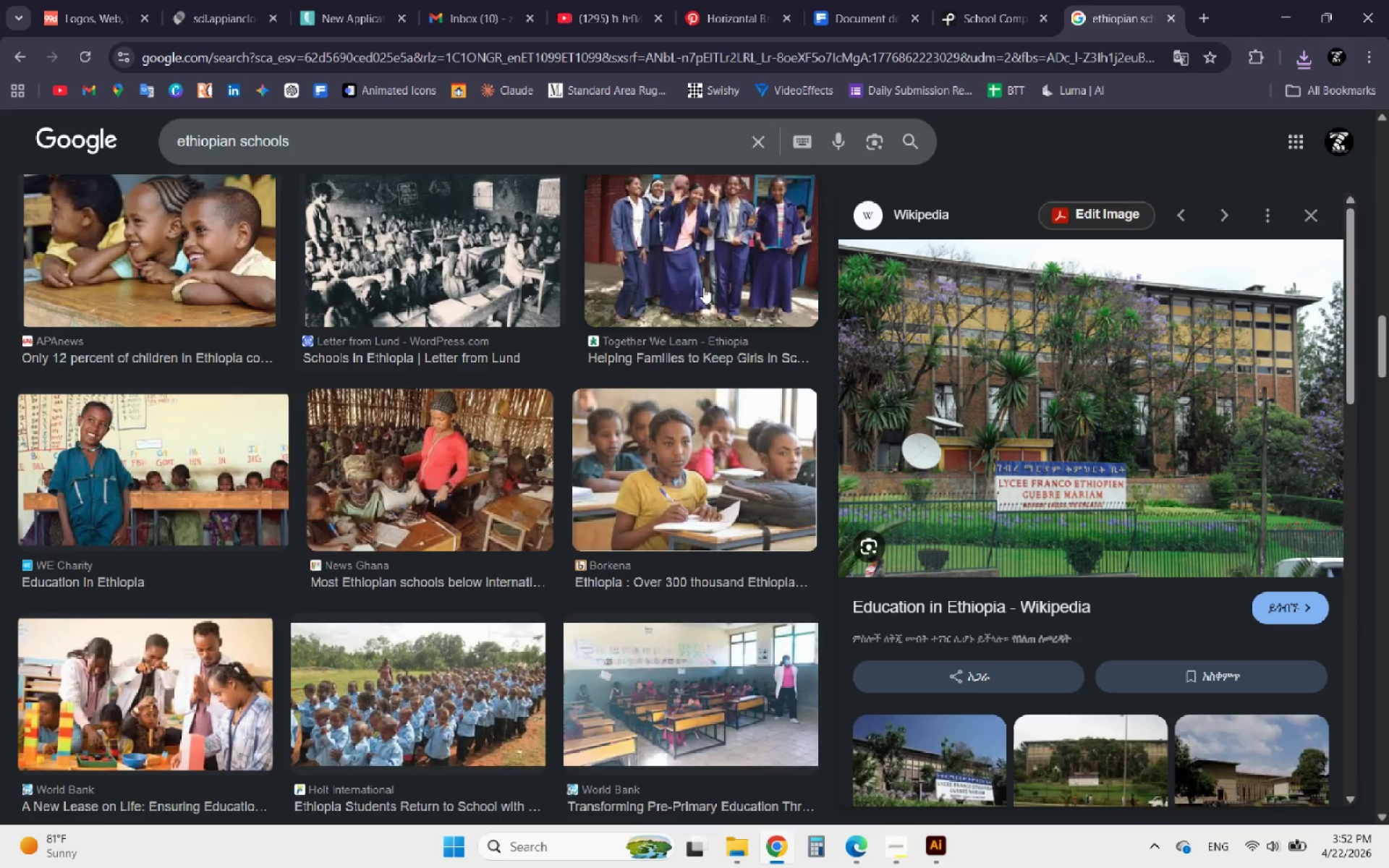 
scroll: coordinate [530, 463], scroll_direction: down, amount: 61.0
 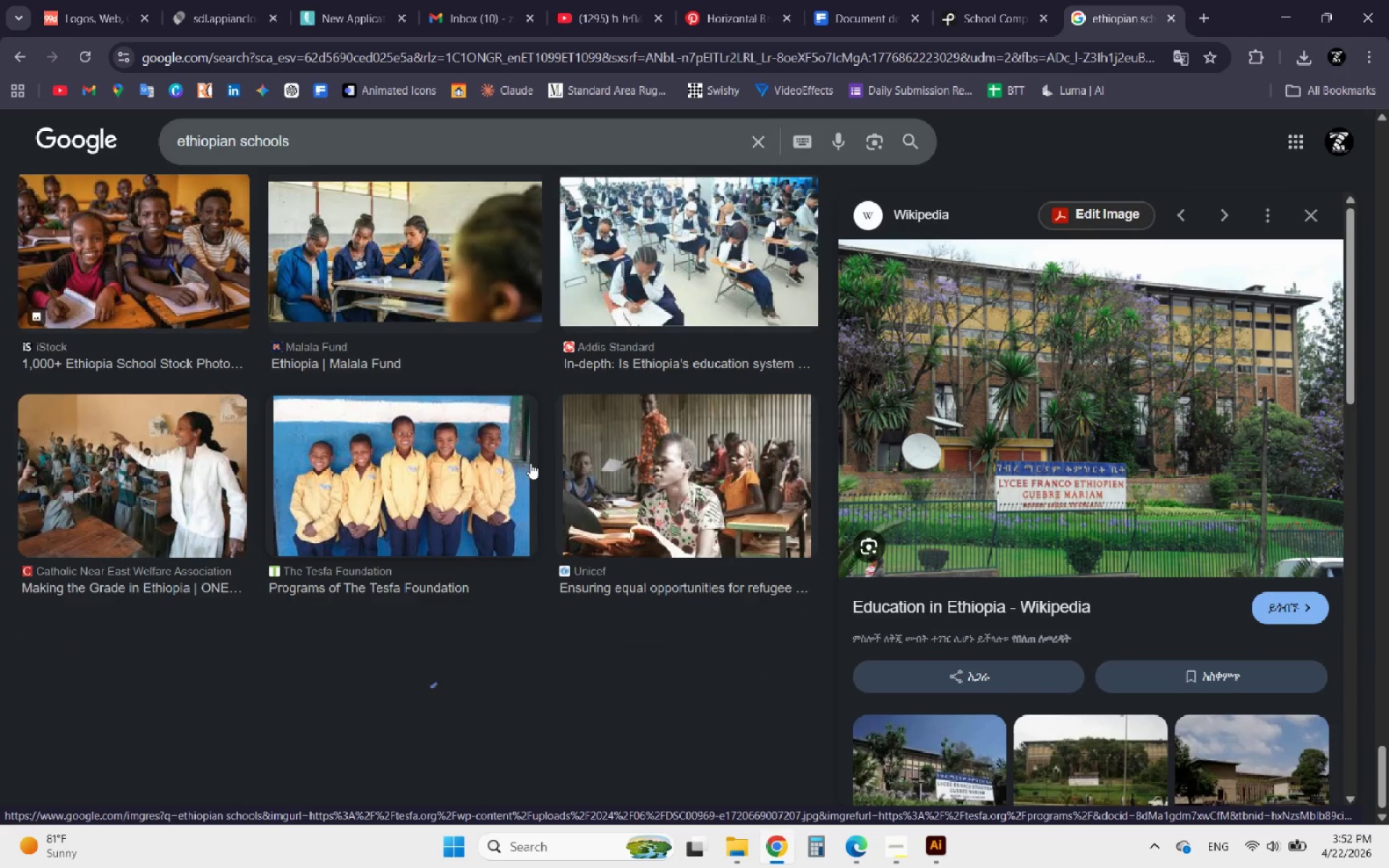 
scroll: coordinate [684, 422], scroll_direction: up, amount: 12.0
 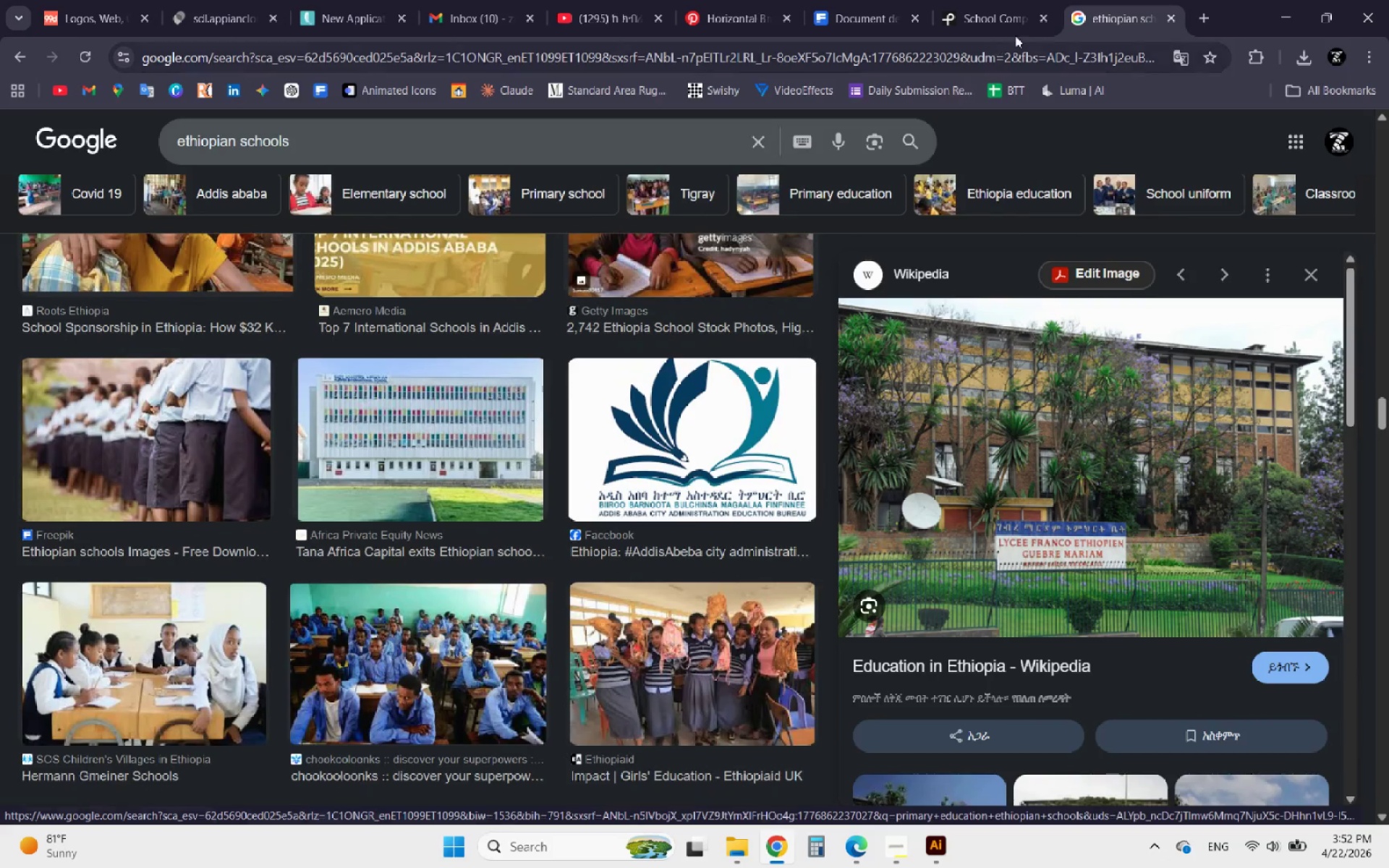 
left_click([1014, 15])
 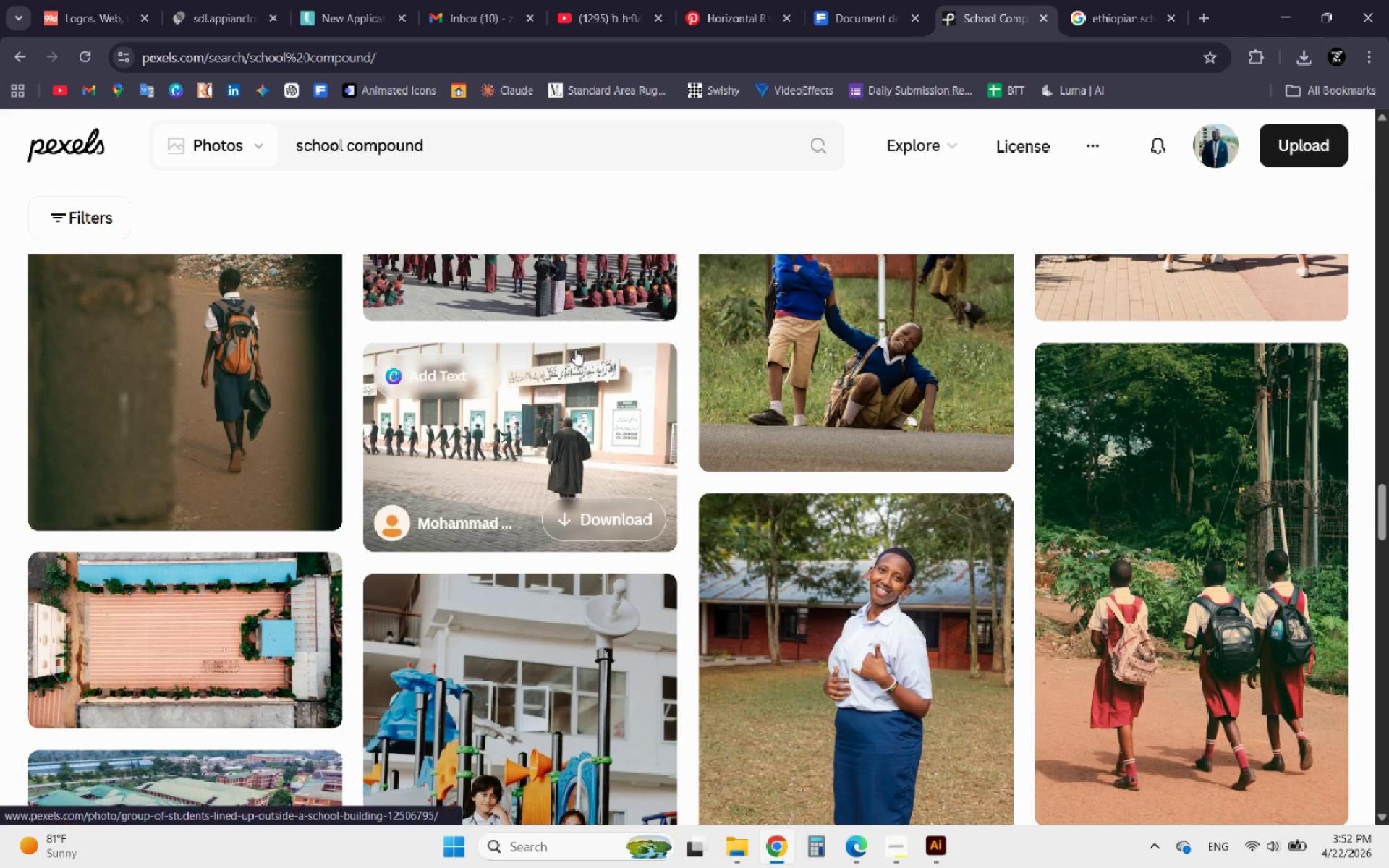 
scroll: coordinate [607, 387], scroll_direction: down, amount: 24.0
 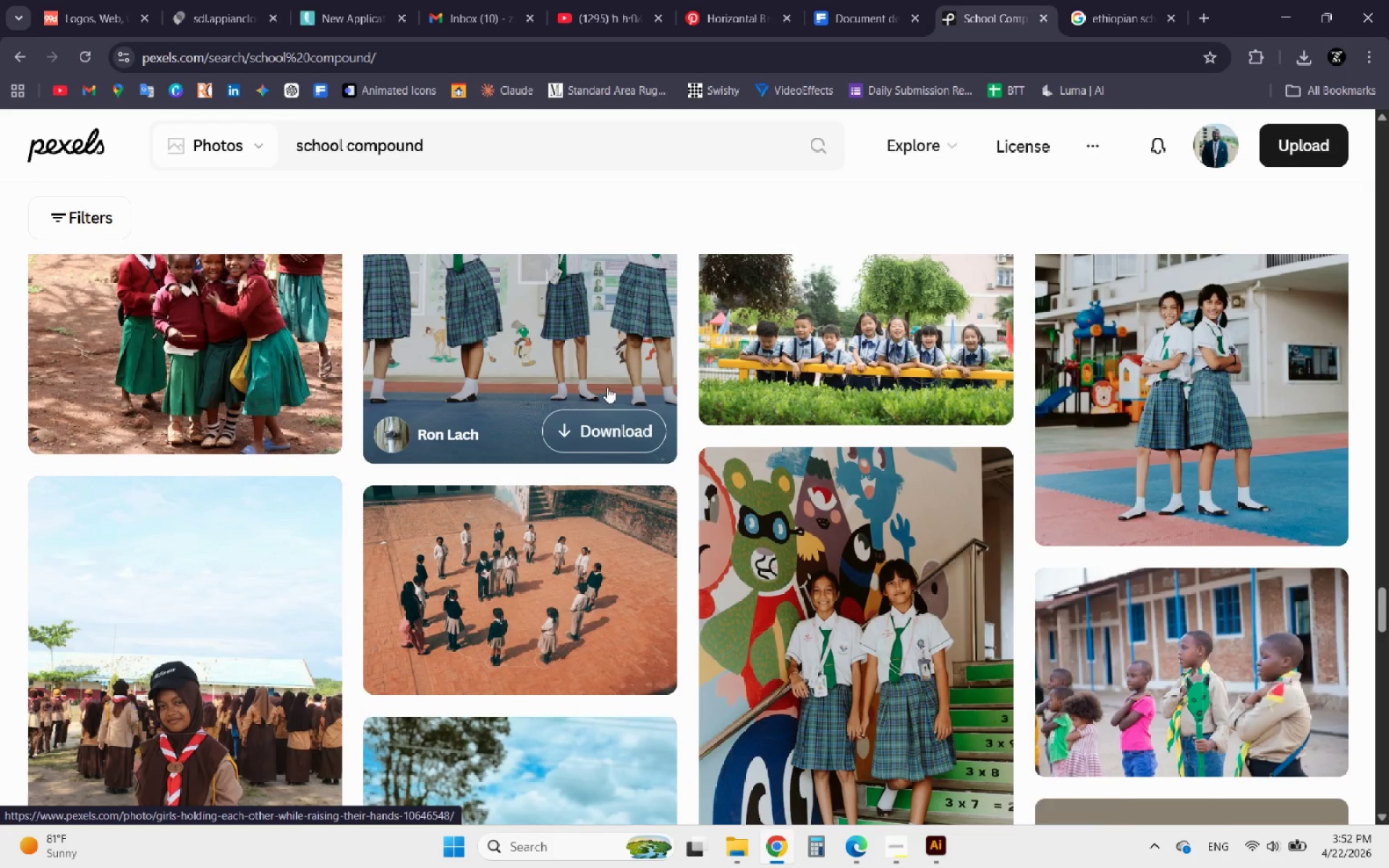 
scroll: coordinate [607, 387], scroll_direction: down, amount: 4.0
 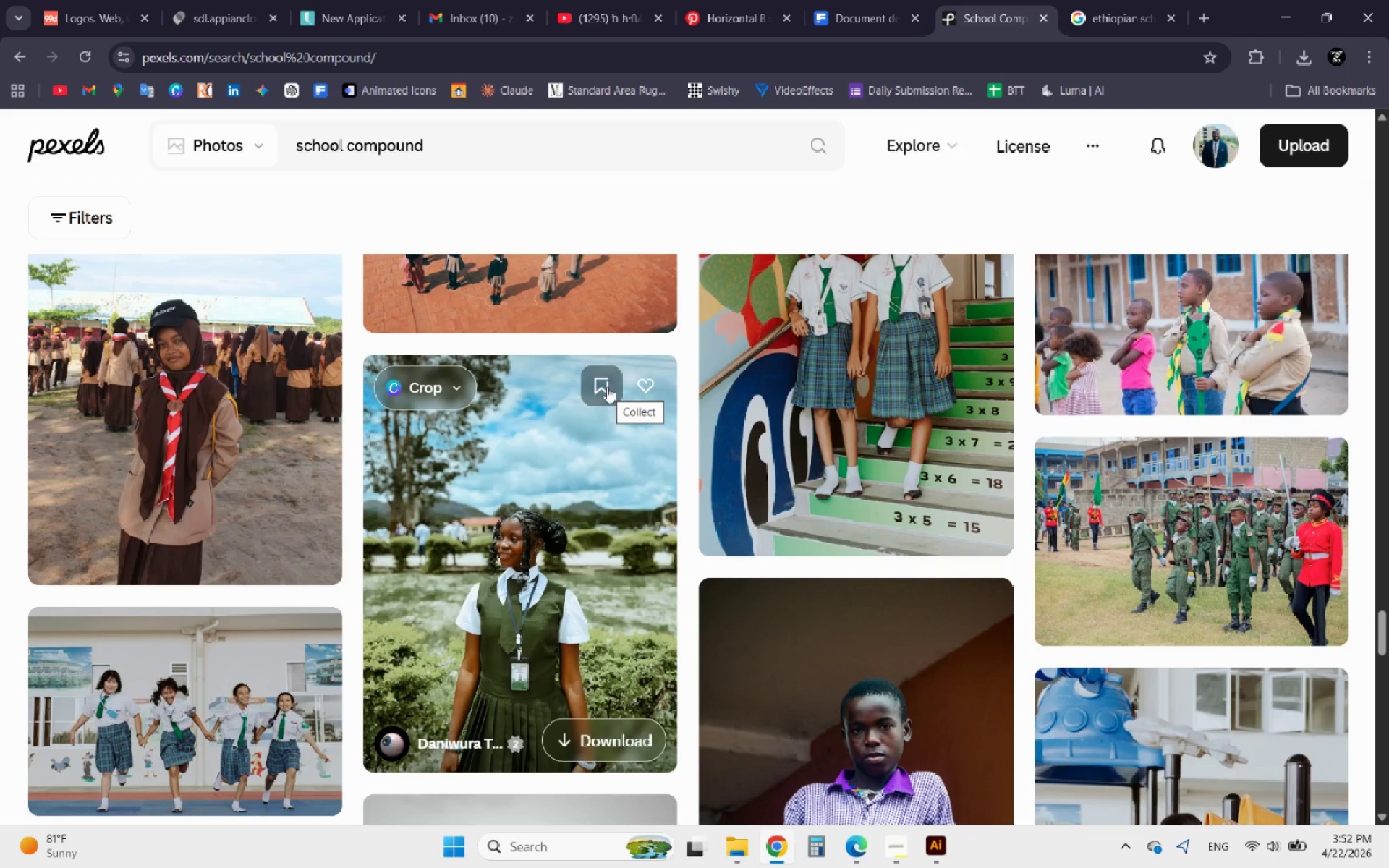 
scroll: coordinate [604, 399], scroll_direction: up, amount: 3.0
 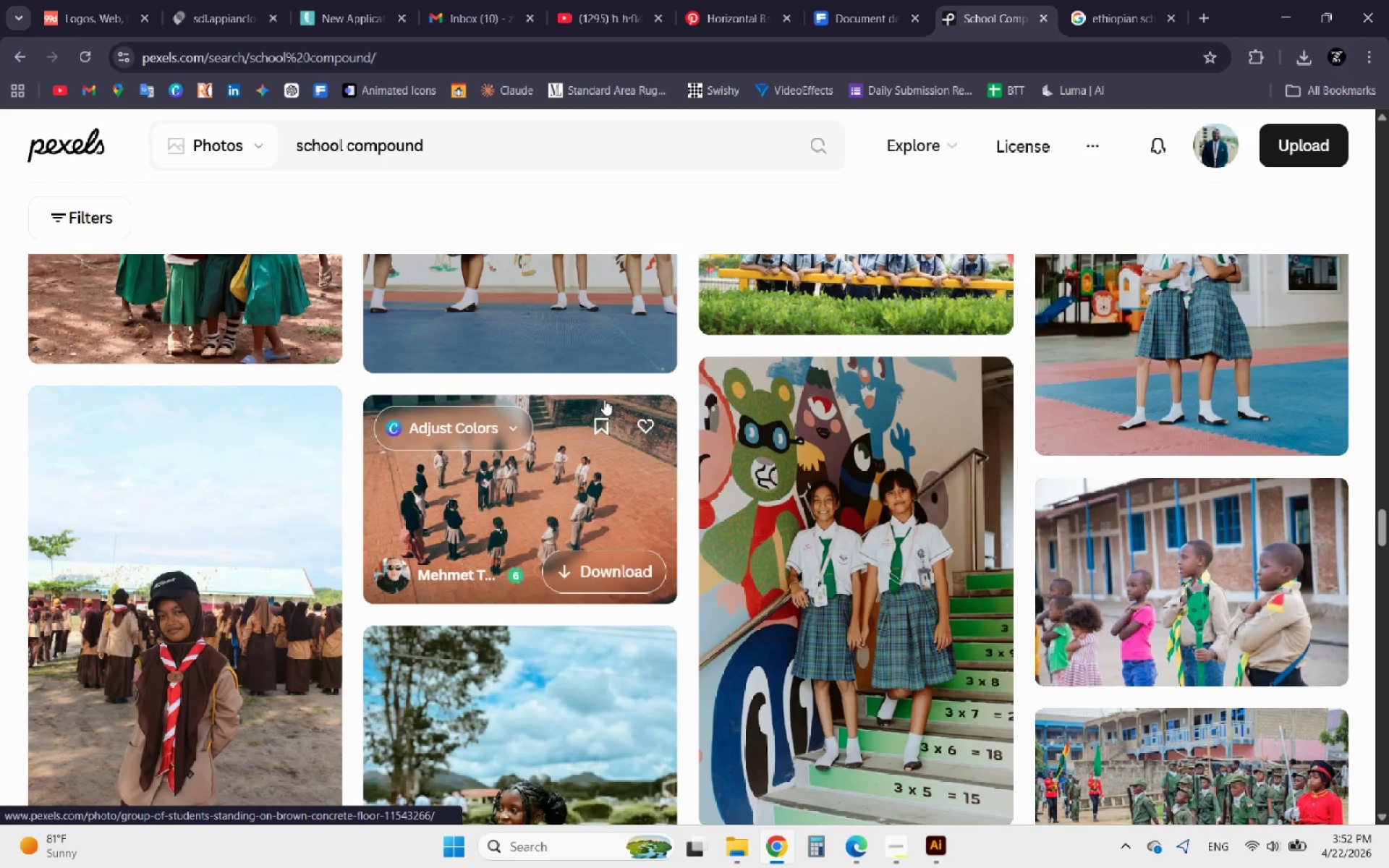 
scroll: coordinate [604, 399], scroll_direction: down, amount: 14.0
 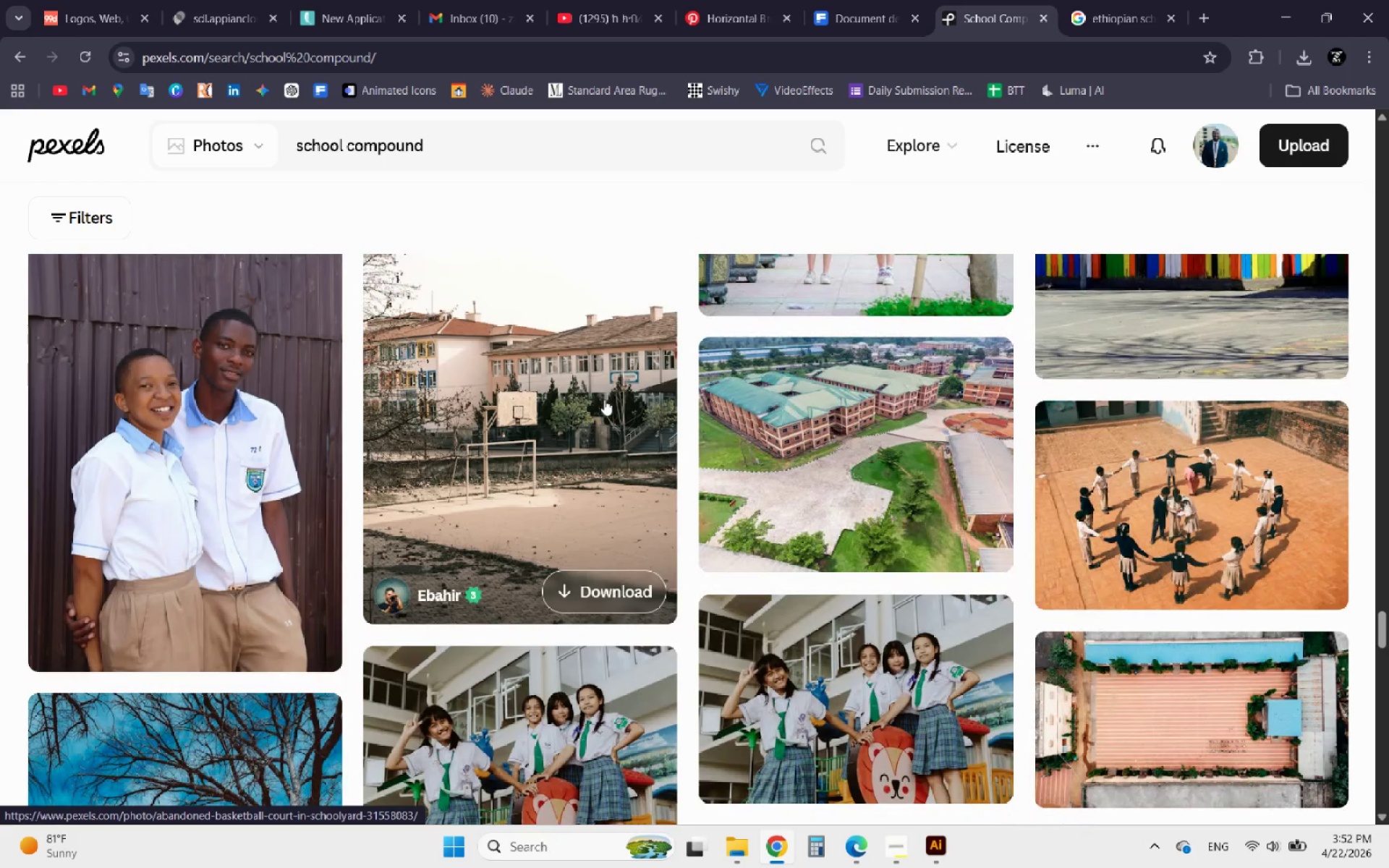 
left_click_drag(start_coordinate=[456, 153], to_coordinate=[224, 167])
 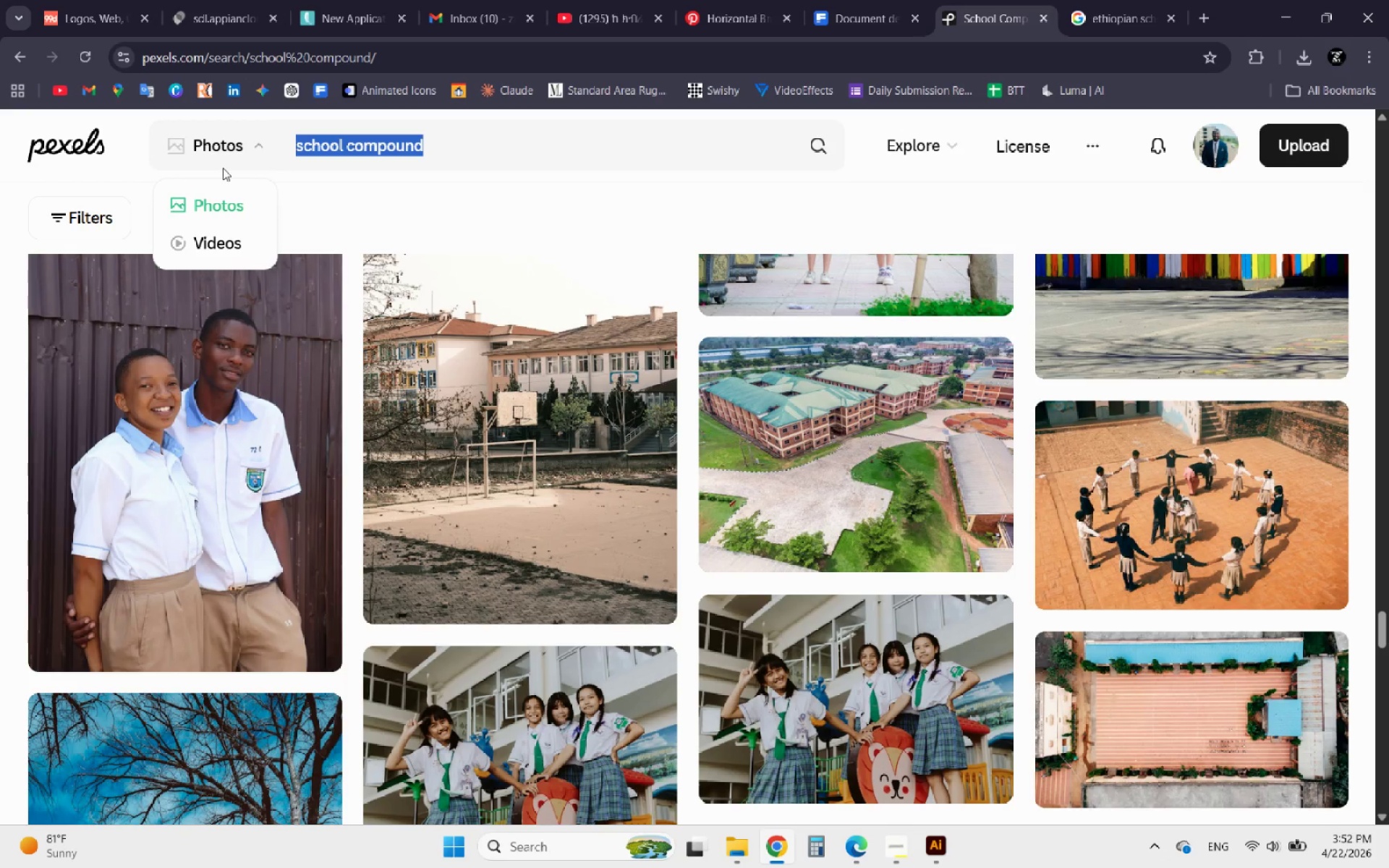 
type(teacher teaching)
 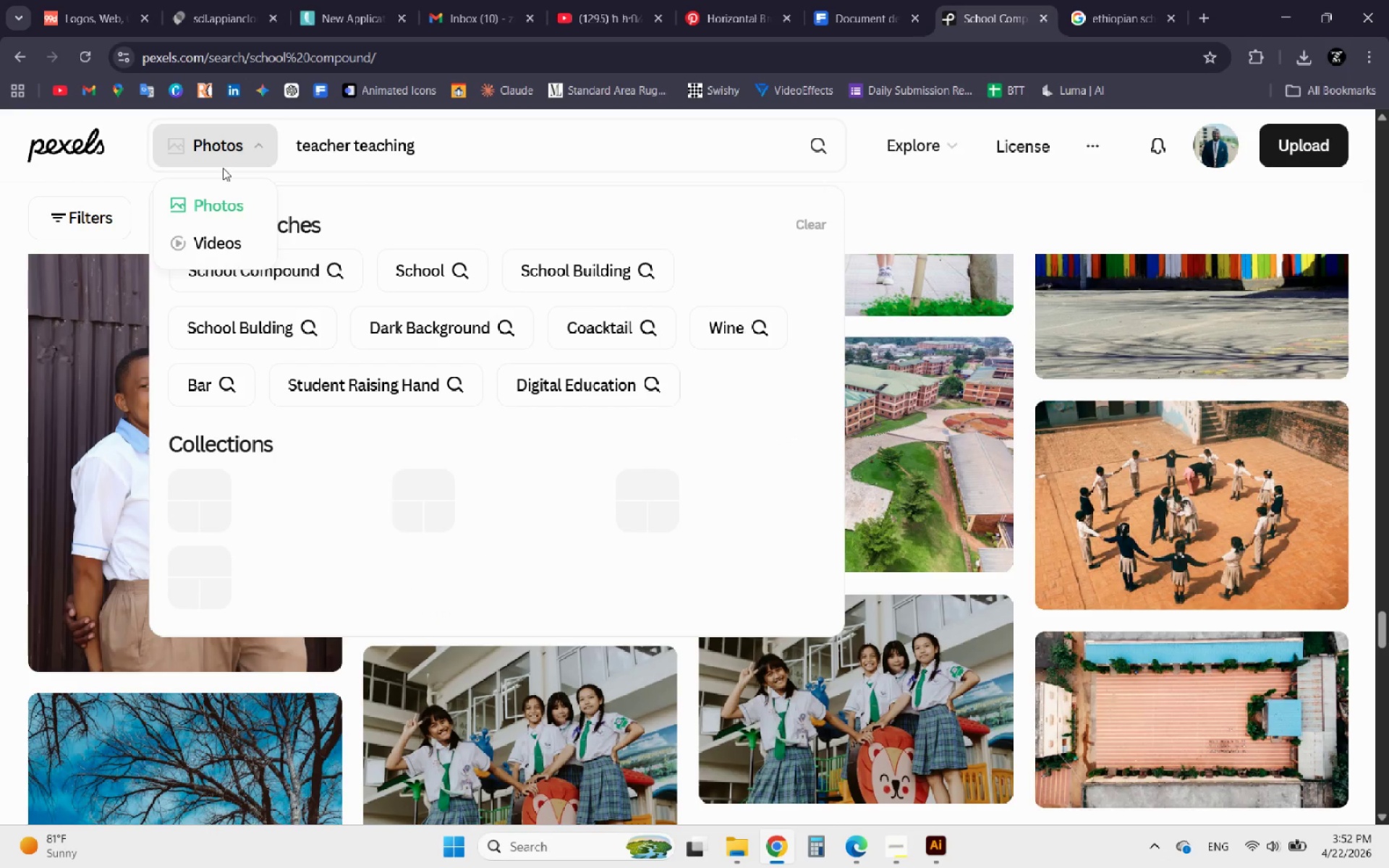 
key(Enter)
 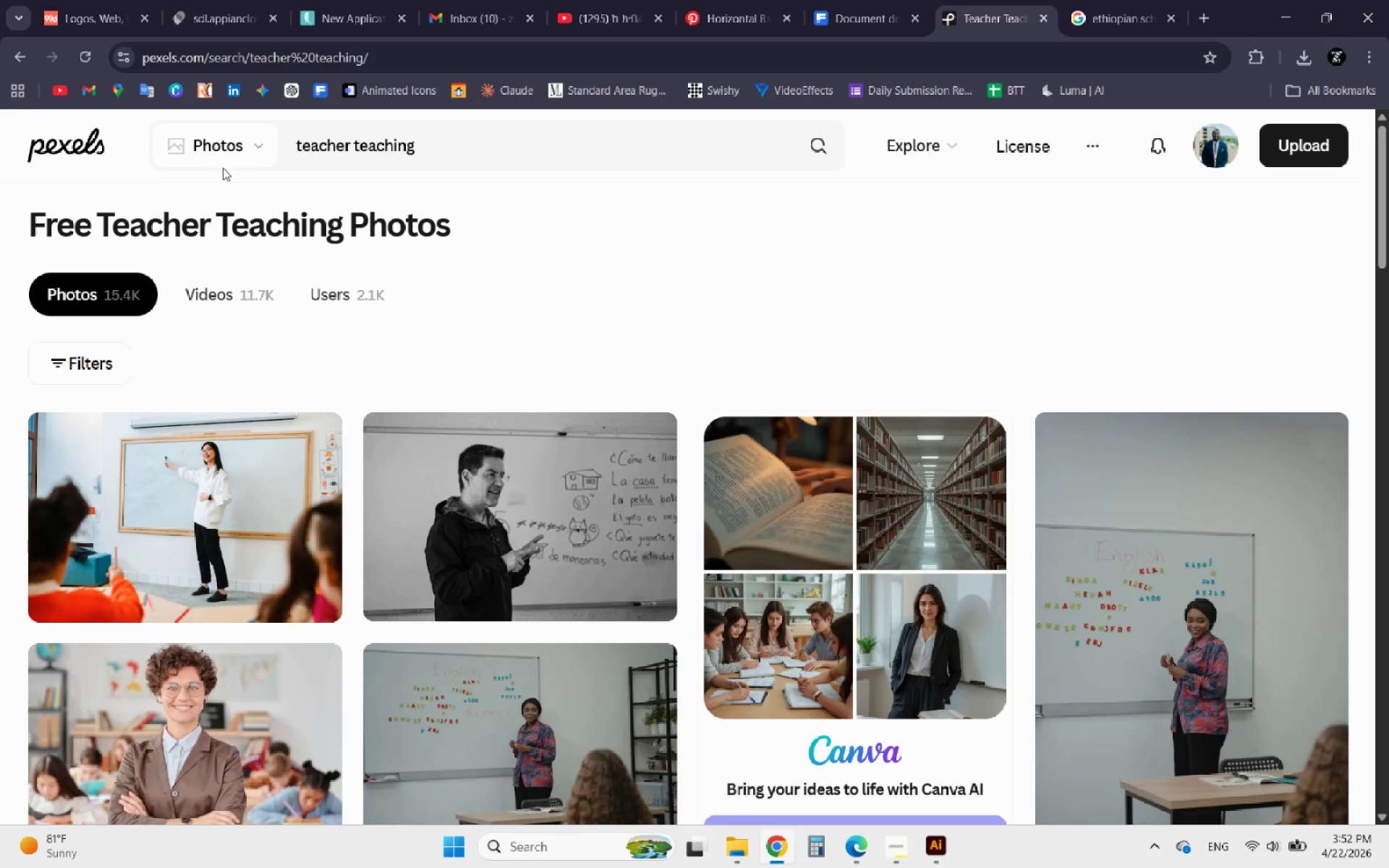 
wait(6.42)
 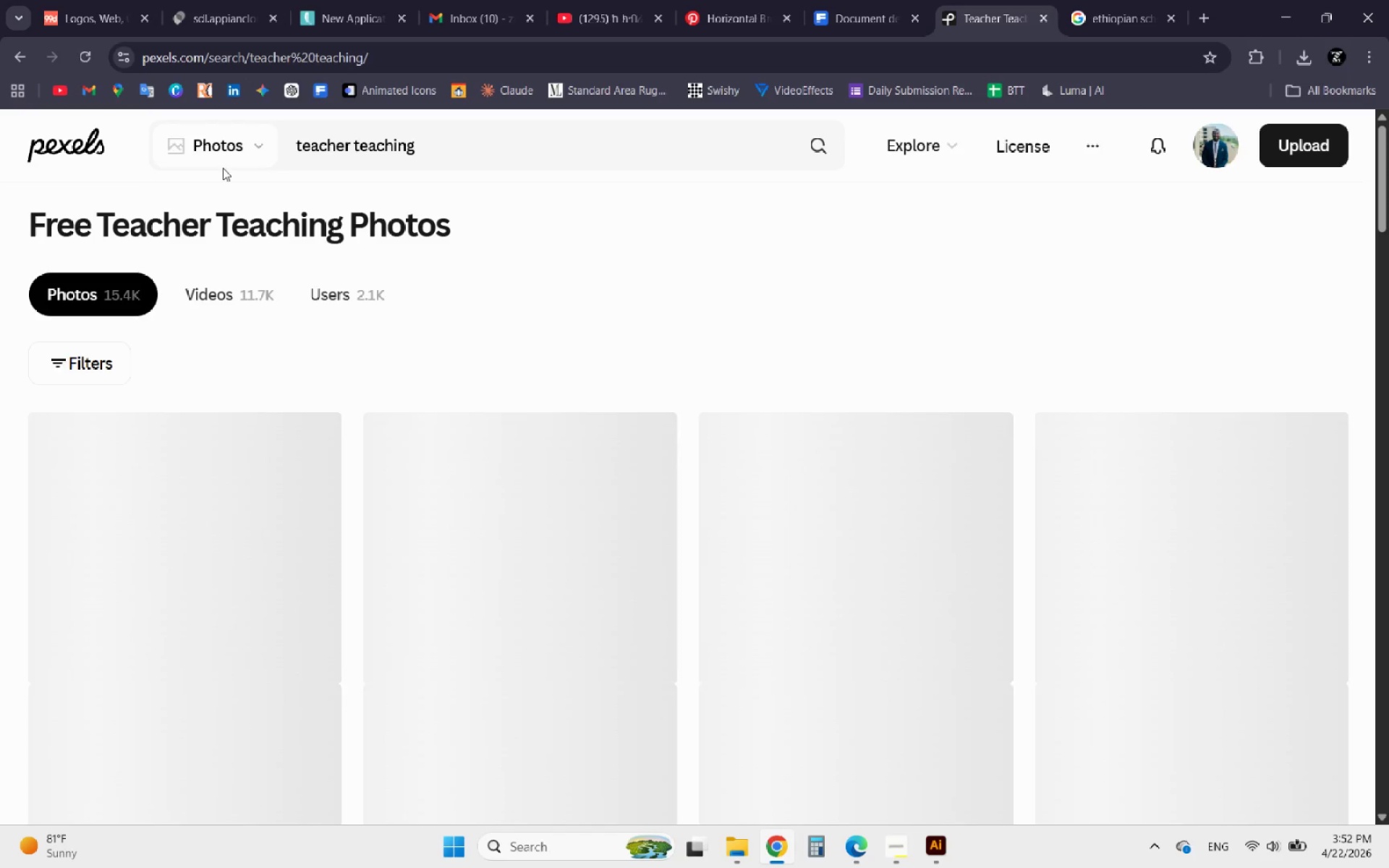 
scroll: coordinate [564, 446], scroll_direction: down, amount: 3.0
 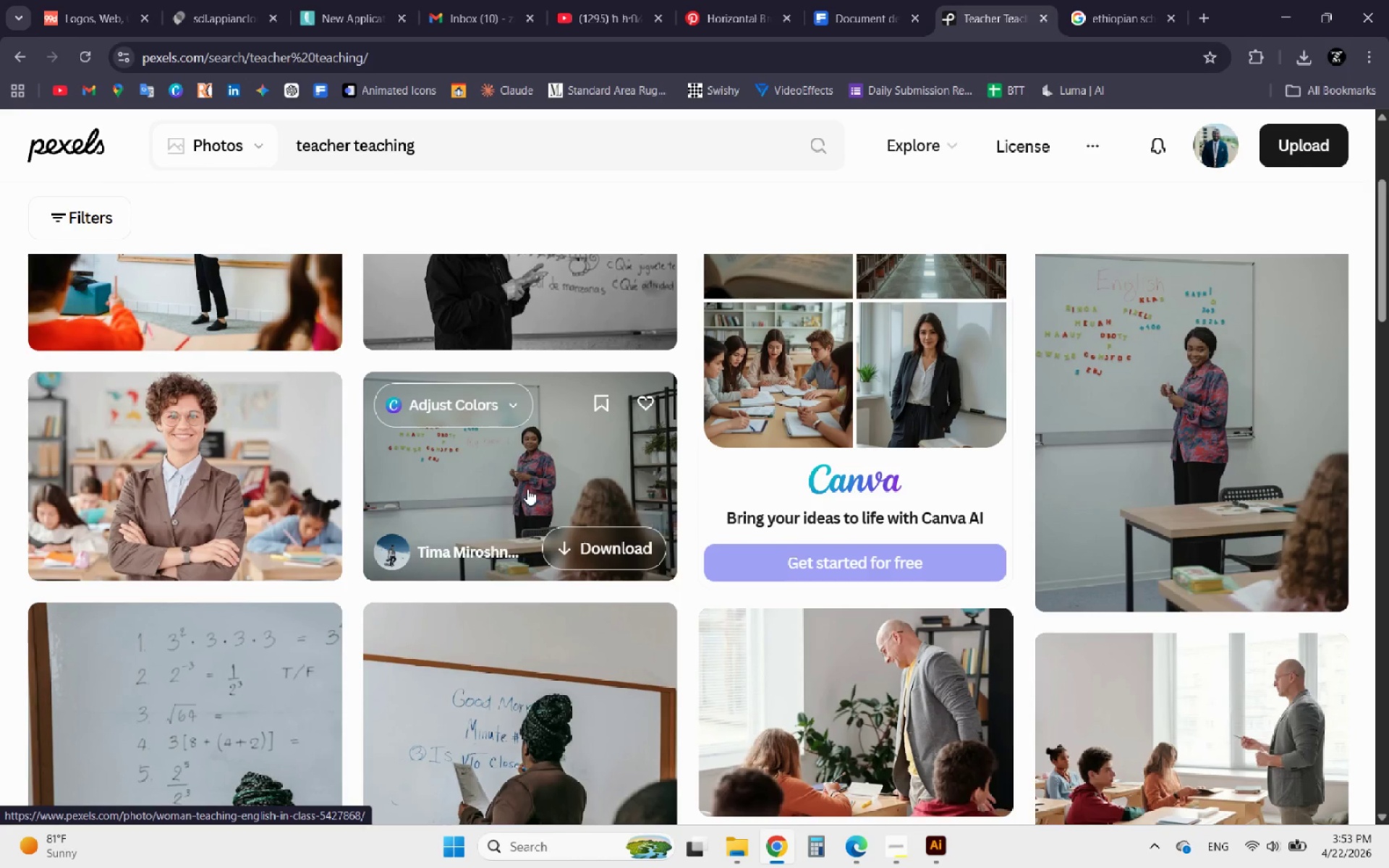 
wait(5.16)
 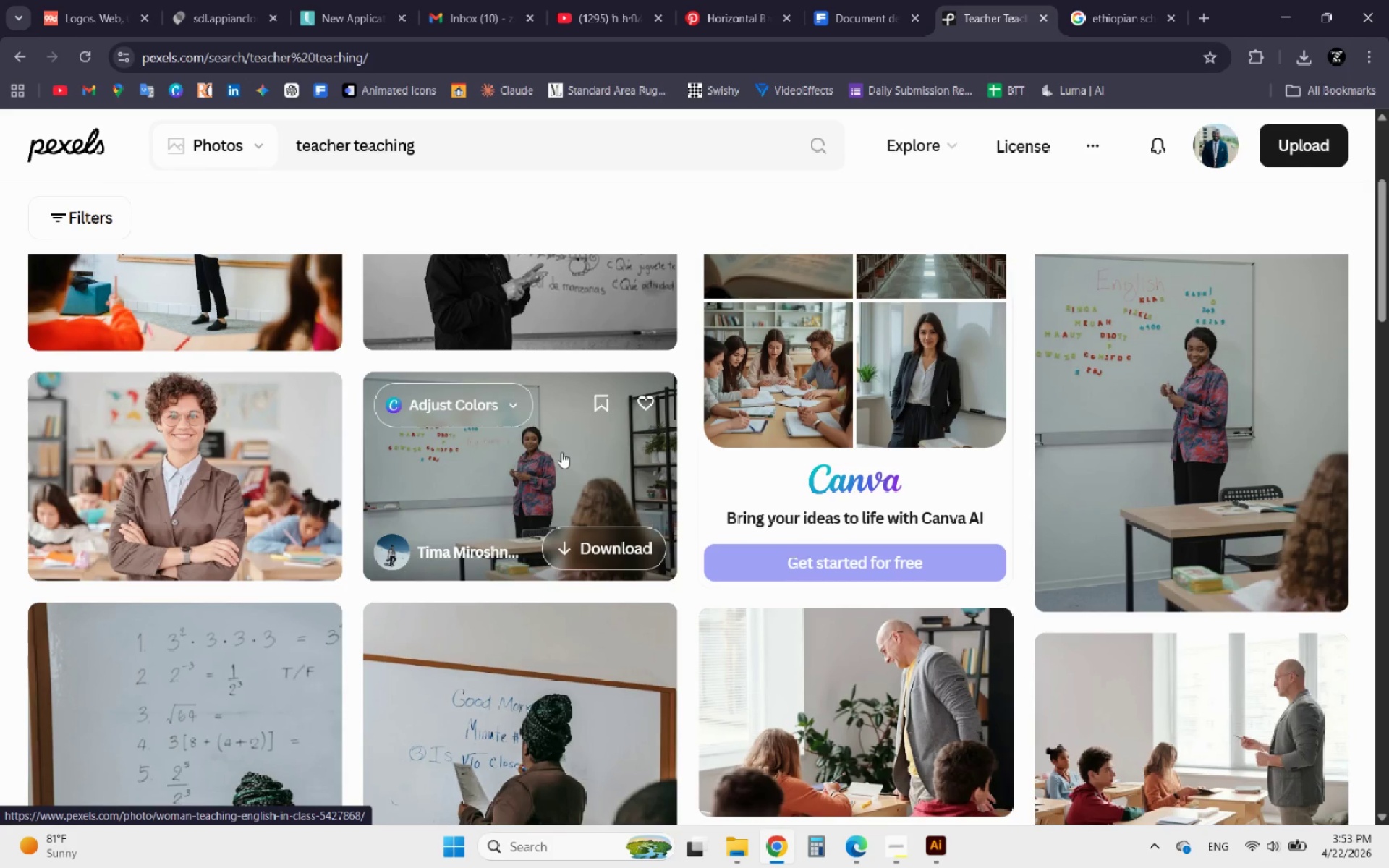 
scroll: coordinate [606, 439], scroll_direction: down, amount: 17.0
 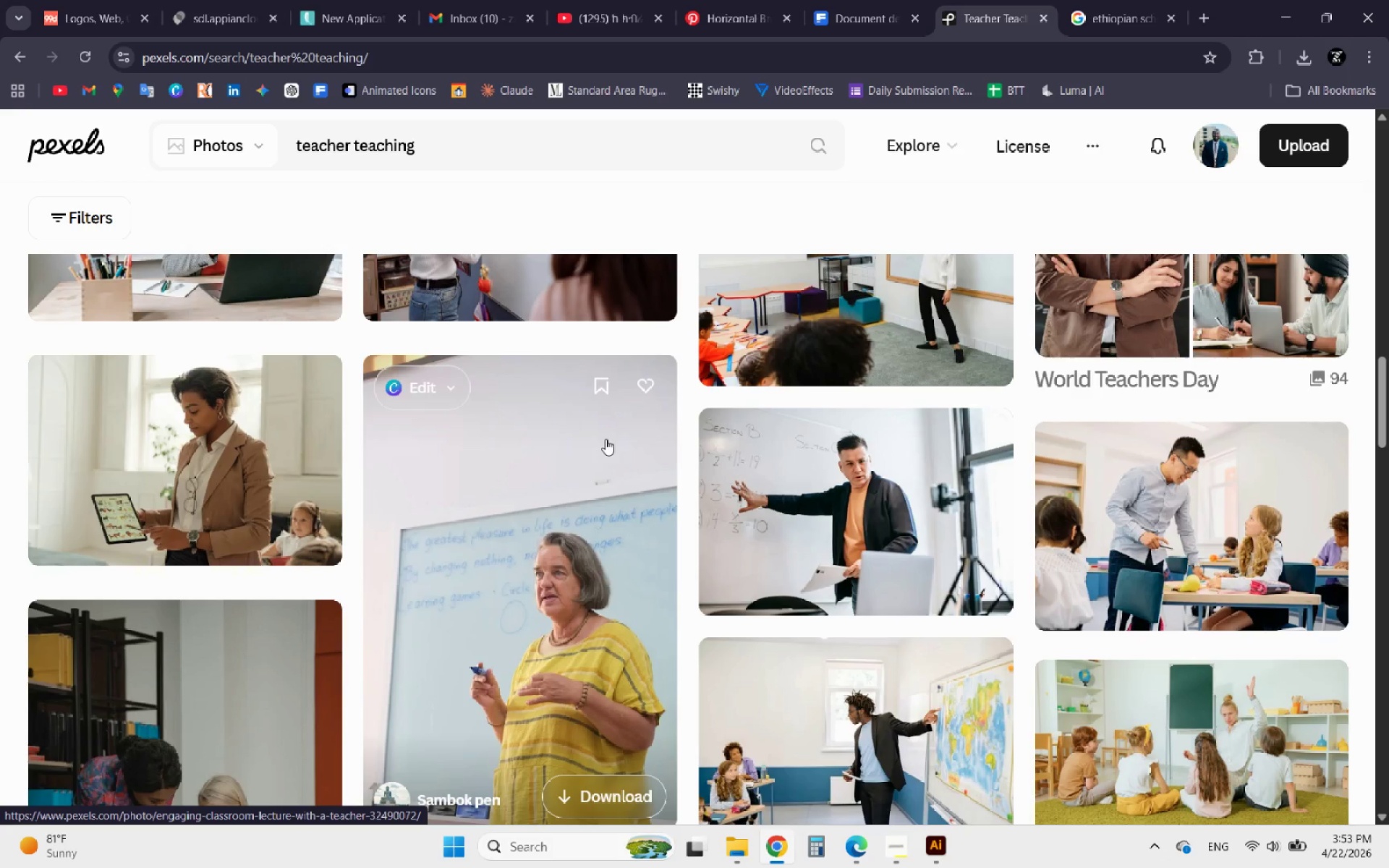 
scroll: coordinate [606, 439], scroll_direction: down, amount: 4.0
 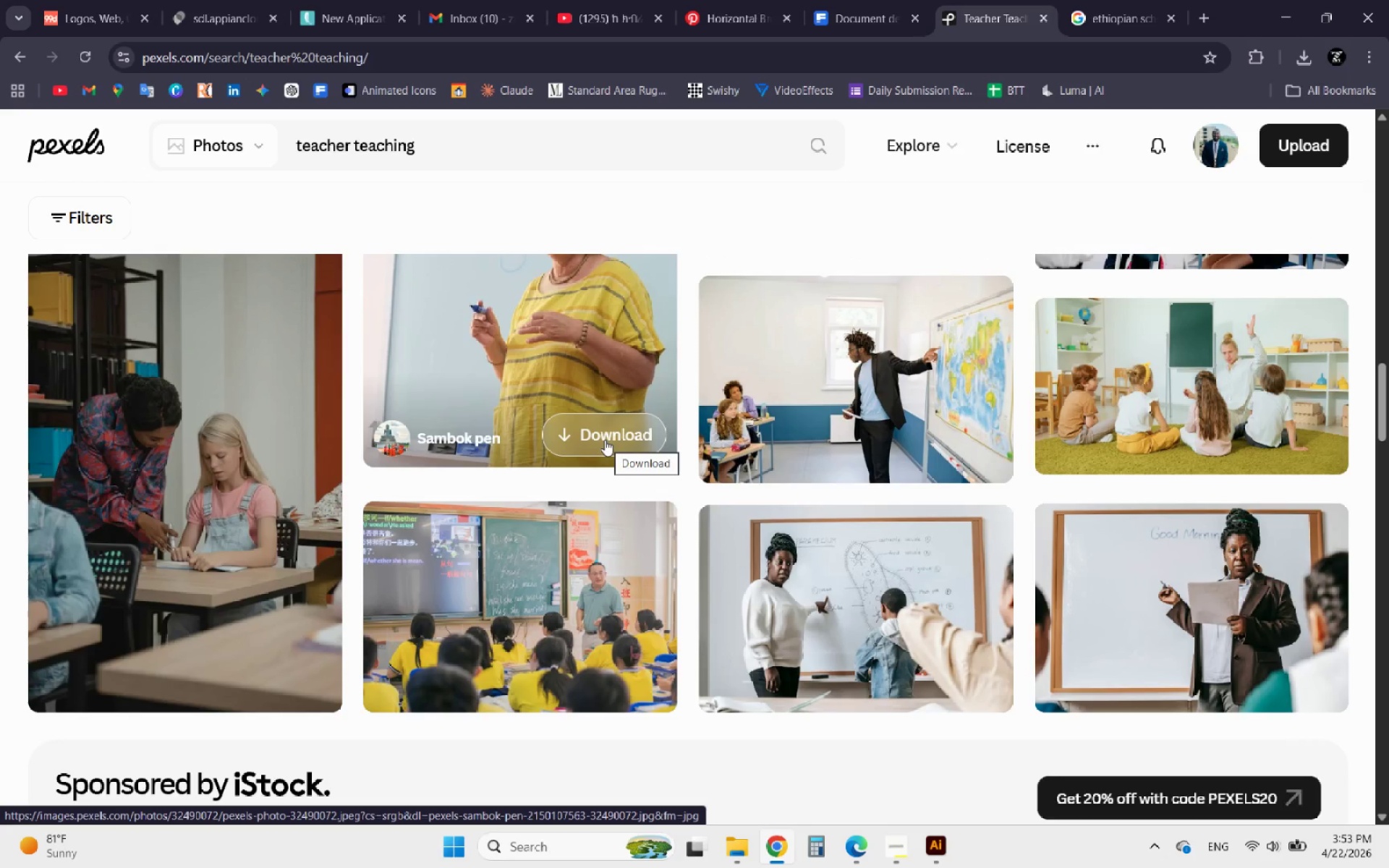 
scroll: coordinate [606, 448], scroll_direction: up, amount: 10.0
 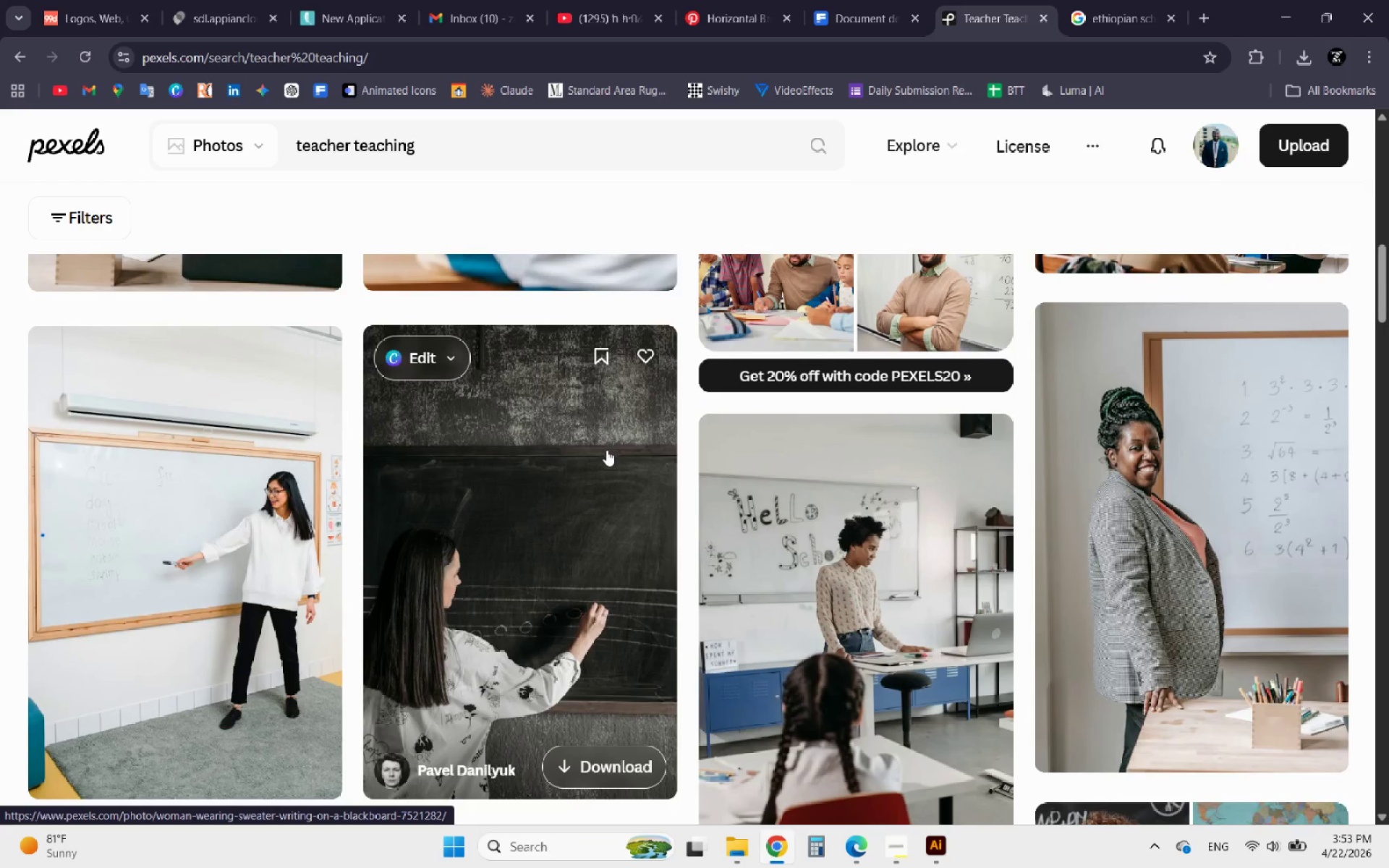 
left_click([1273, 564])
 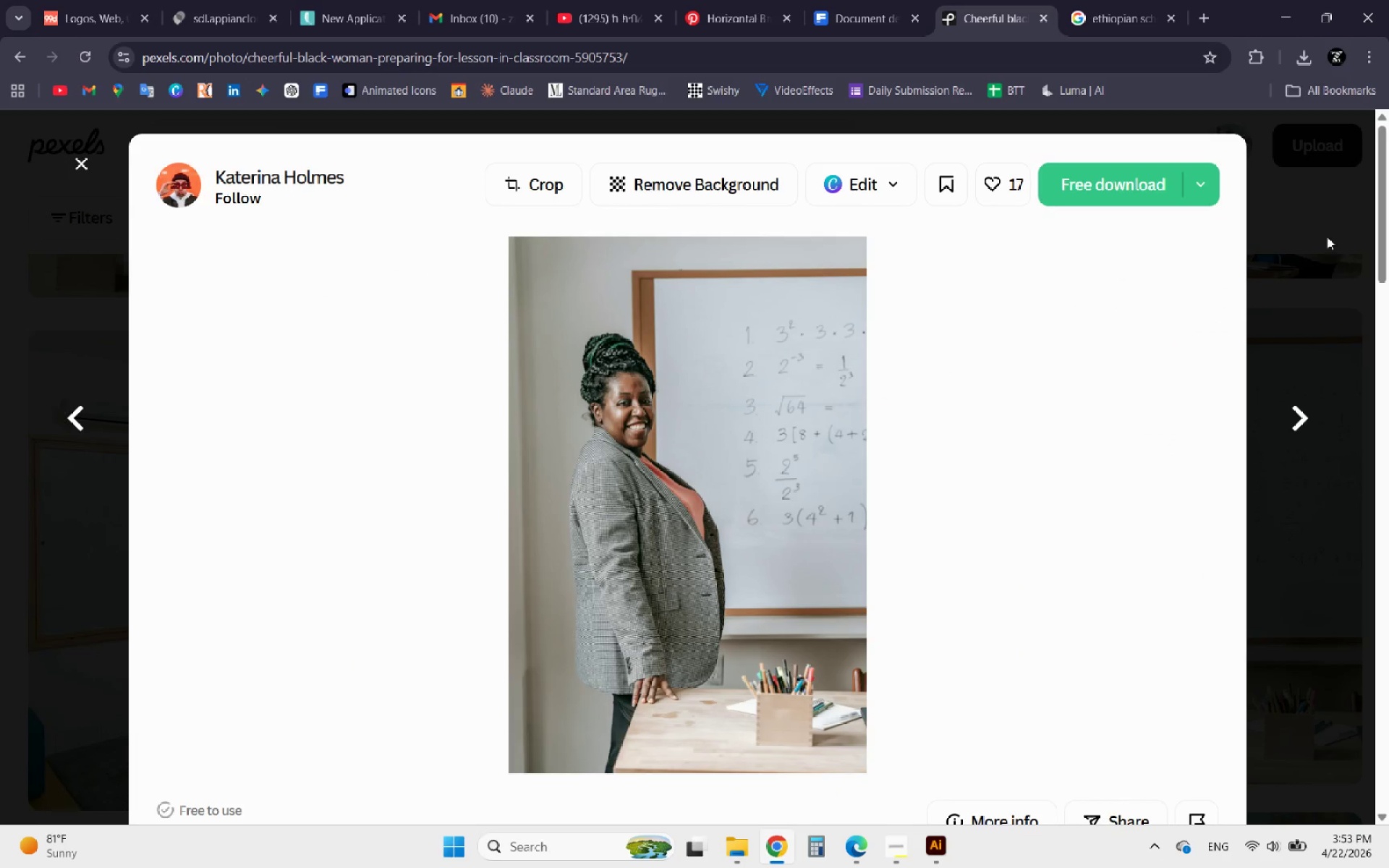 
left_click([1206, 189])
 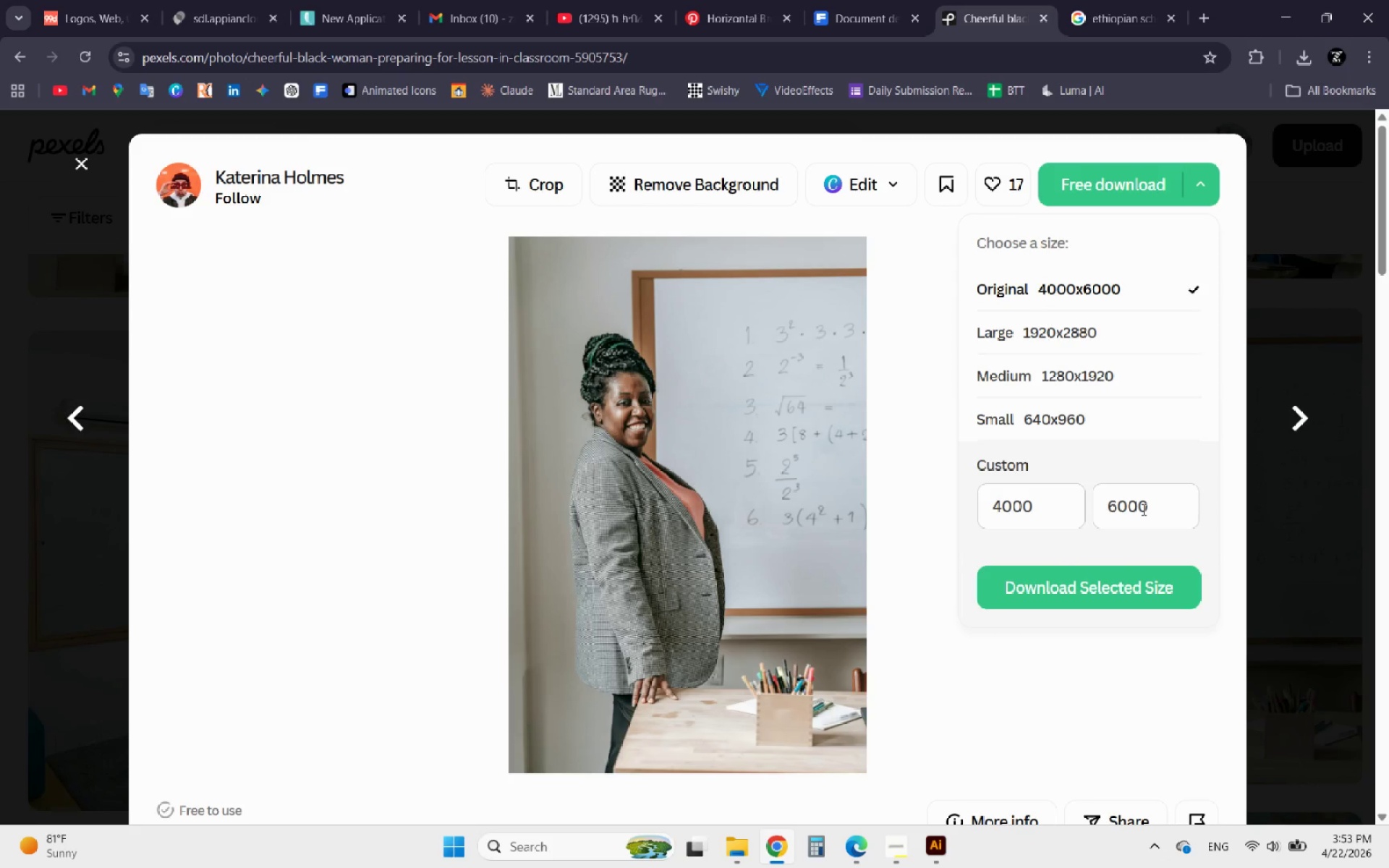 
left_click([1144, 186])
 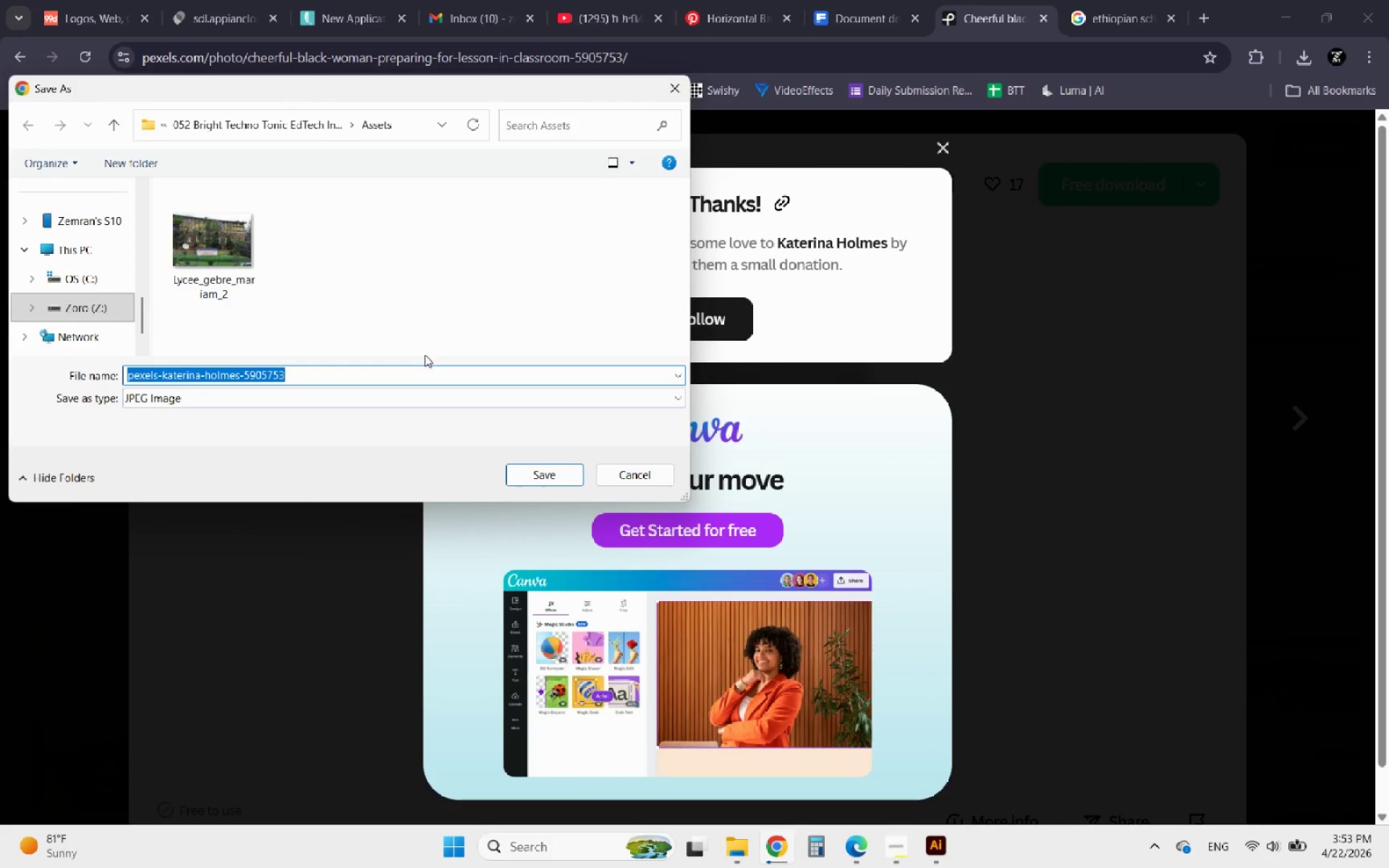 
left_click([534, 465])
 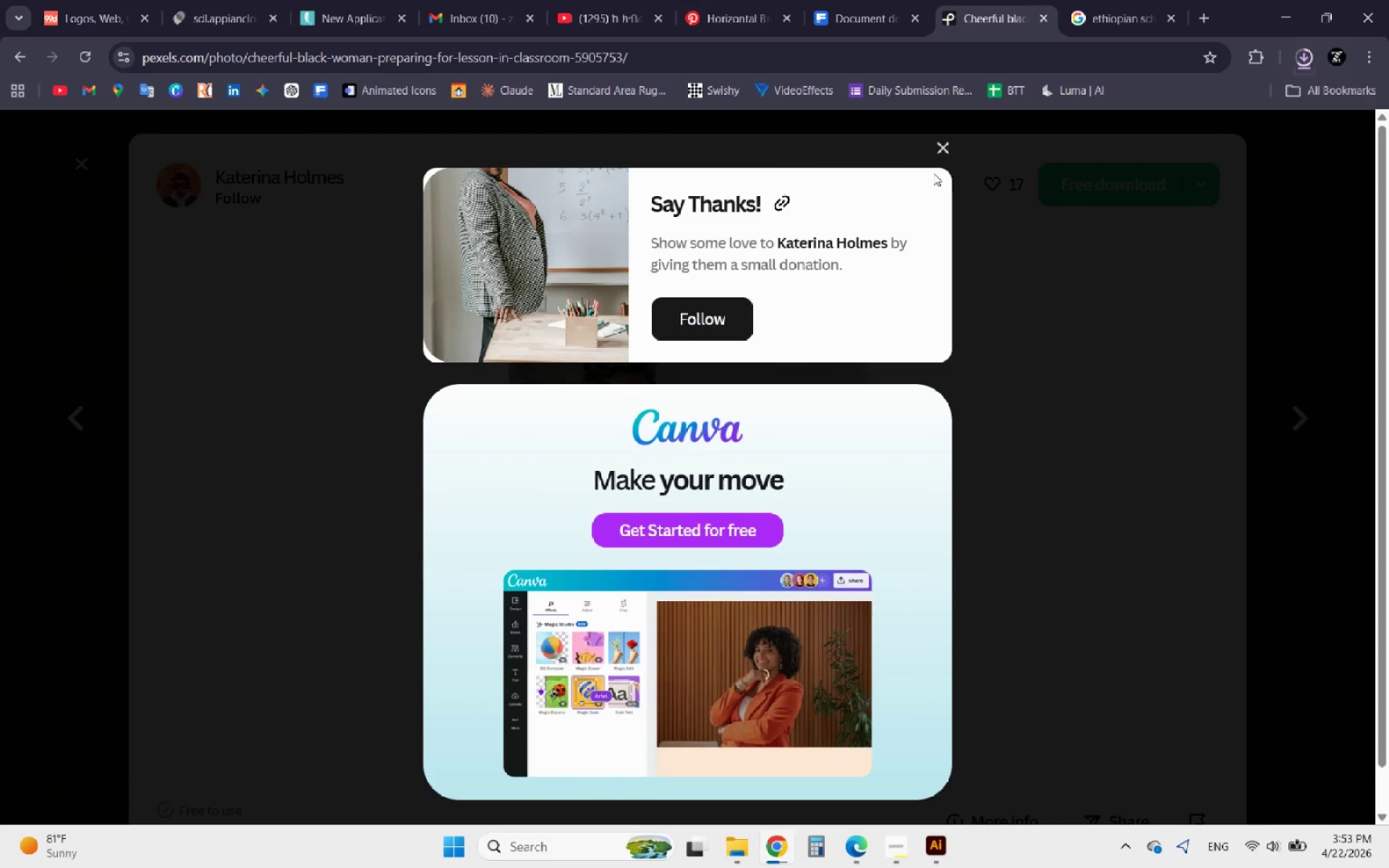 
left_click([949, 151])
 